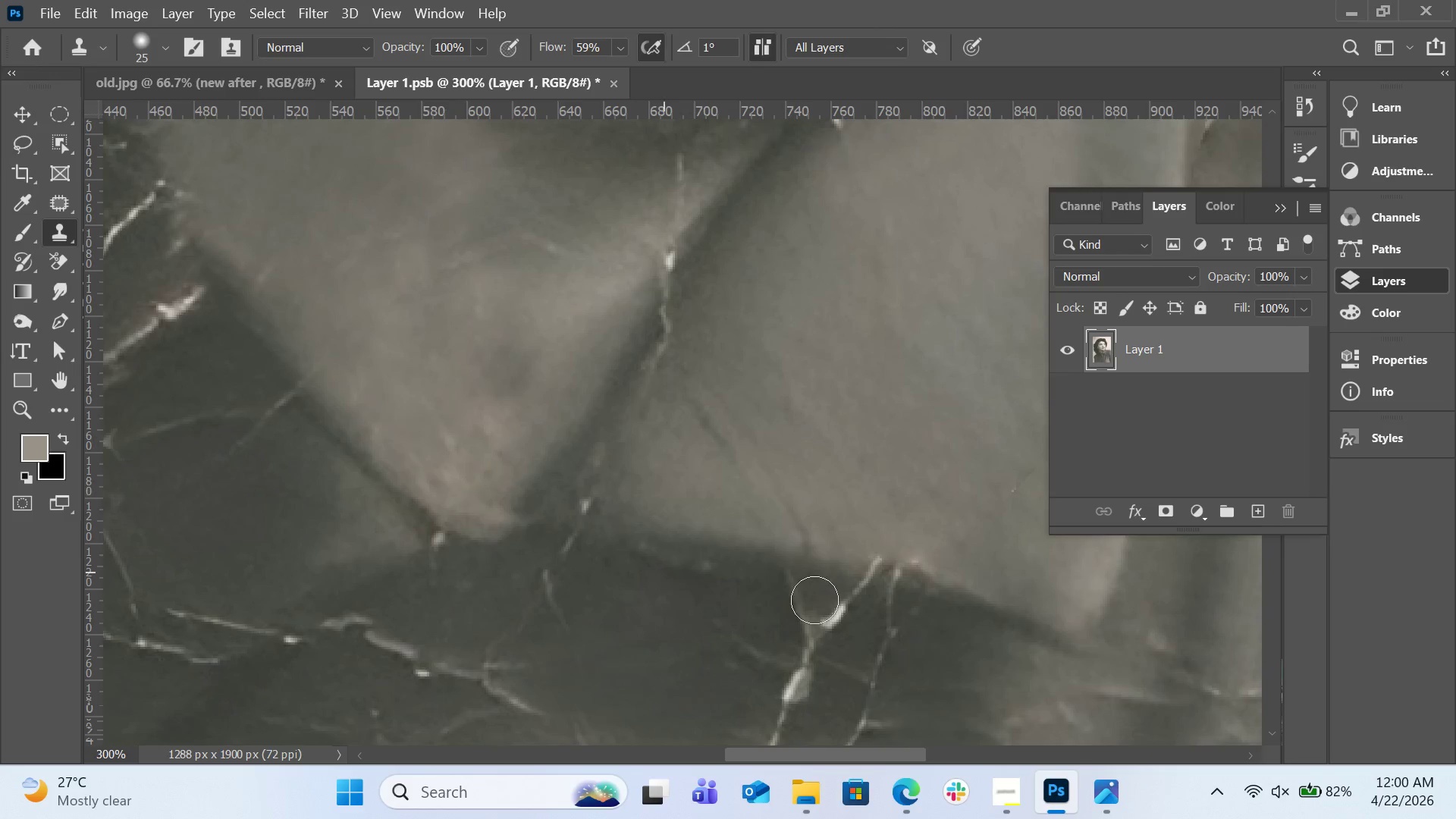 
hold_key(key=AltLeft, duration=0.56)
 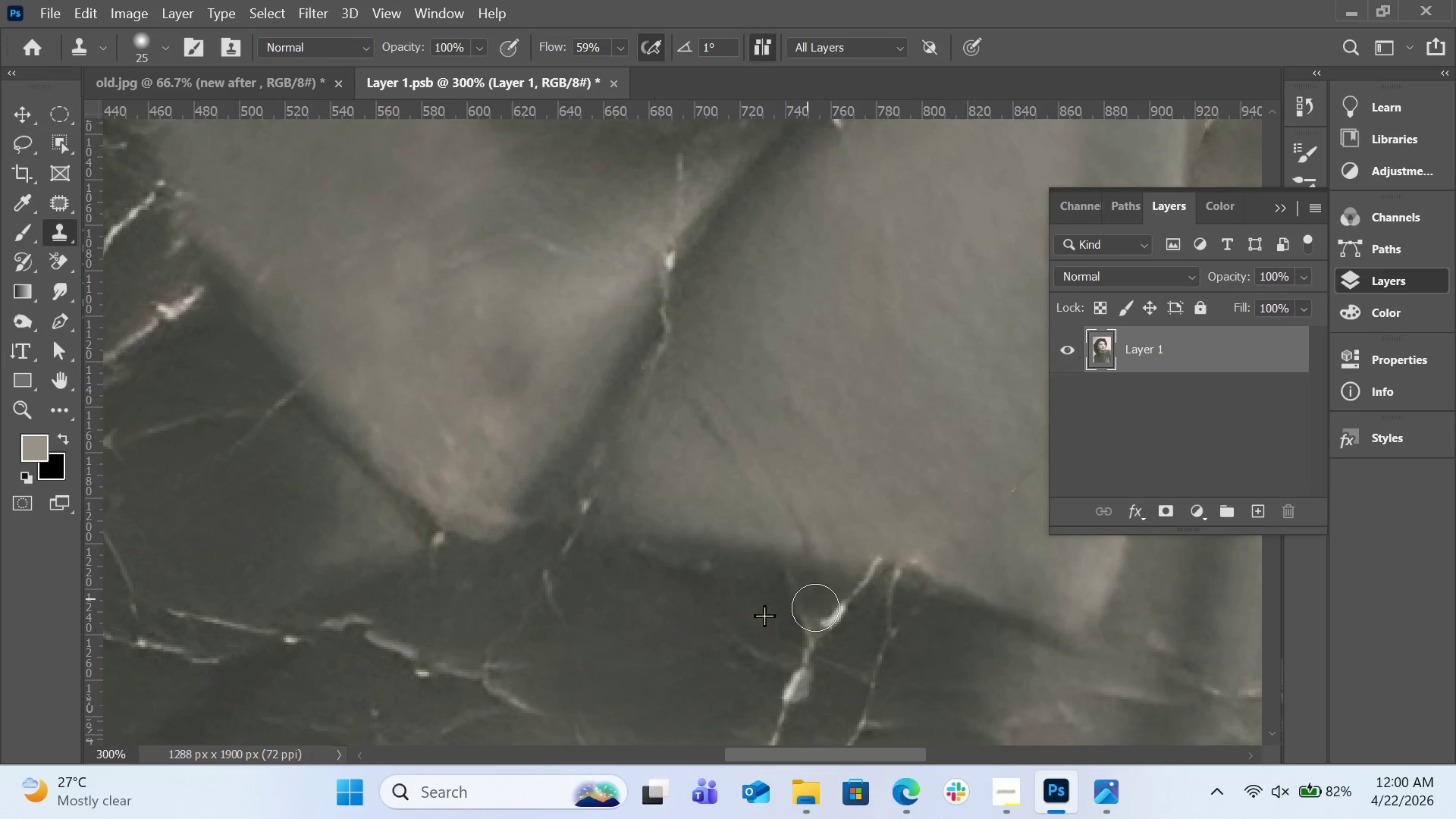 
left_click_drag(start_coordinate=[808, 598], to_coordinate=[806, 632])
 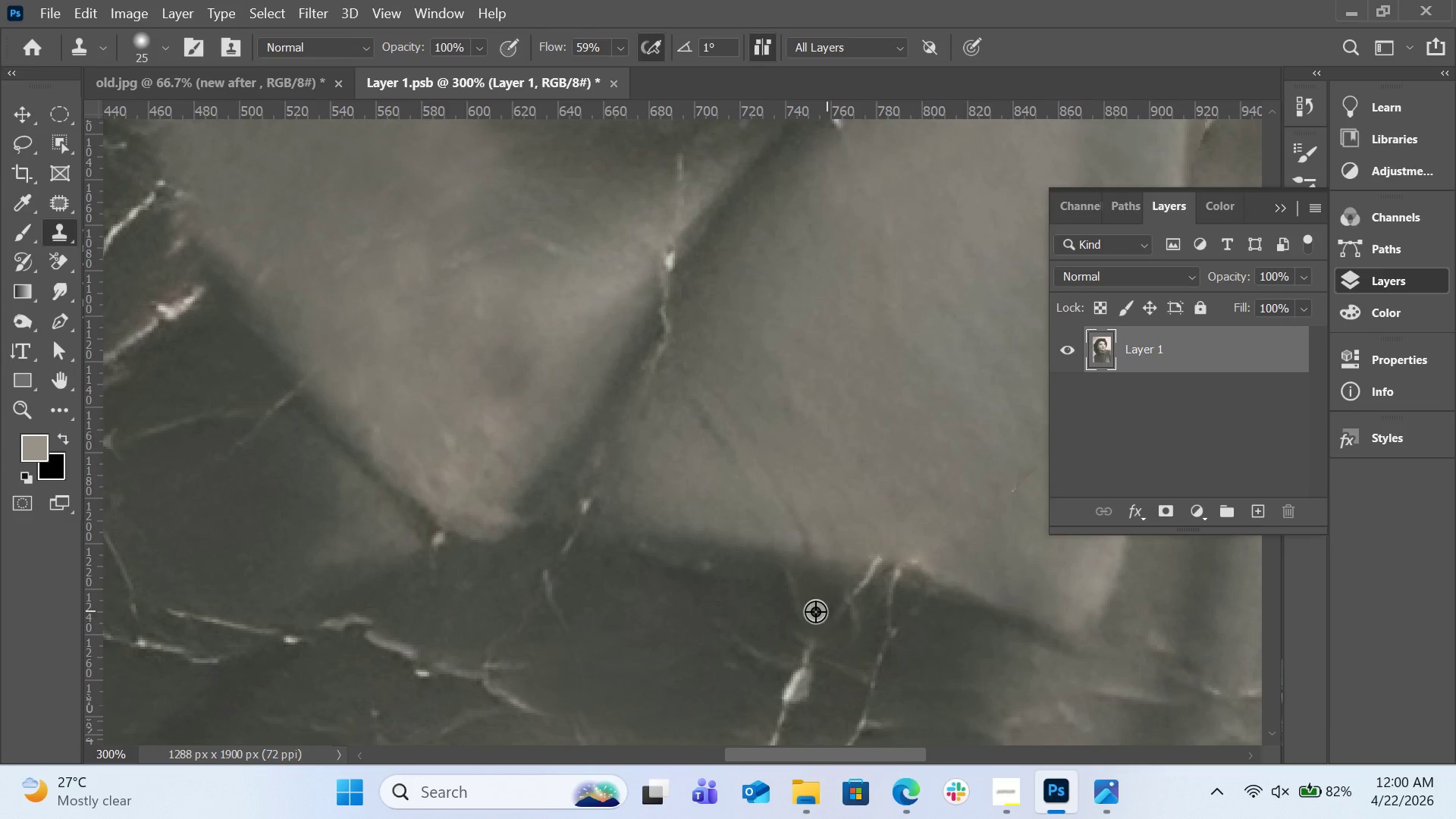 
hold_key(key=AltLeft, duration=0.39)
hold_key(key=AltLeft, duration=1.47)
scroll: coordinate [808, 595], scroll_direction: down, amount: 9.0
 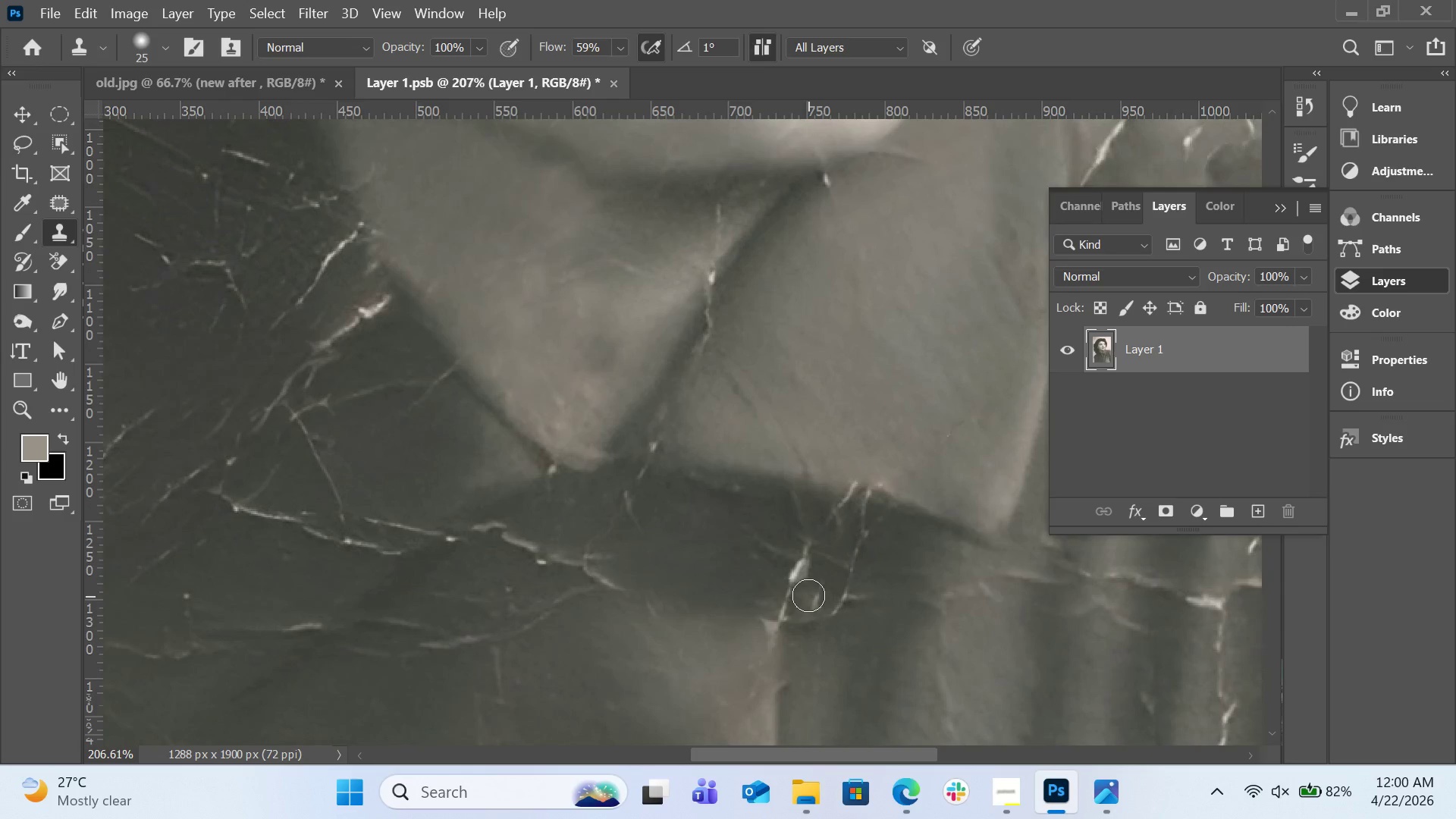 
hold_key(key=AltLeft, duration=0.75)
left_click_drag(start_coordinate=[367, 548], to_coordinate=[369, 554])
 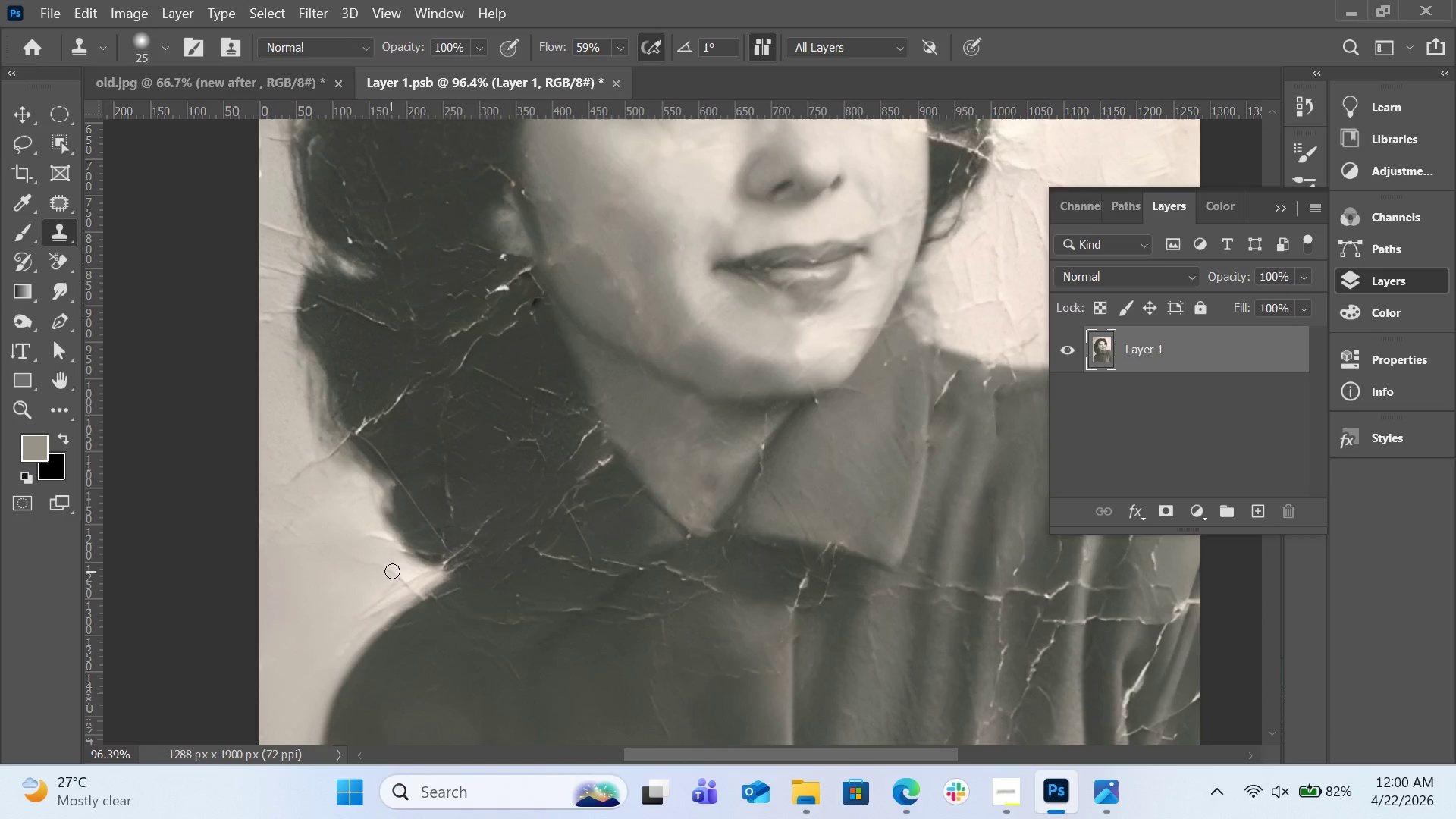 
left_click_drag(start_coordinate=[392, 571], to_coordinate=[374, 568])
 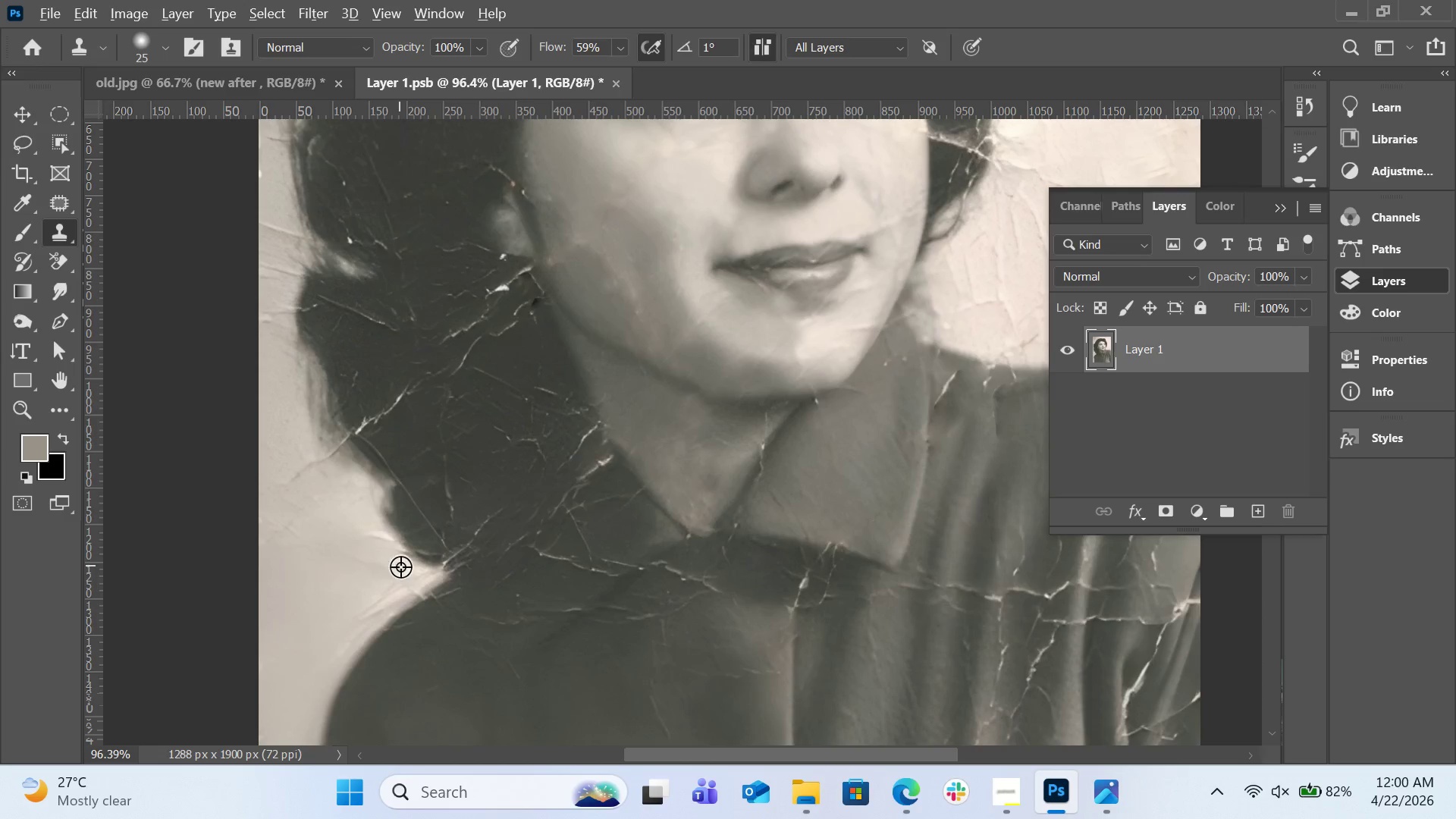 
hold_key(key=AltLeft, duration=0.52)
left_click_drag(start_coordinate=[380, 577], to_coordinate=[386, 576])
 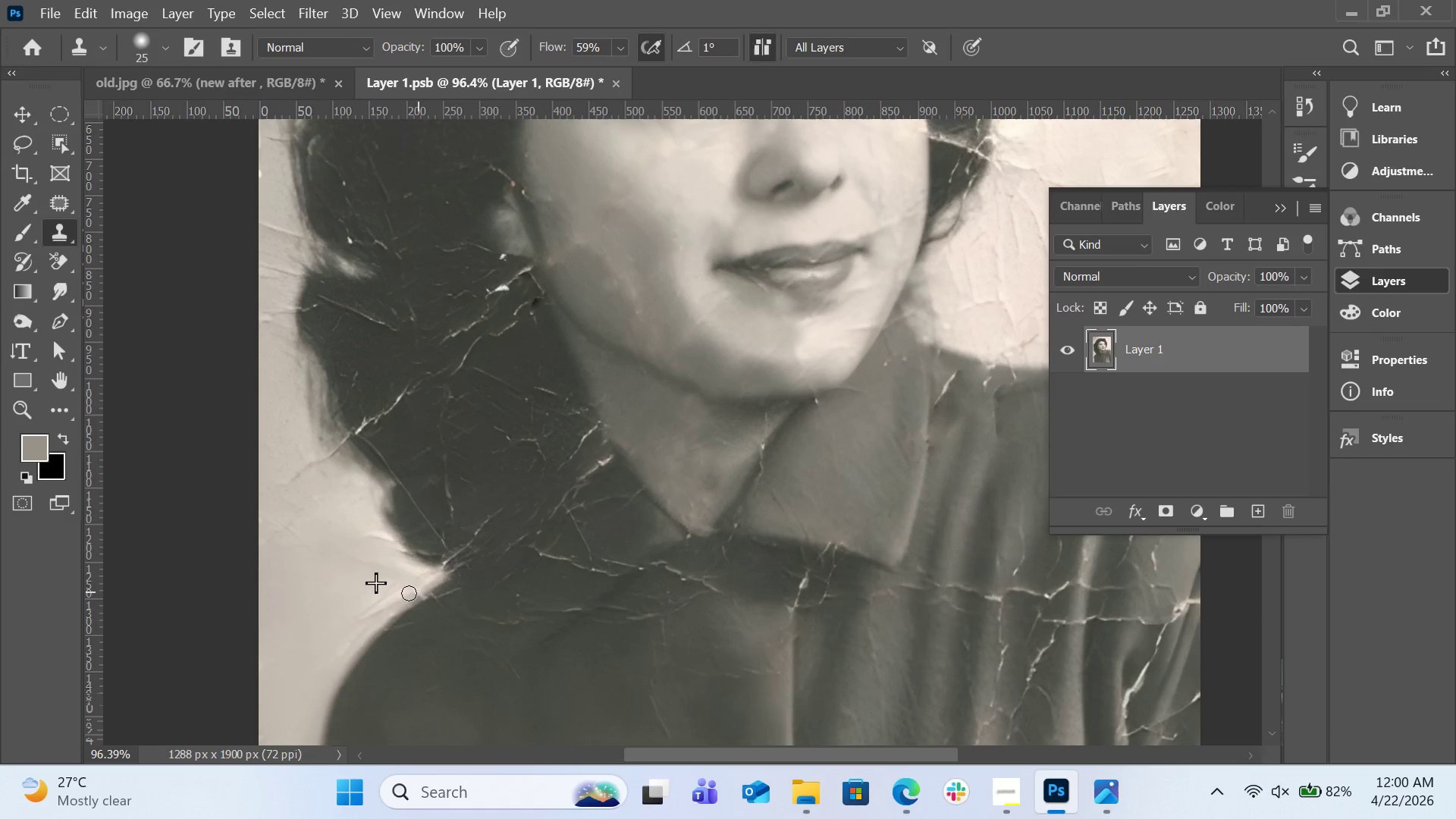 
left_click_drag(start_coordinate=[418, 584], to_coordinate=[378, 607])
 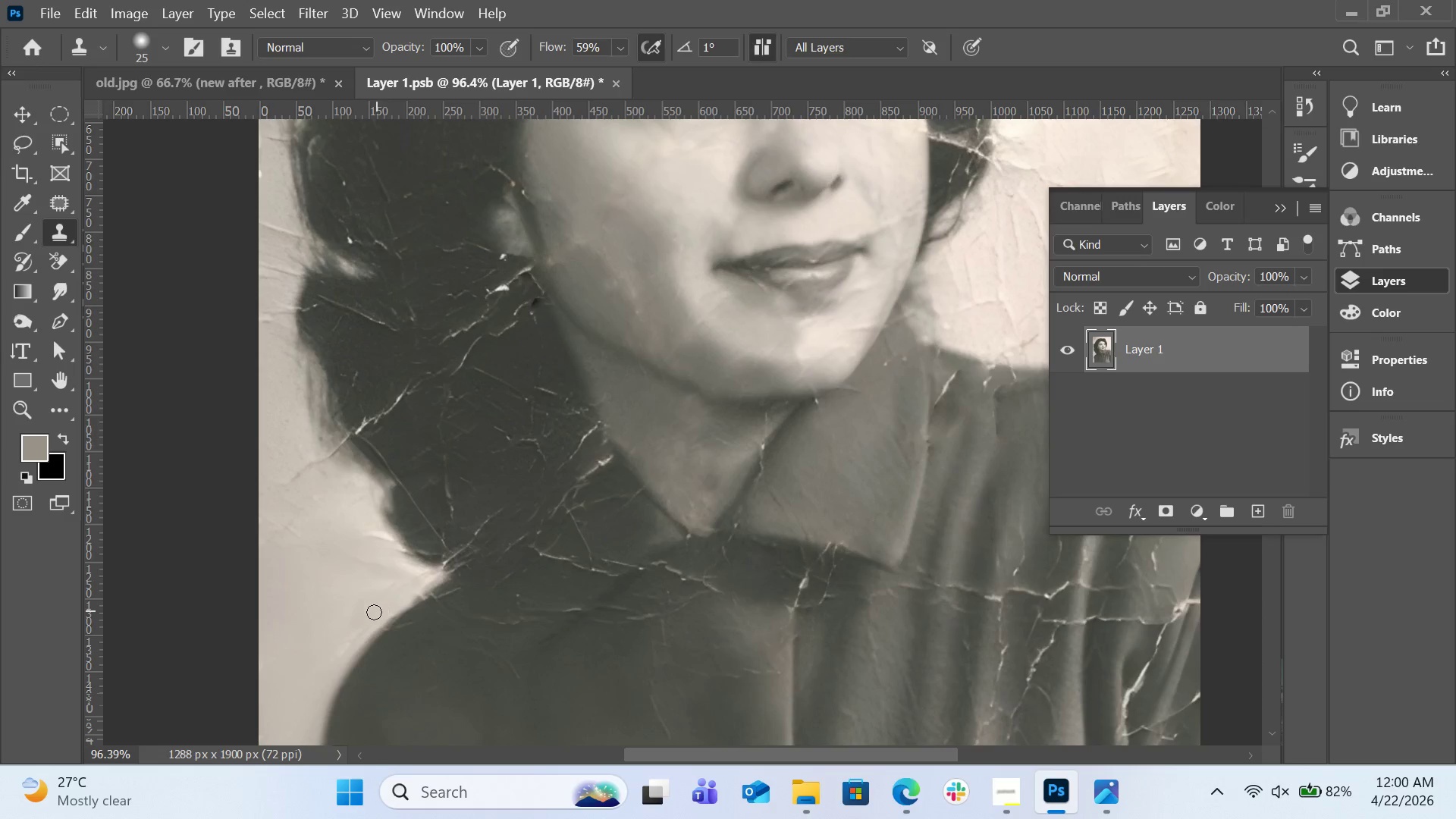 
left_click_drag(start_coordinate=[374, 612], to_coordinate=[338, 655])
 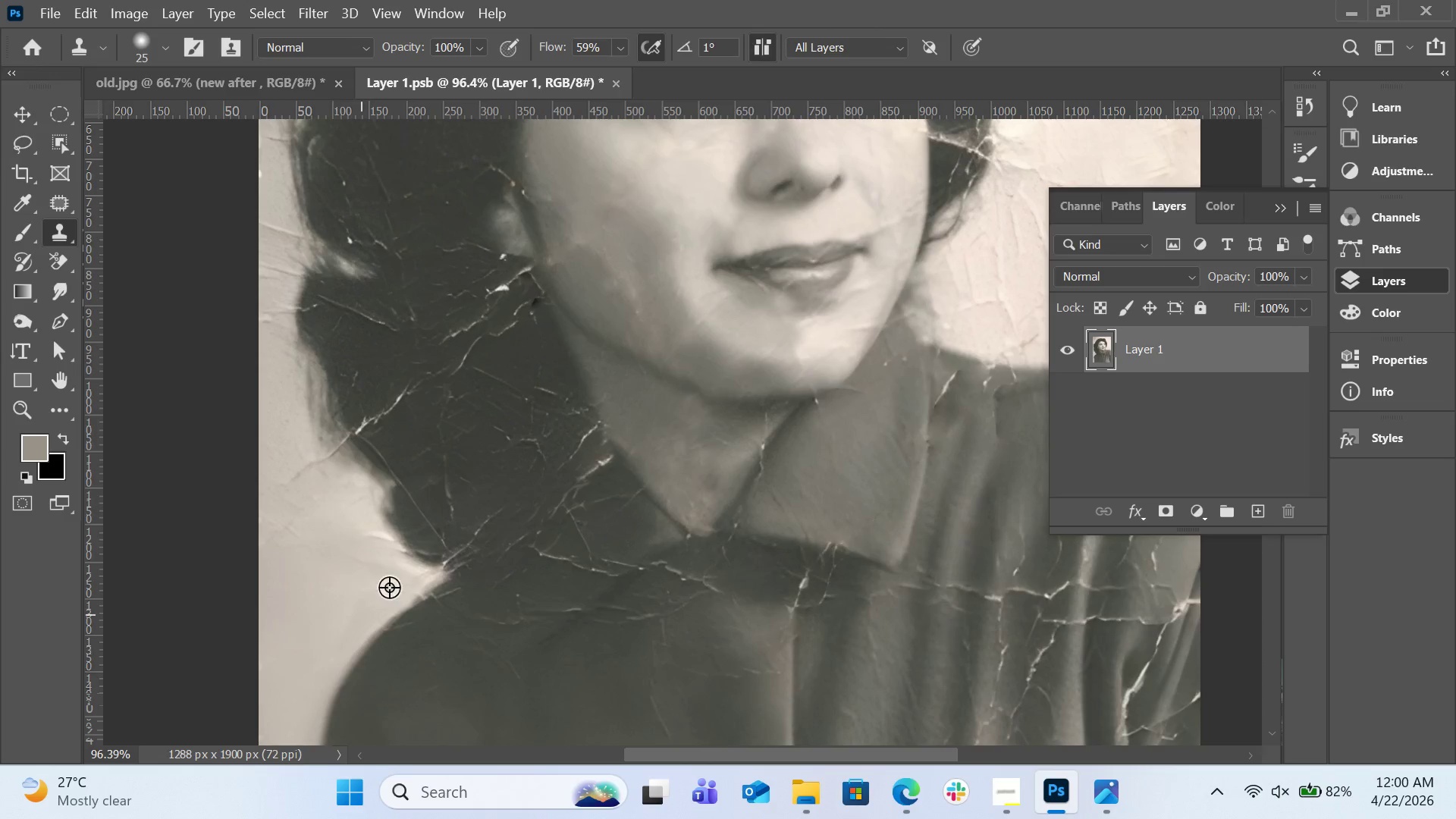 
hold_key(key=AltLeft, duration=1.5)
left_click([277, 423])
 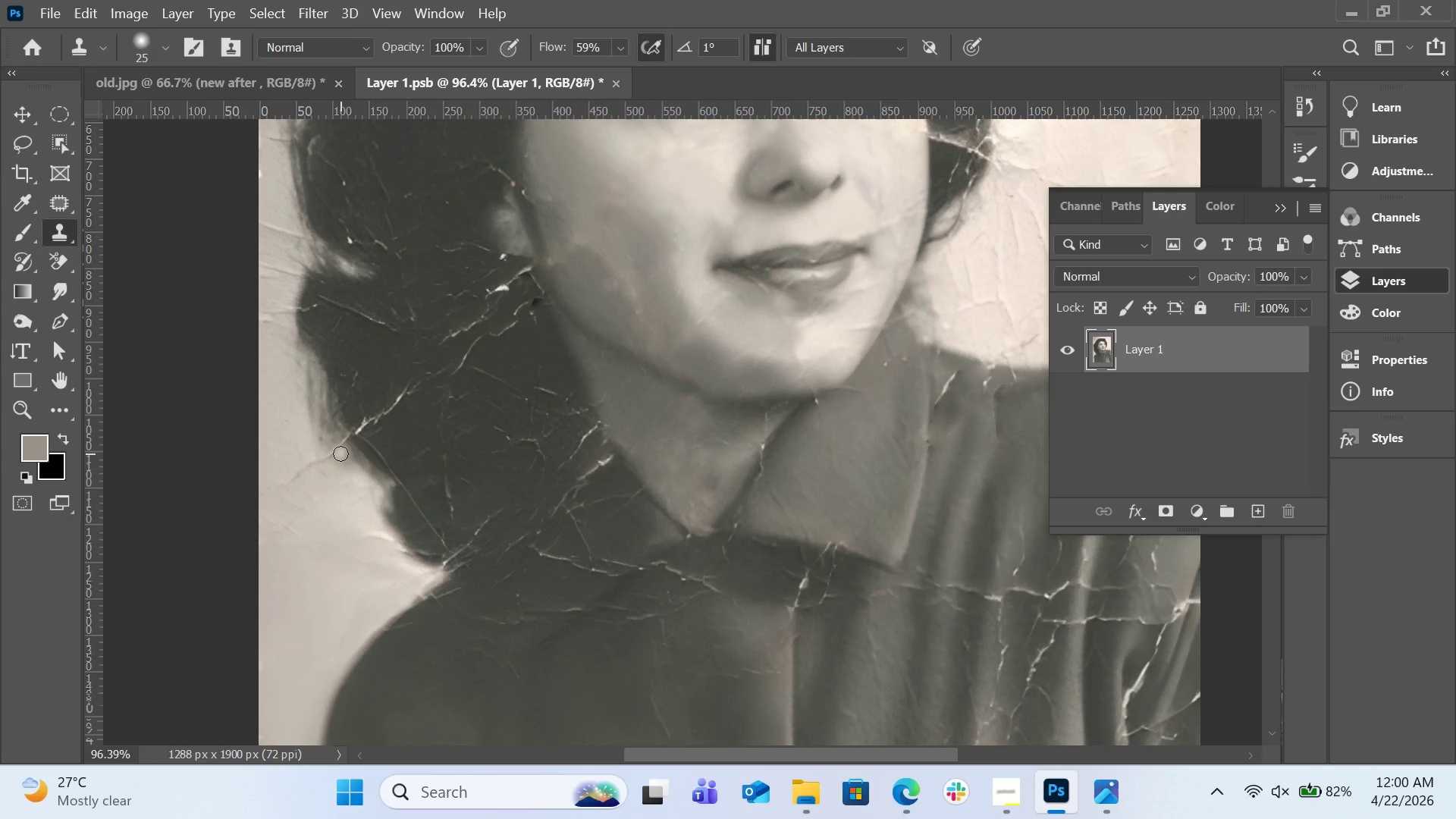 
hold_key(key=AltLeft, duration=0.56)
left_click([330, 431])
 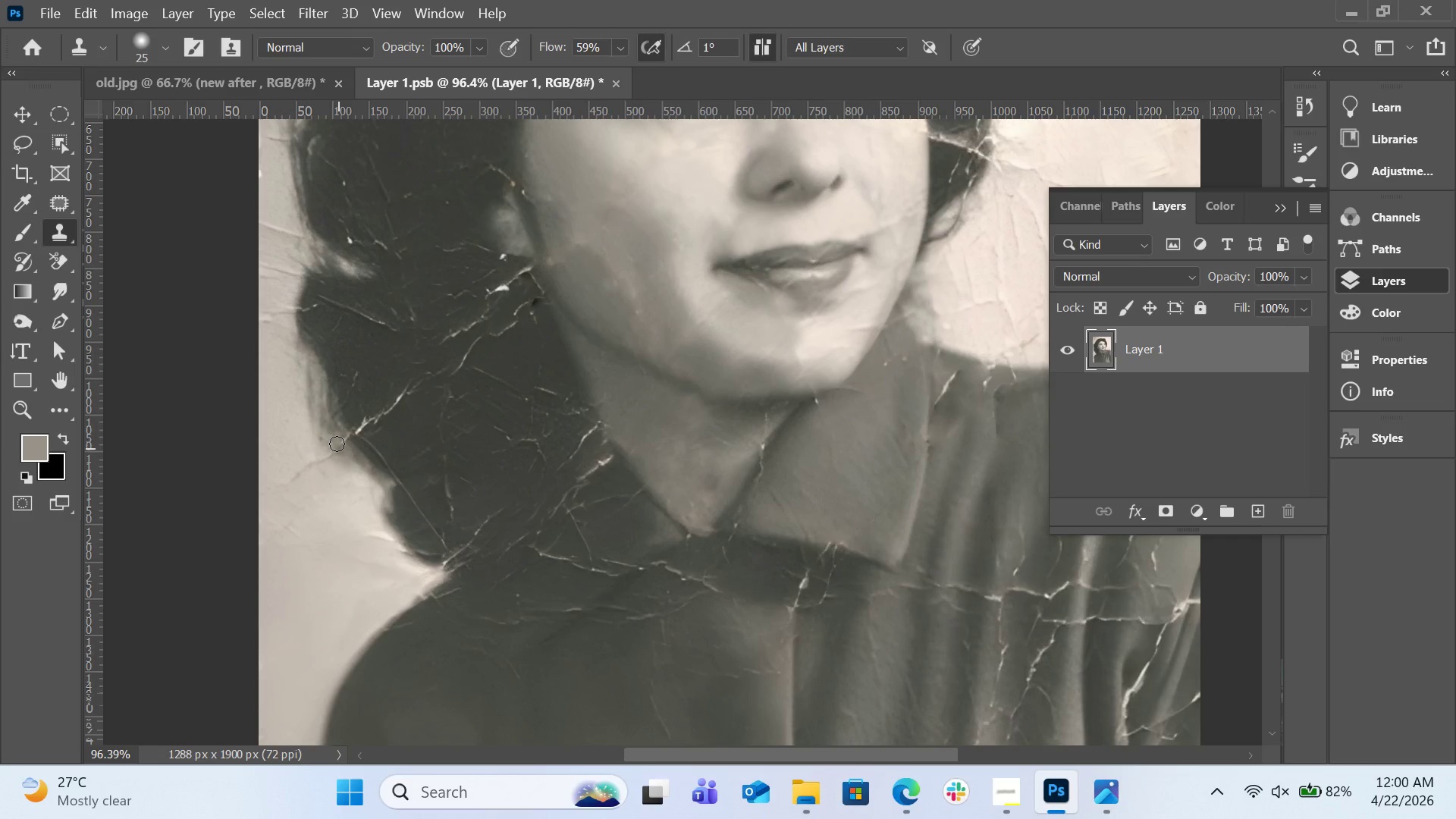 
left_click_drag(start_coordinate=[337, 444], to_coordinate=[280, 488])
 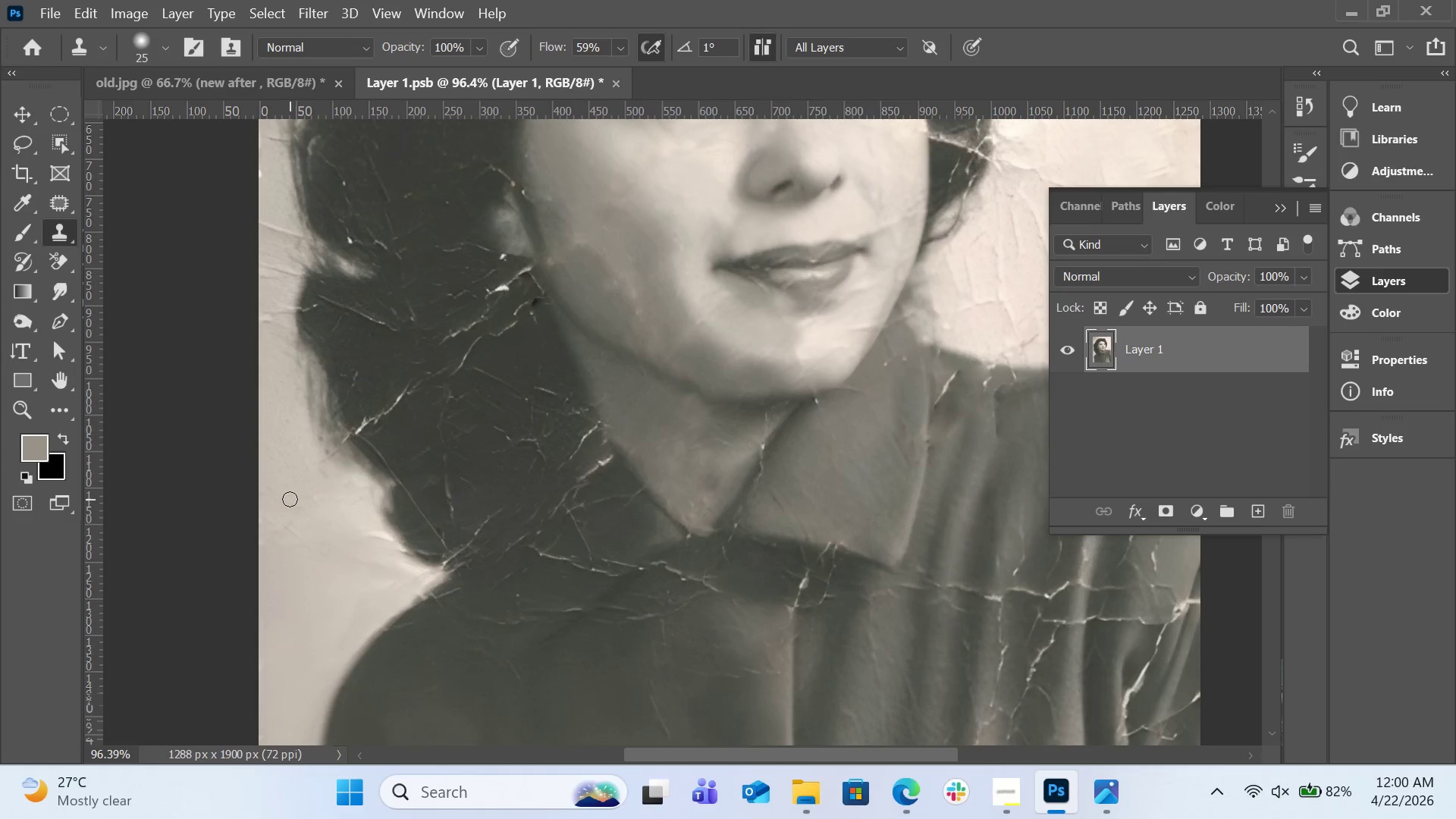 
left_click_drag(start_coordinate=[290, 499], to_coordinate=[303, 513])
 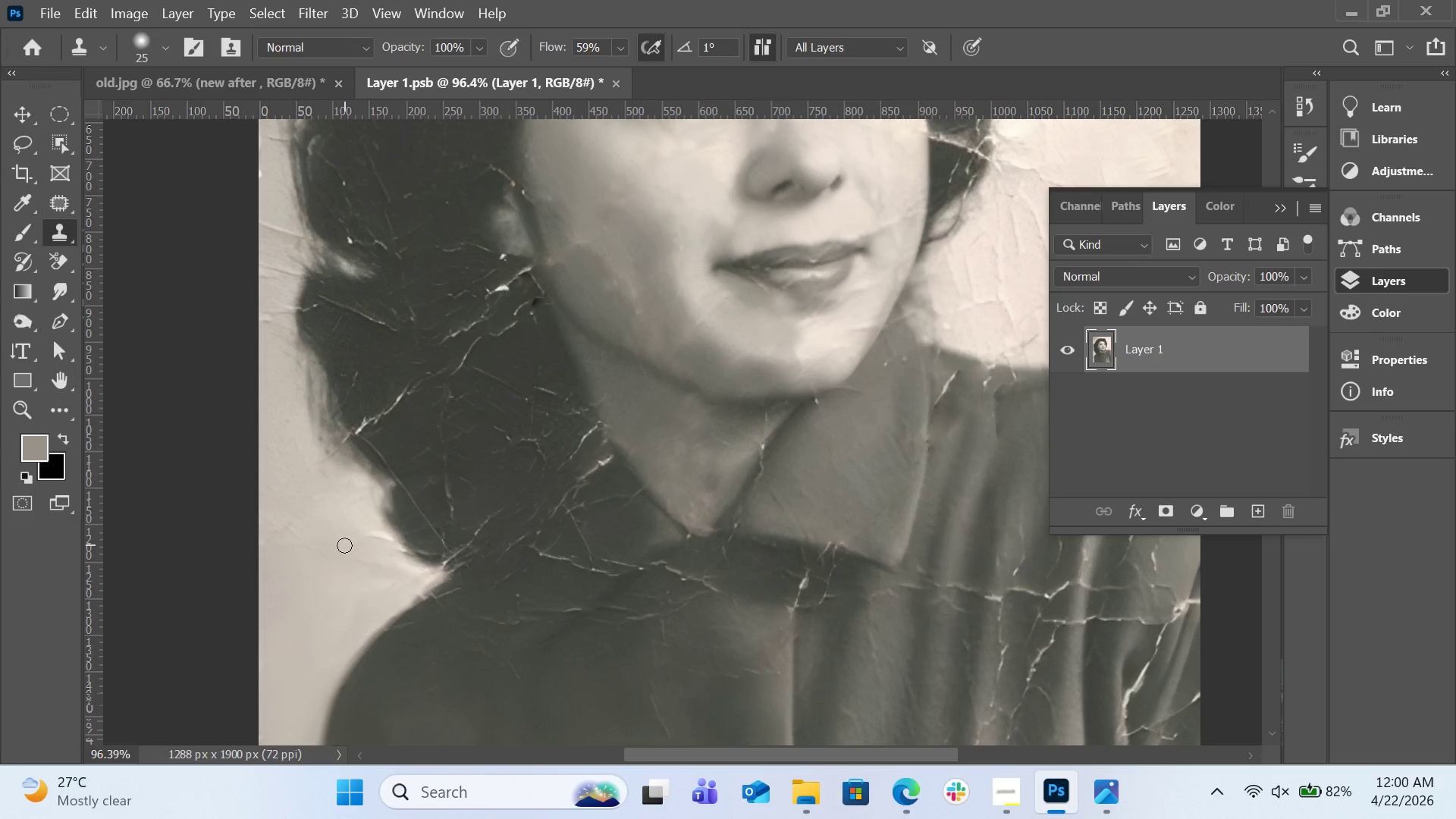 
left_click_drag(start_coordinate=[344, 547], to_coordinate=[381, 566])
 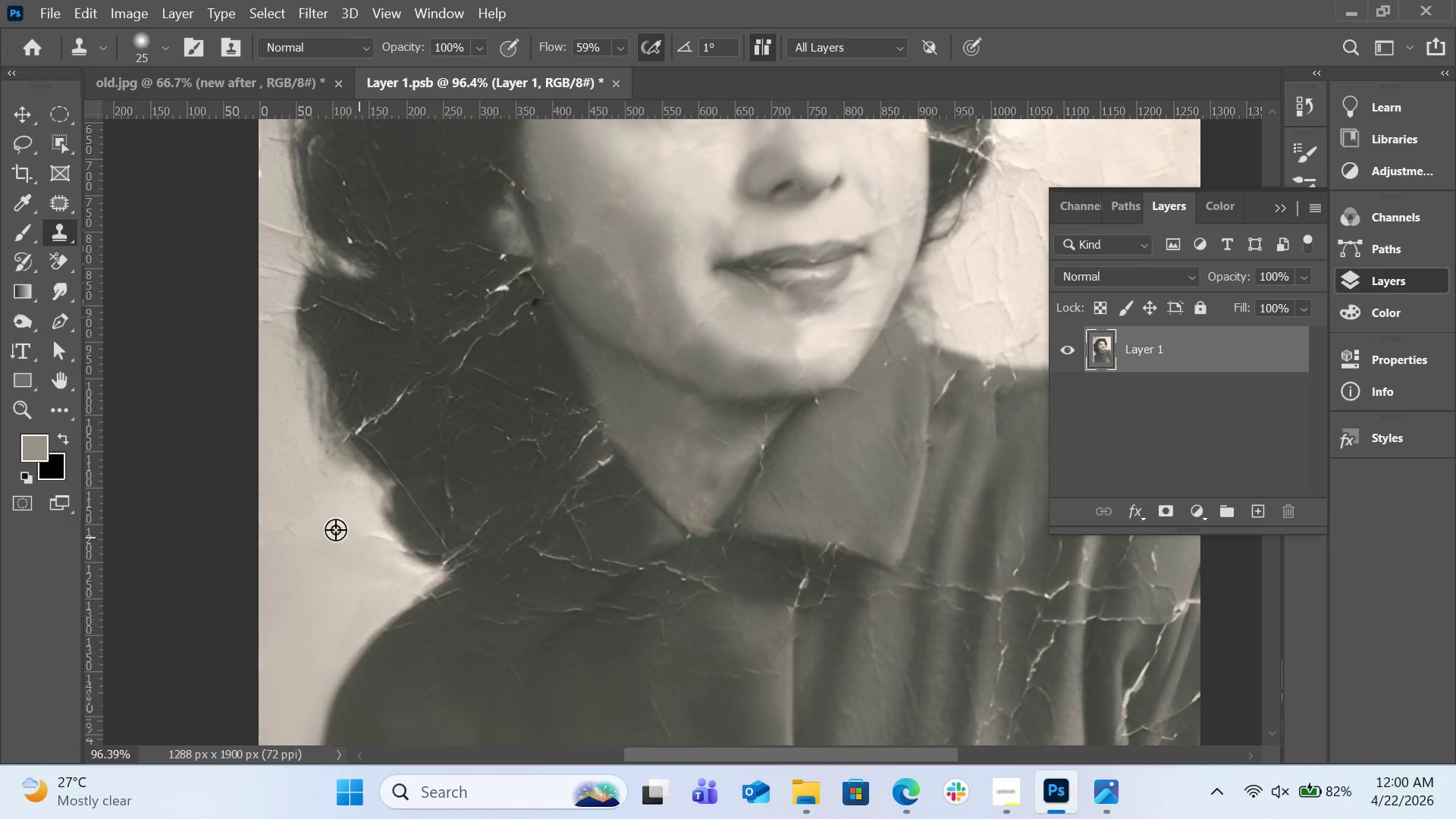 
hold_key(key=AltLeft, duration=0.44)
left_click_drag(start_coordinate=[344, 522], to_coordinate=[354, 526])
 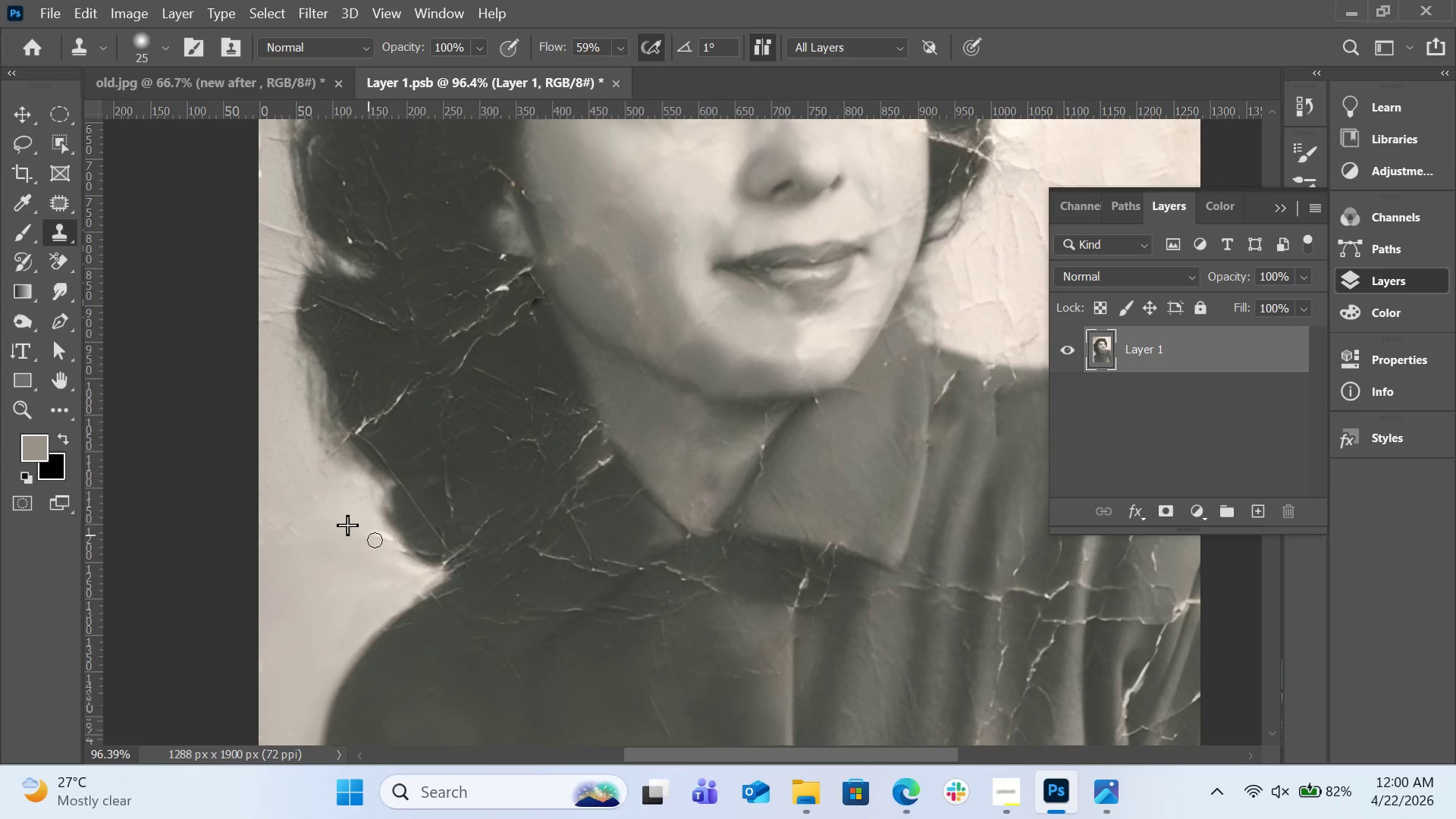 
left_click_drag(start_coordinate=[368, 529], to_coordinate=[391, 544])
 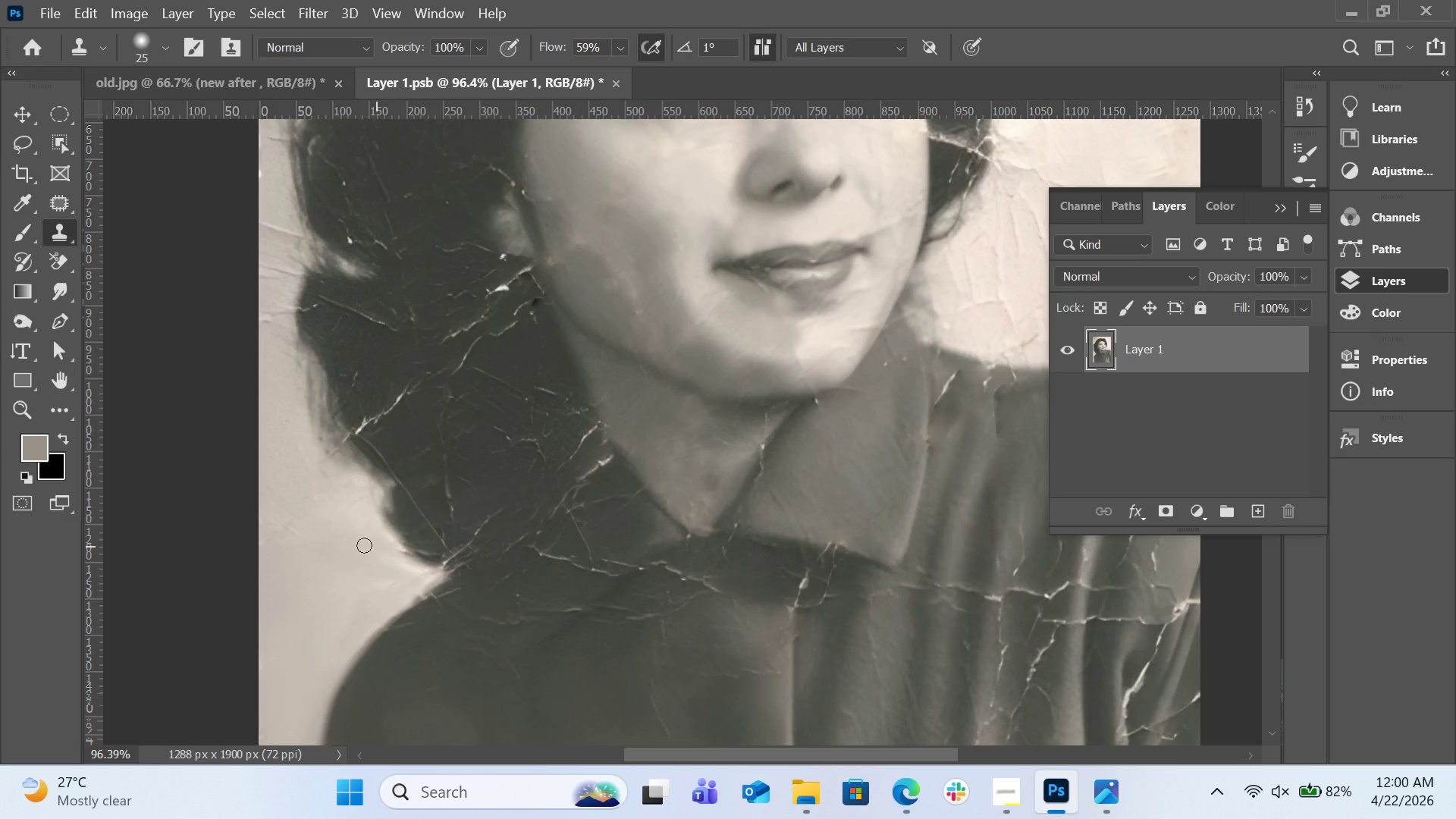 
hold_key(key=AltLeft, duration=0.41)
left_click_drag(start_coordinate=[334, 530], to_coordinate=[323, 530])
 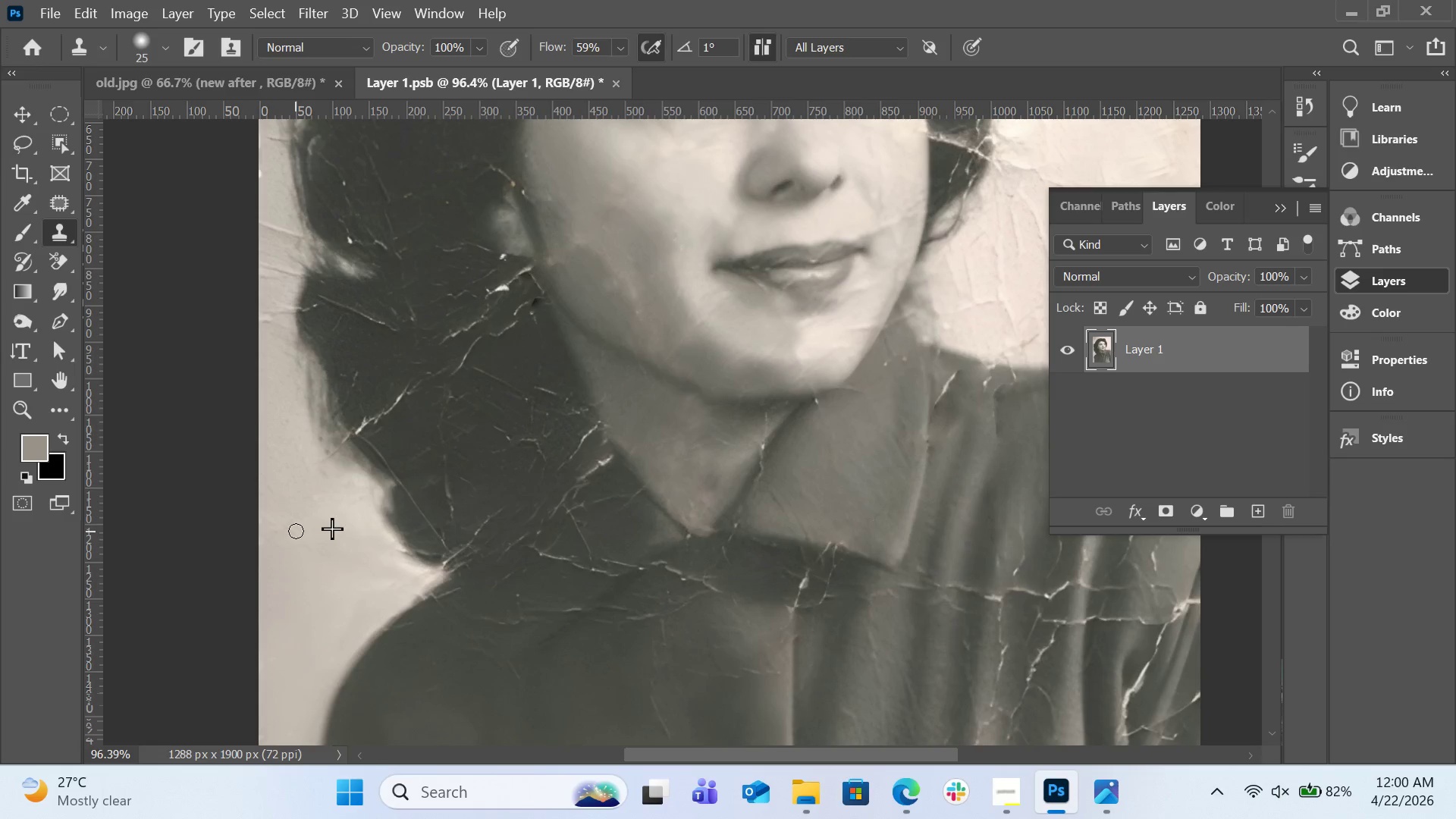 
left_click_drag(start_coordinate=[296, 531], to_coordinate=[284, 527])
 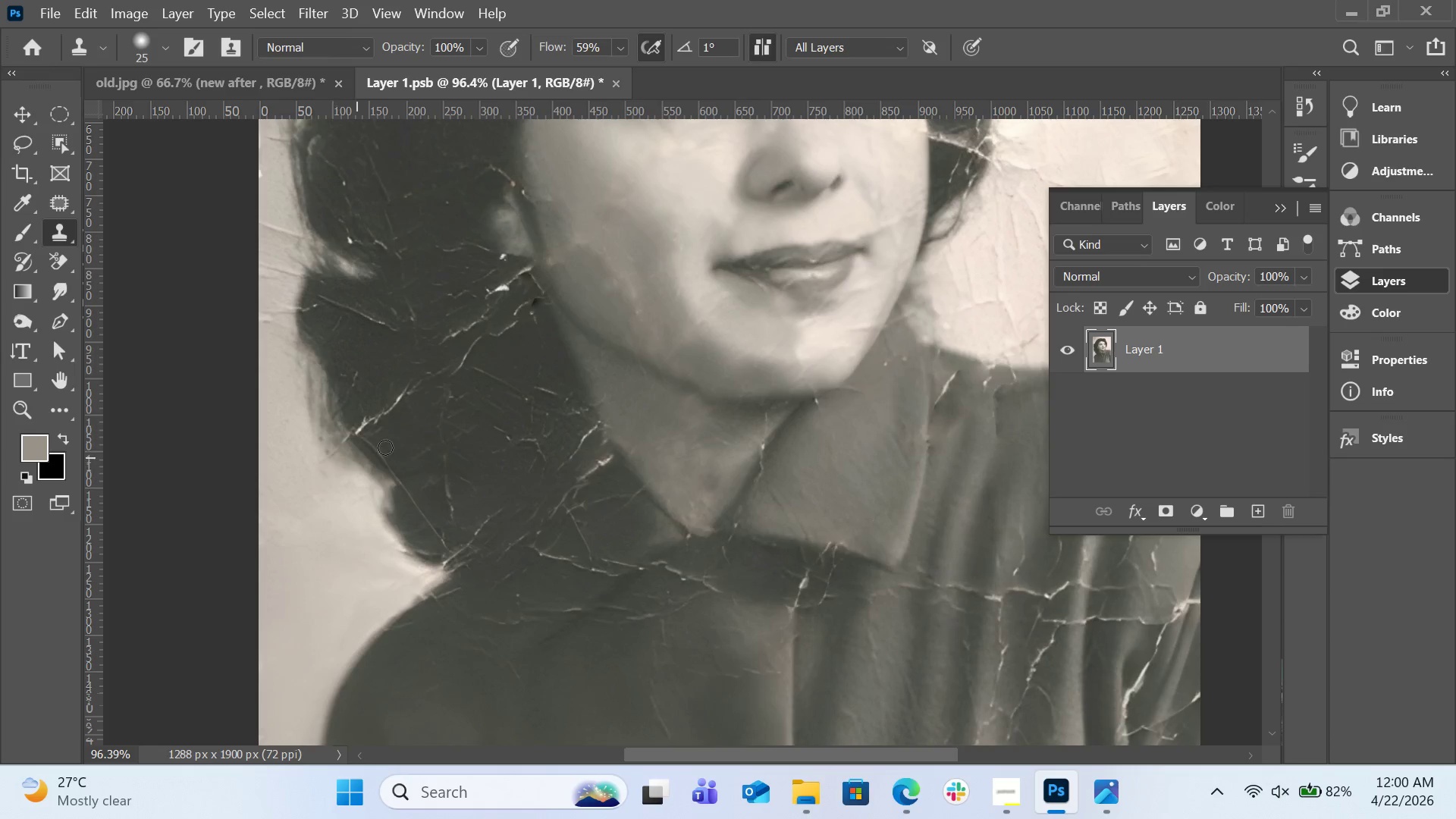 
hold_key(key=AltLeft, duration=0.89)
left_click([397, 372])
 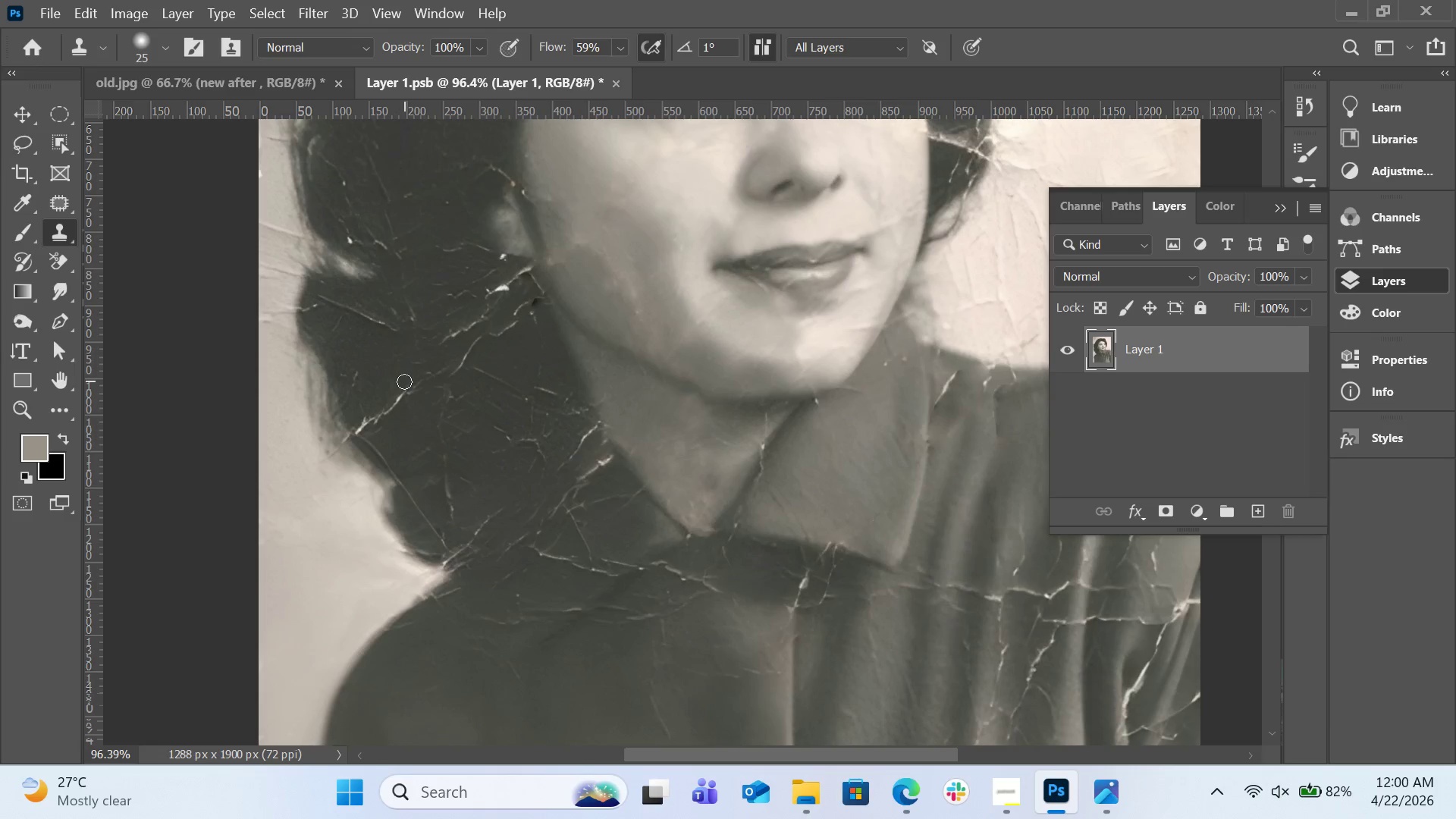 
left_click_drag(start_coordinate=[404, 381], to_coordinate=[371, 428])
 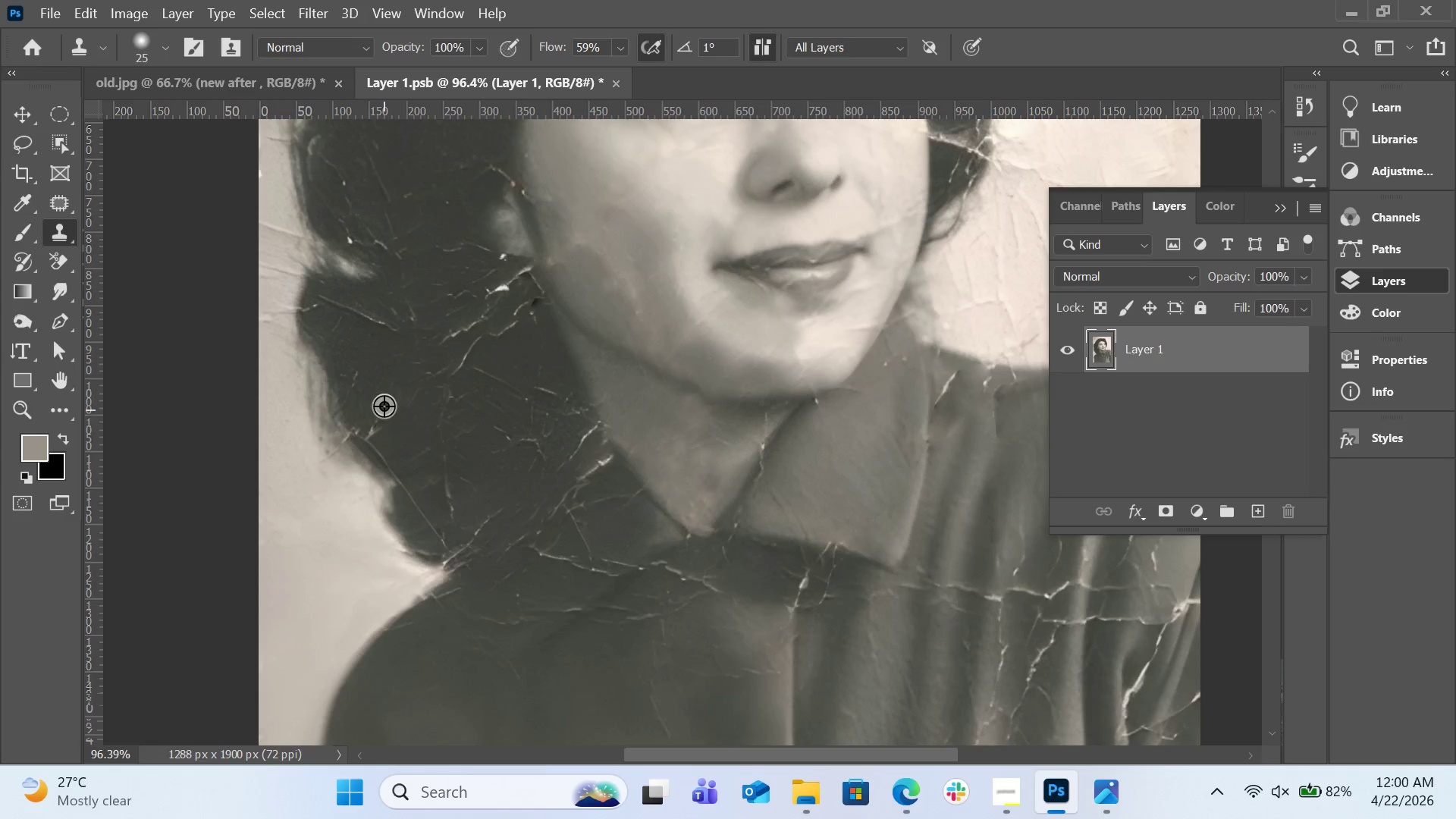 
hold_key(key=AltLeft, duration=0.34)
left_click([384, 393])
 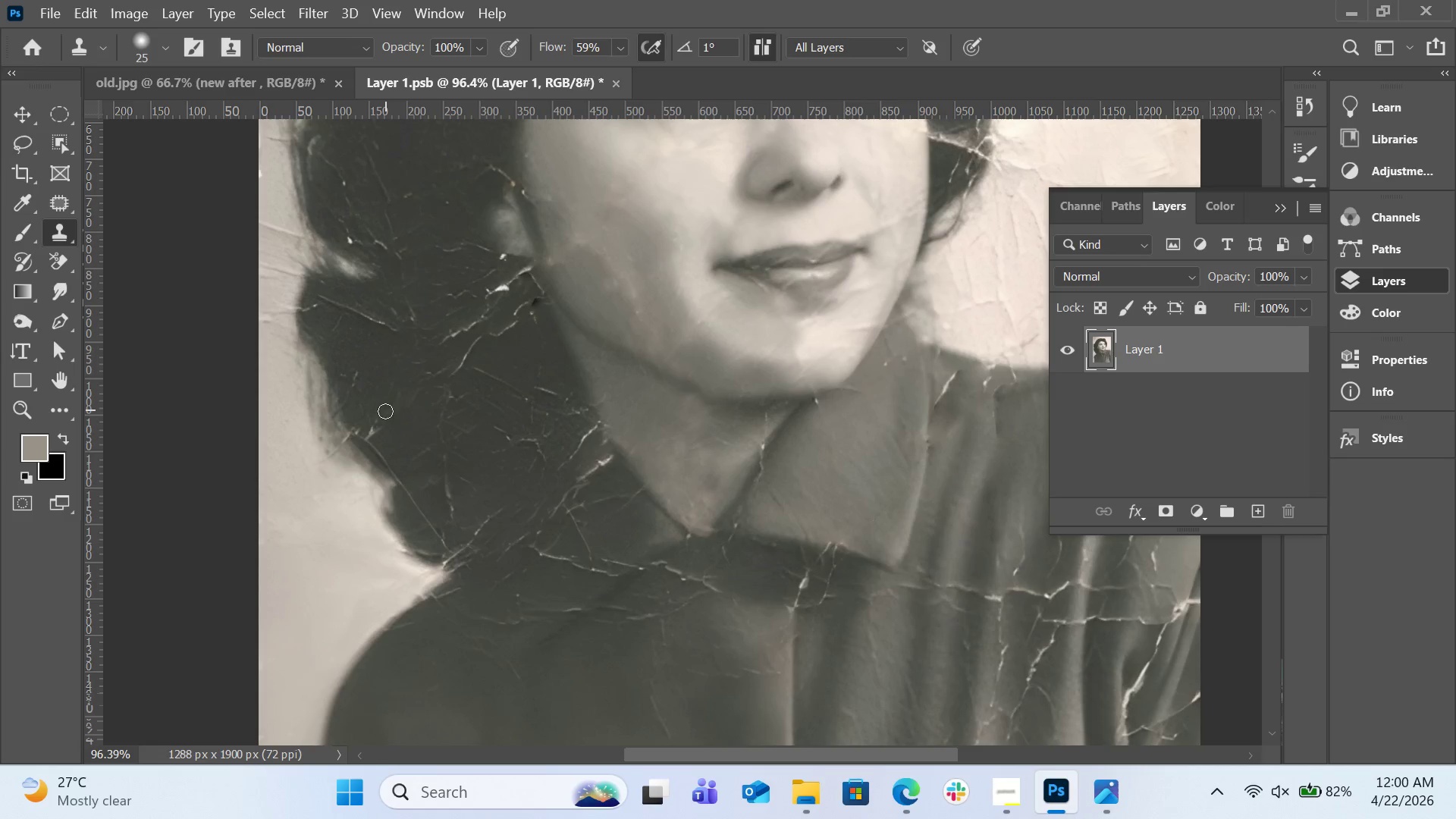 
left_click_drag(start_coordinate=[385, 410], to_coordinate=[371, 437])
 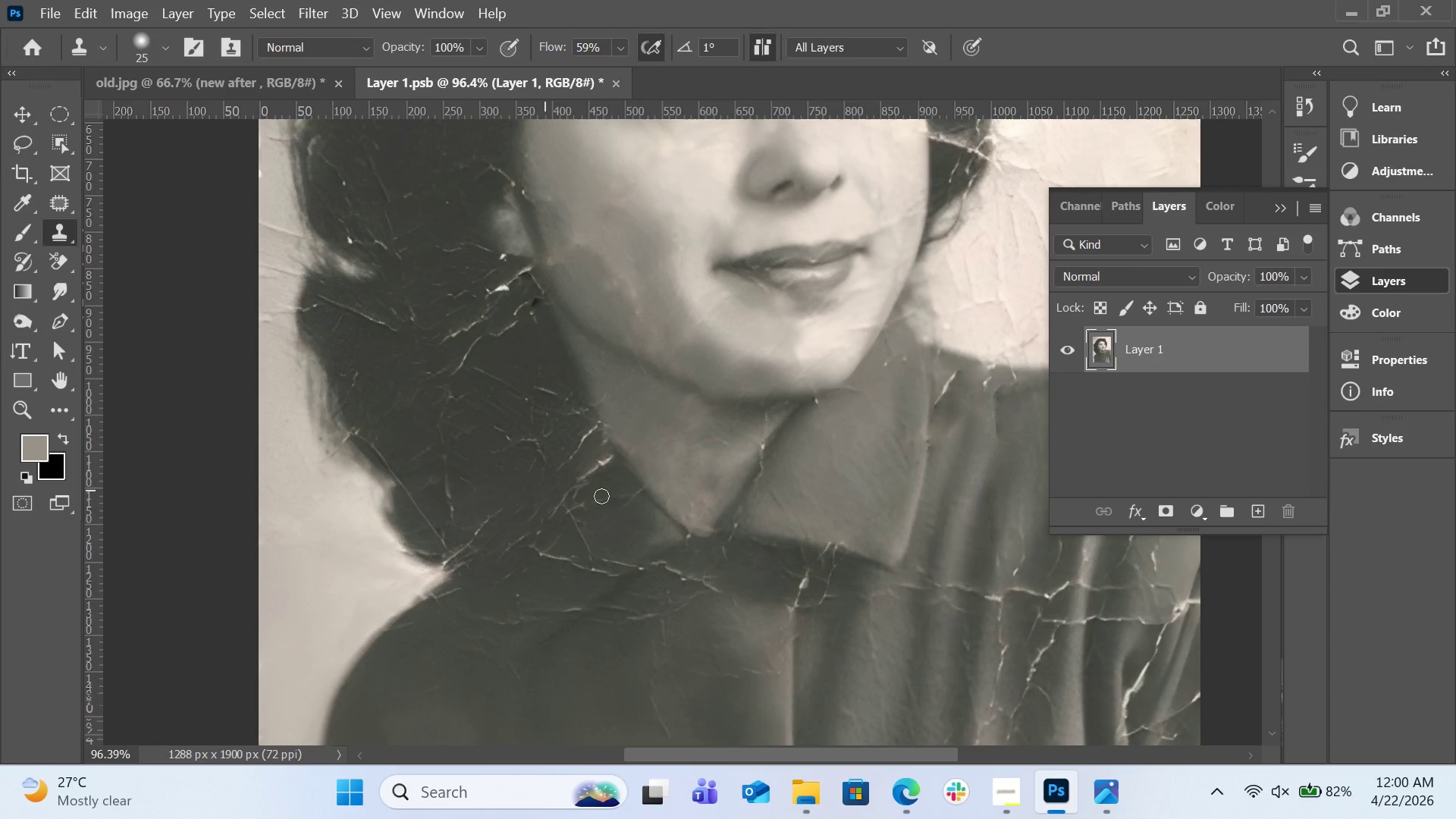 
hold_key(key=AltLeft, duration=0.69)
 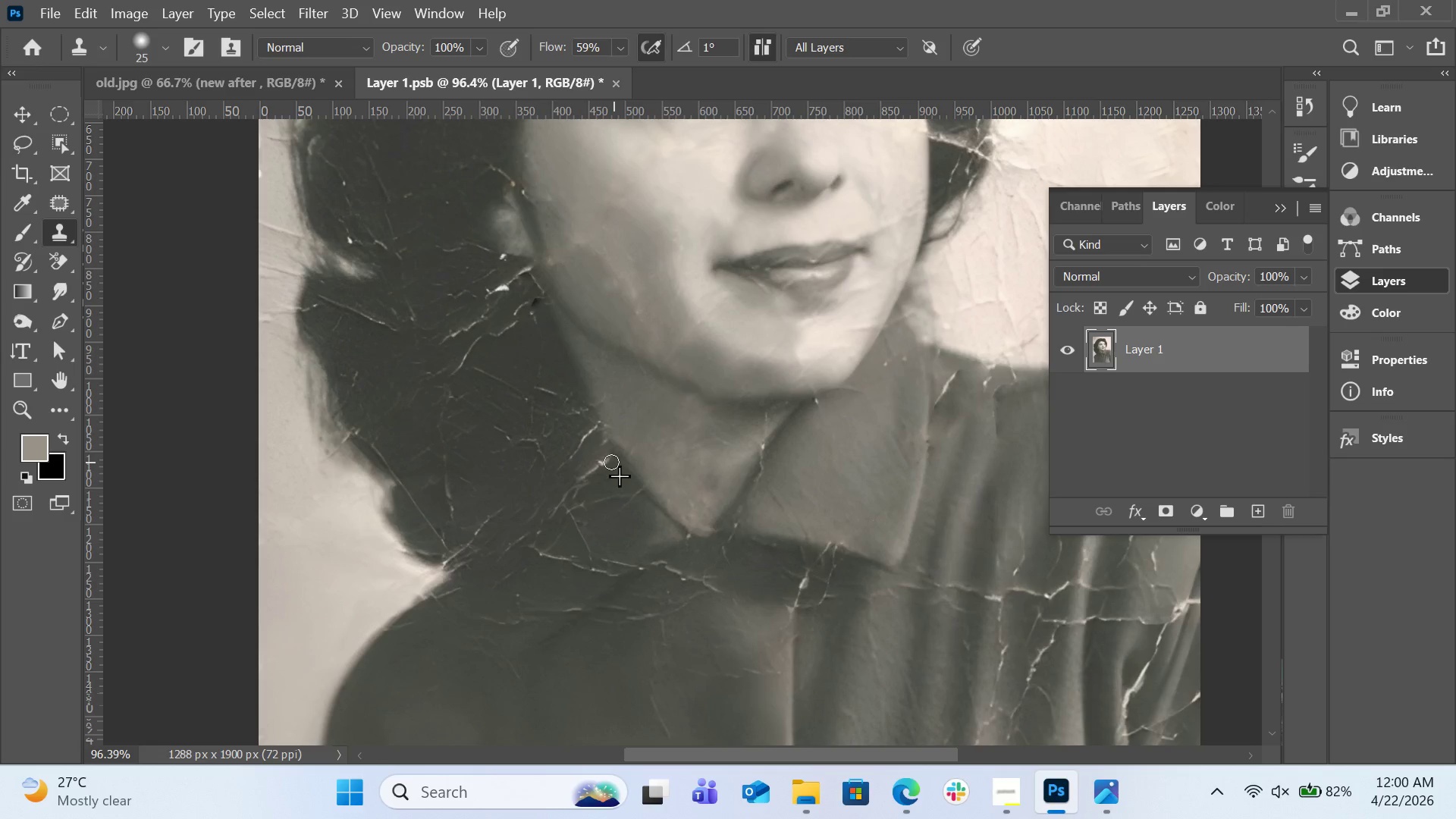 
left_click_drag(start_coordinate=[614, 462], to_coordinate=[610, 464])
 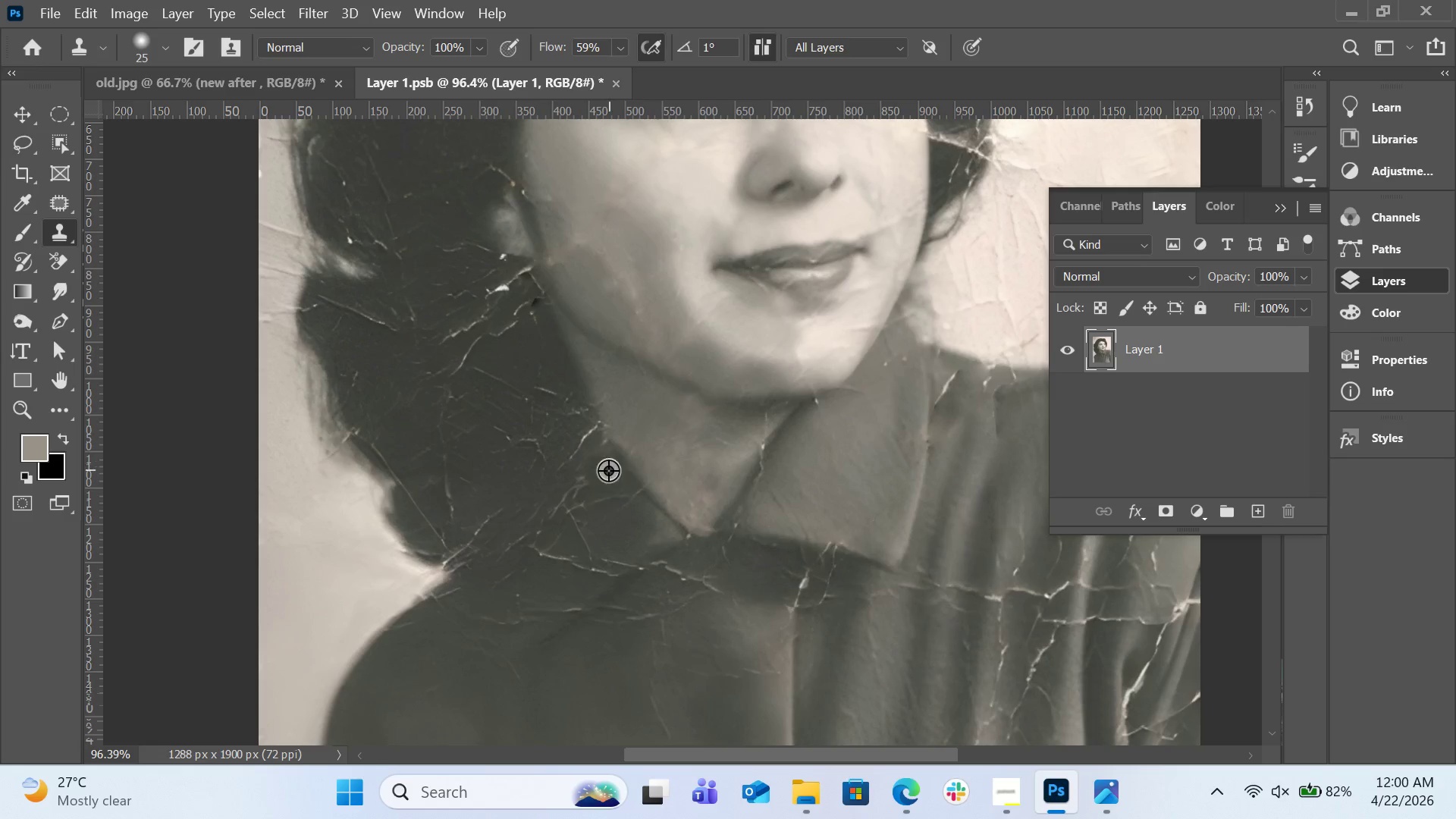 
hold_key(key=AltLeft, duration=0.36)
 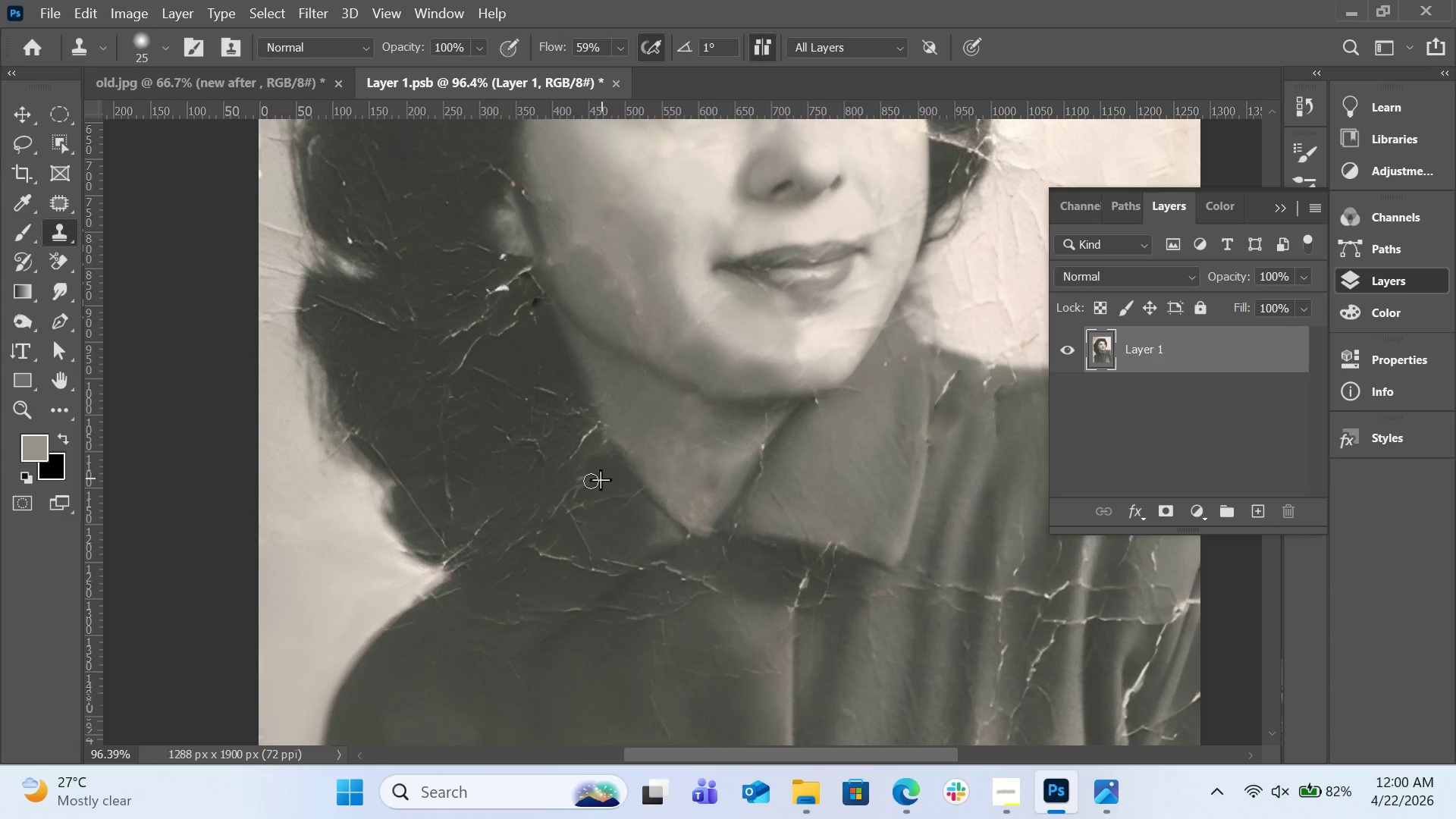 
left_click_drag(start_coordinate=[601, 478], to_coordinate=[564, 492])
 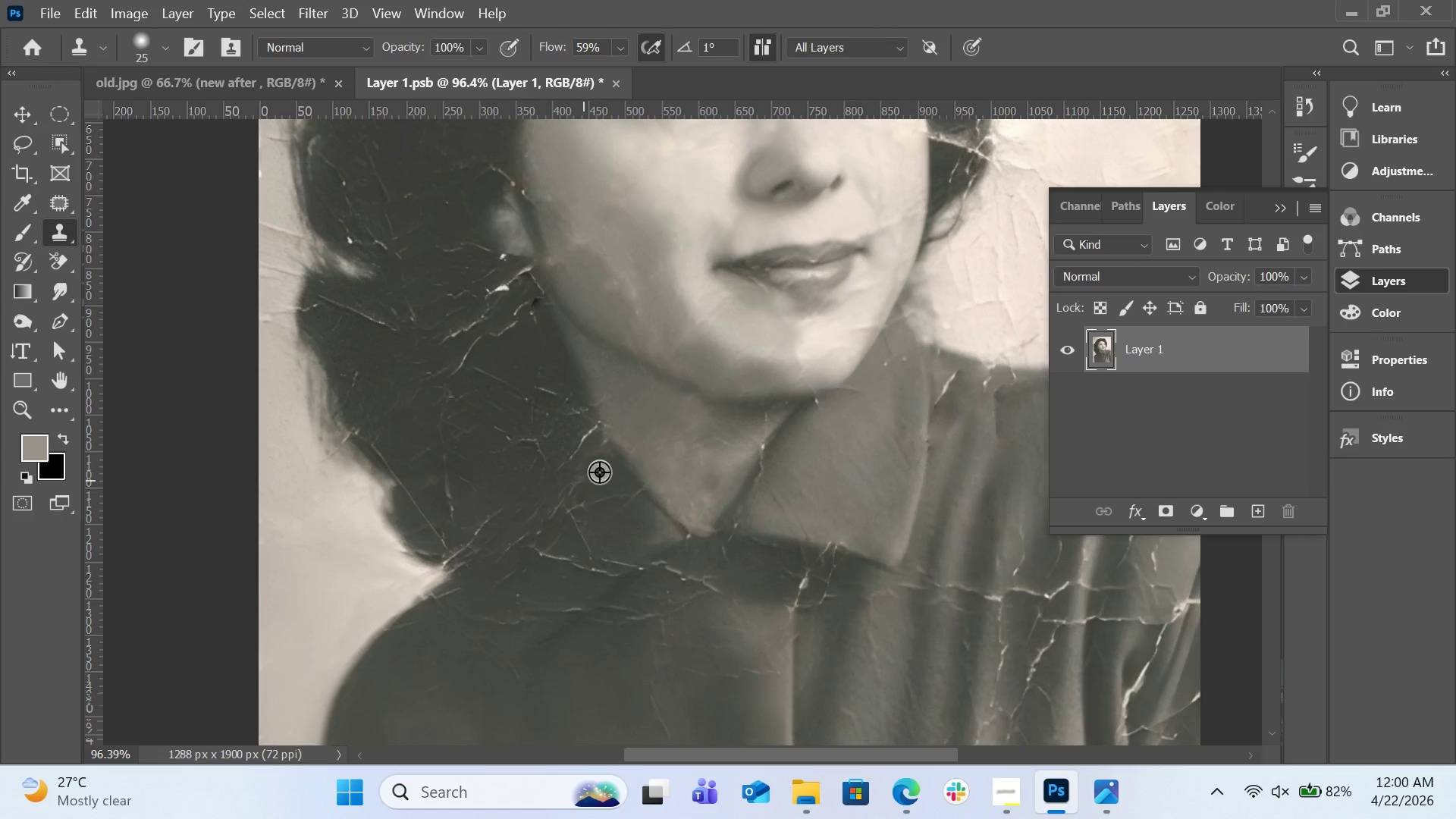 
hold_key(key=AltLeft, duration=0.45)
 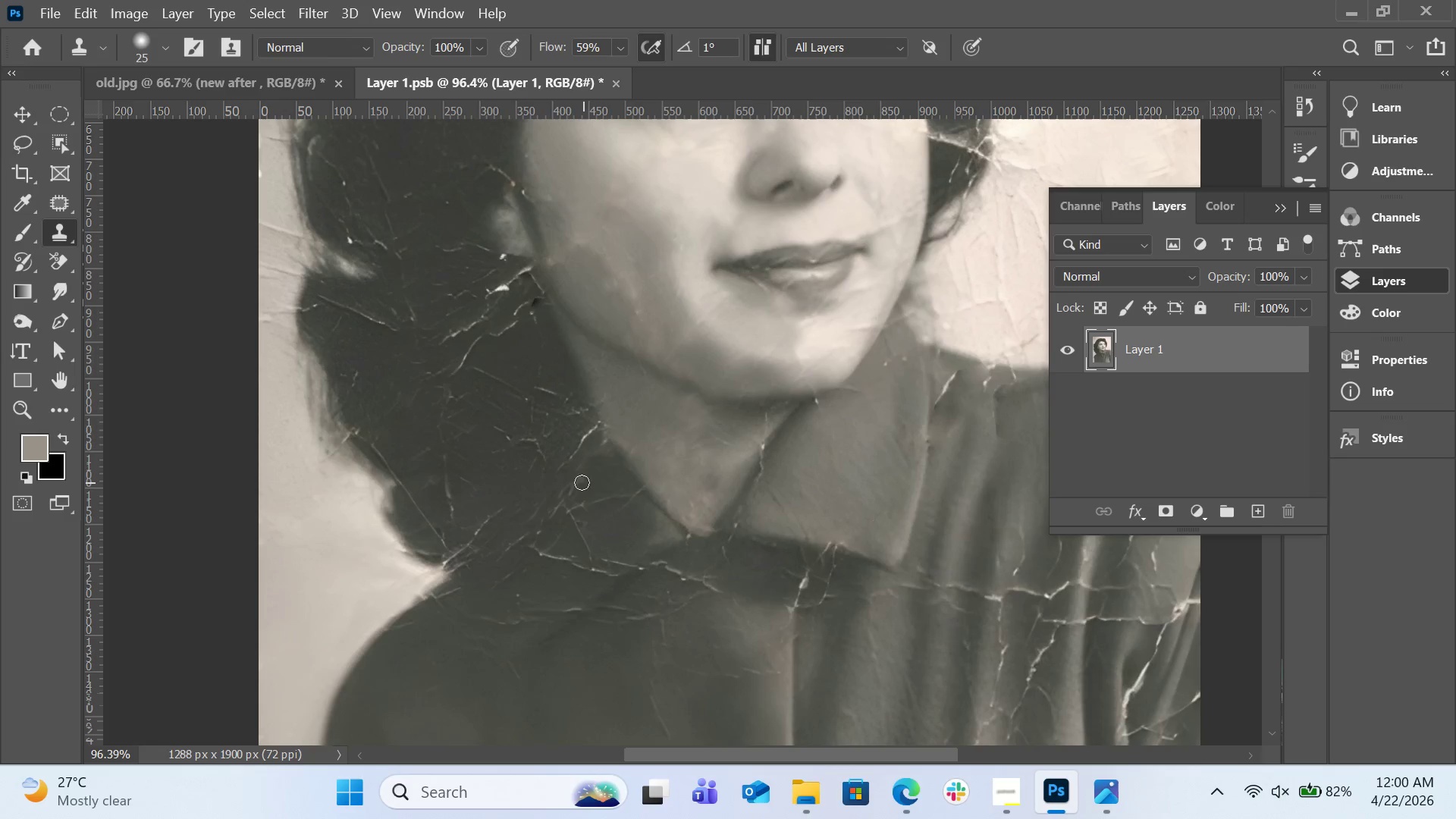 
left_click_drag(start_coordinate=[583, 482], to_coordinate=[567, 482])
 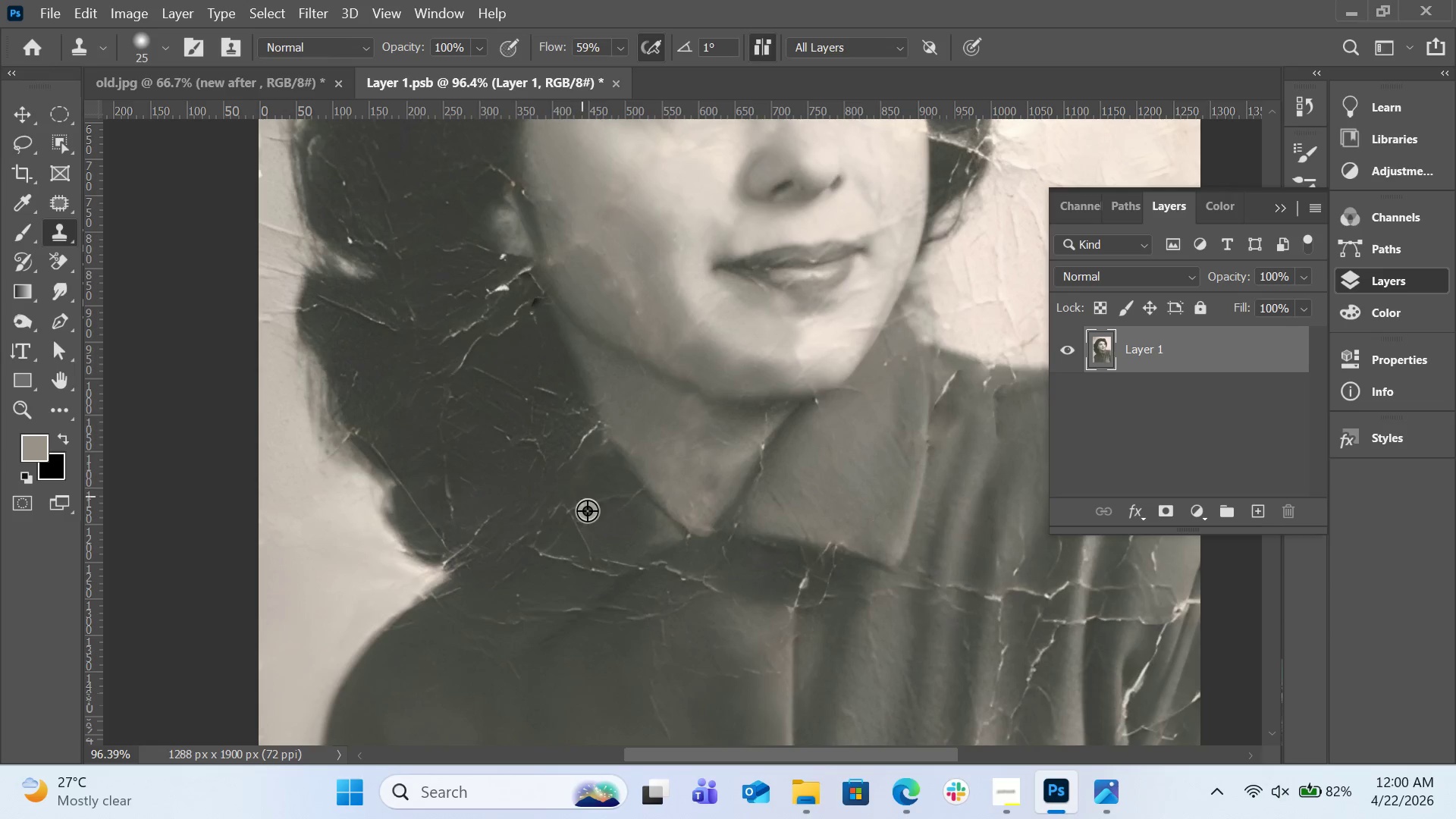 
hold_key(key=AltLeft, duration=0.72)
left_click([612, 515])
 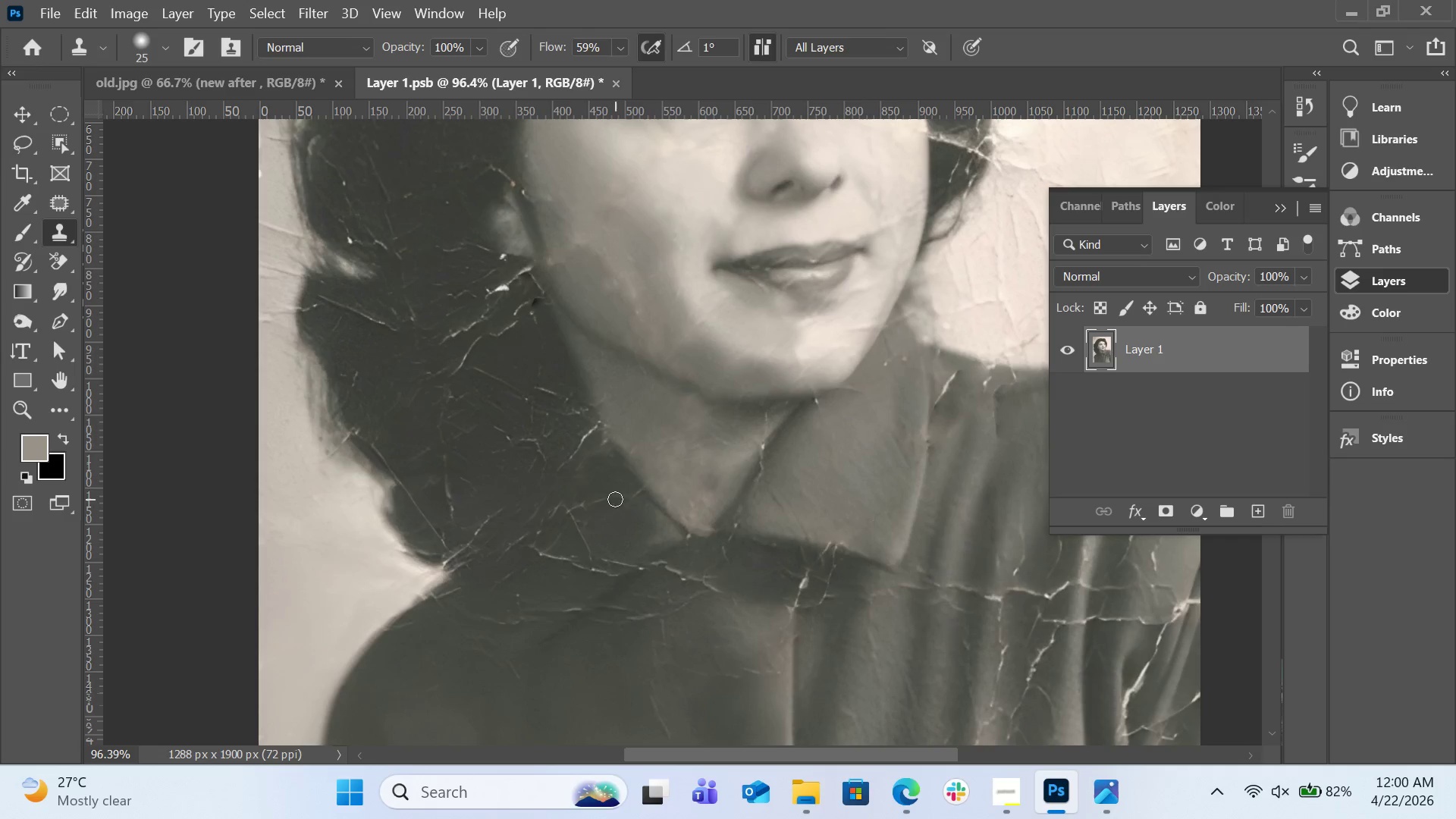 
left_click_drag(start_coordinate=[615, 499], to_coordinate=[578, 507])
 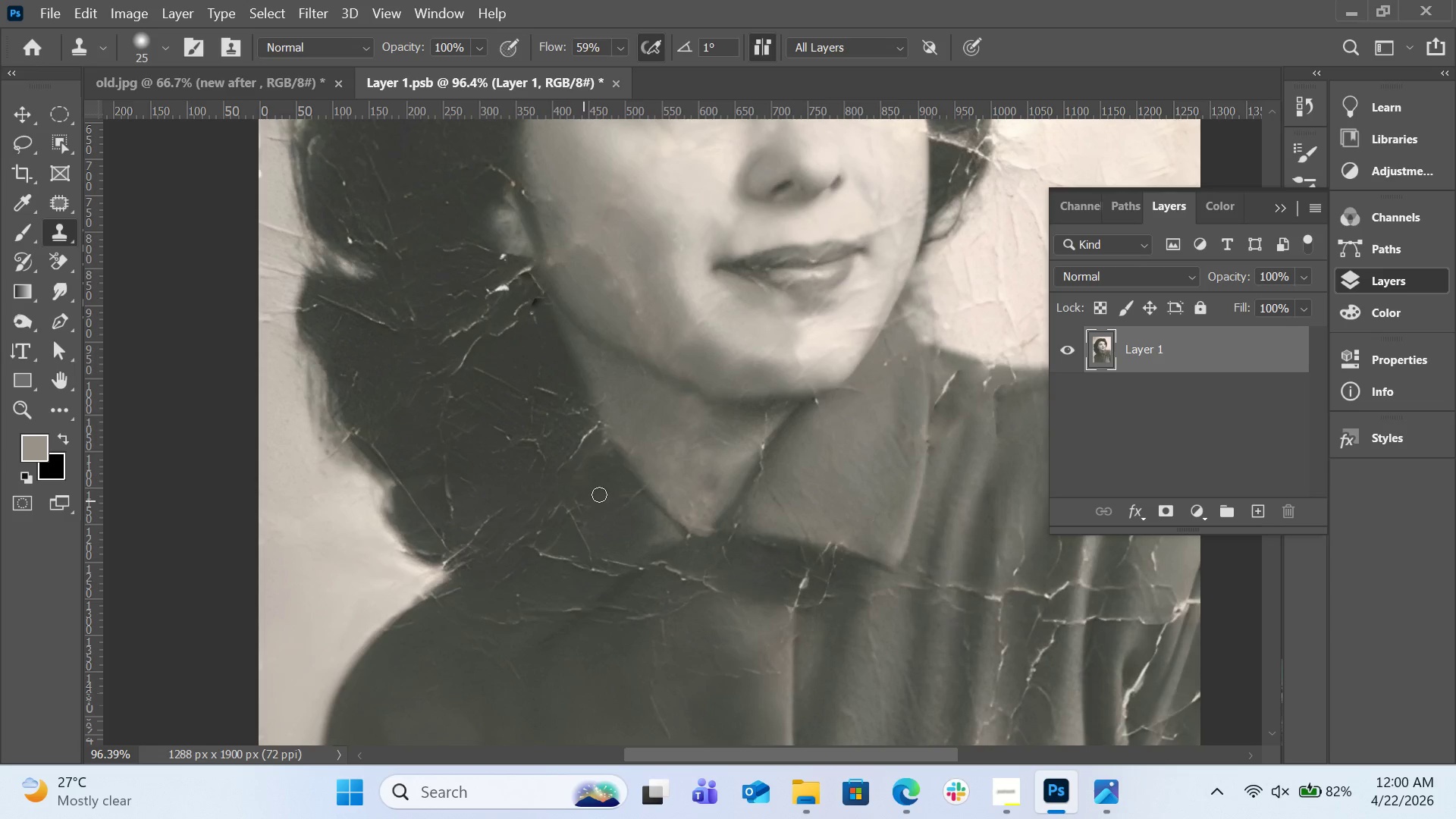 
hold_key(key=AltLeft, duration=0.39)
left_click([605, 485])
 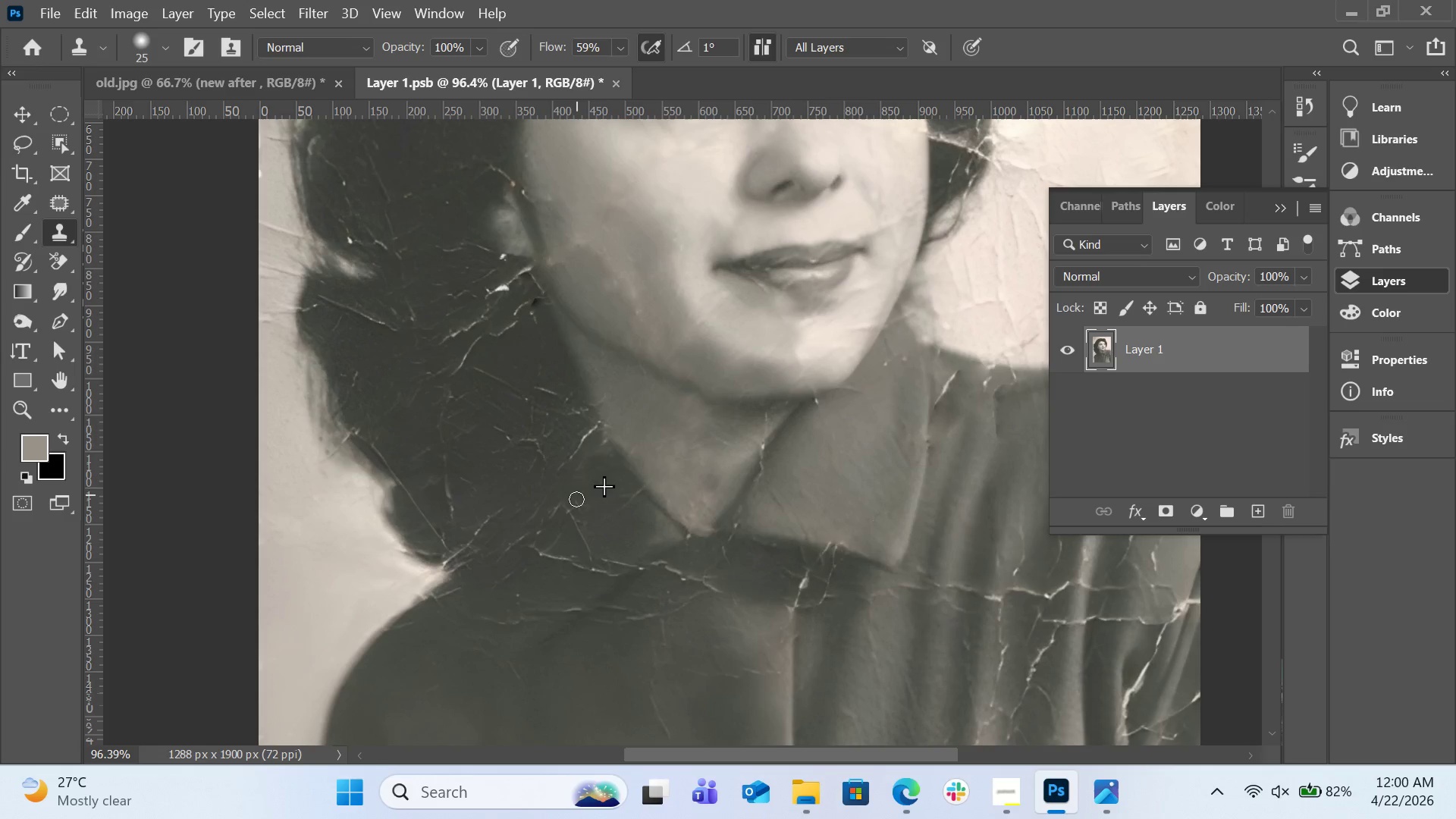 
left_click_drag(start_coordinate=[576, 494], to_coordinate=[582, 508])
 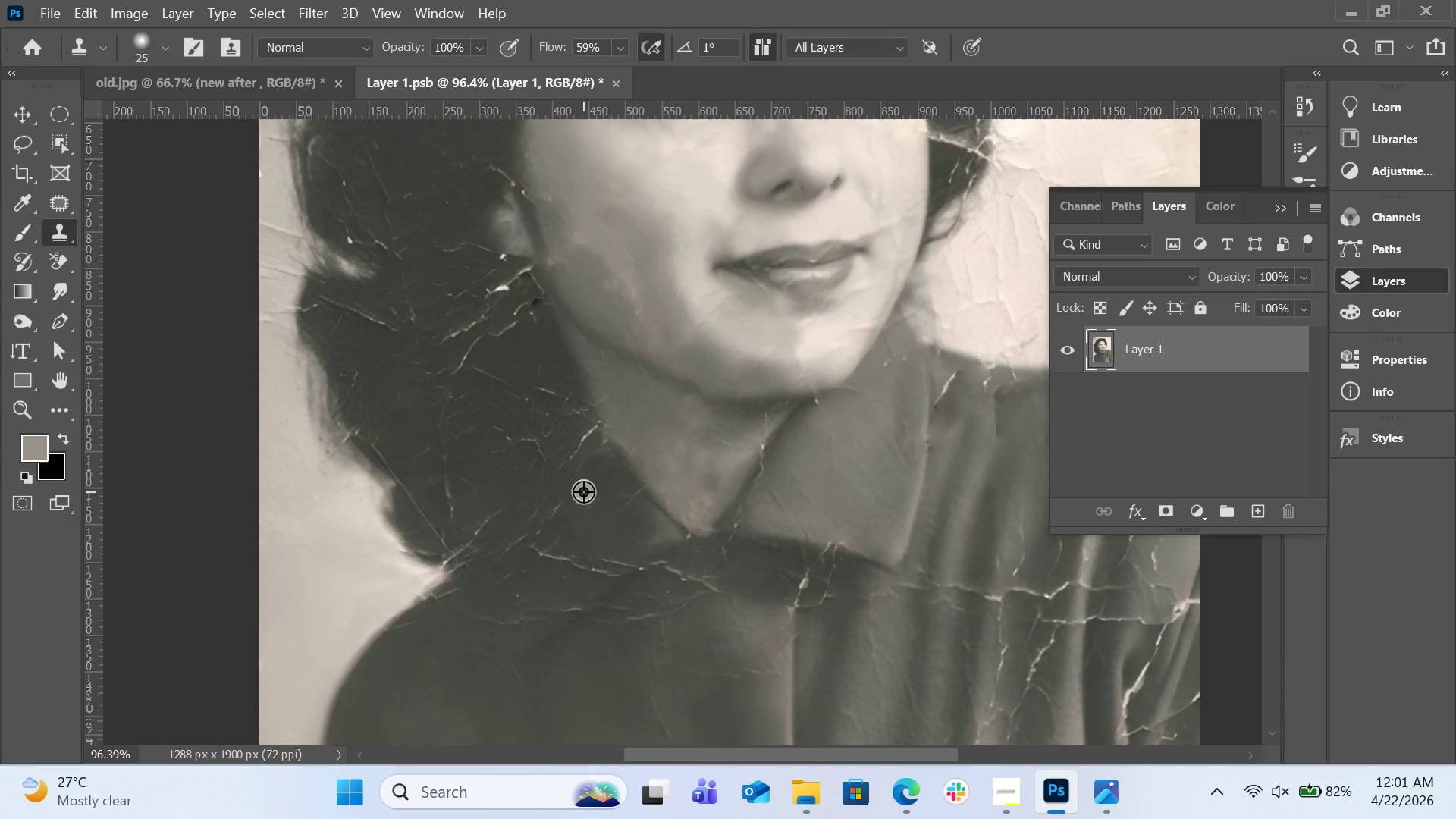 
key(Alt+AltLeft)
 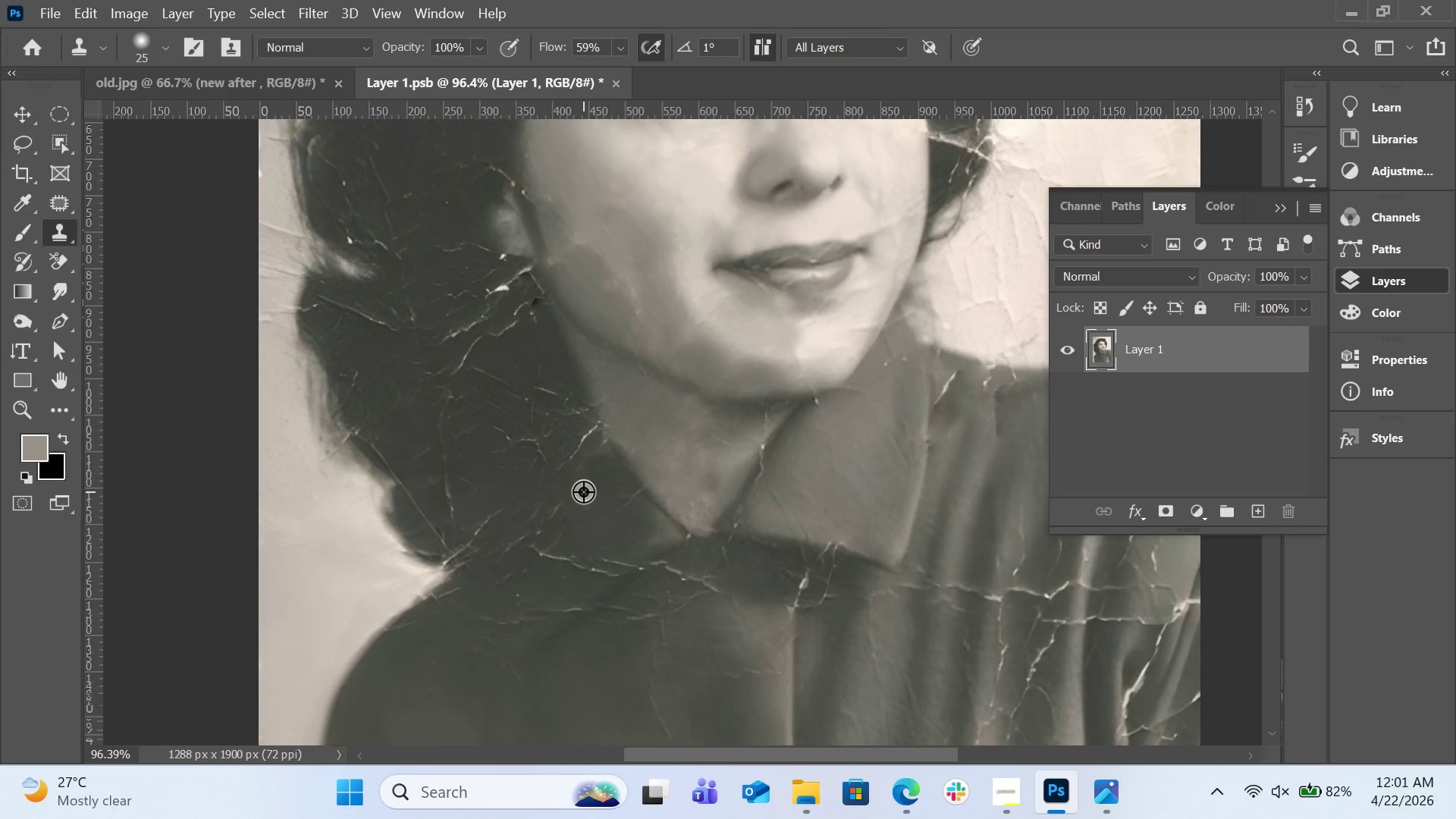 
left_click([583, 491])
 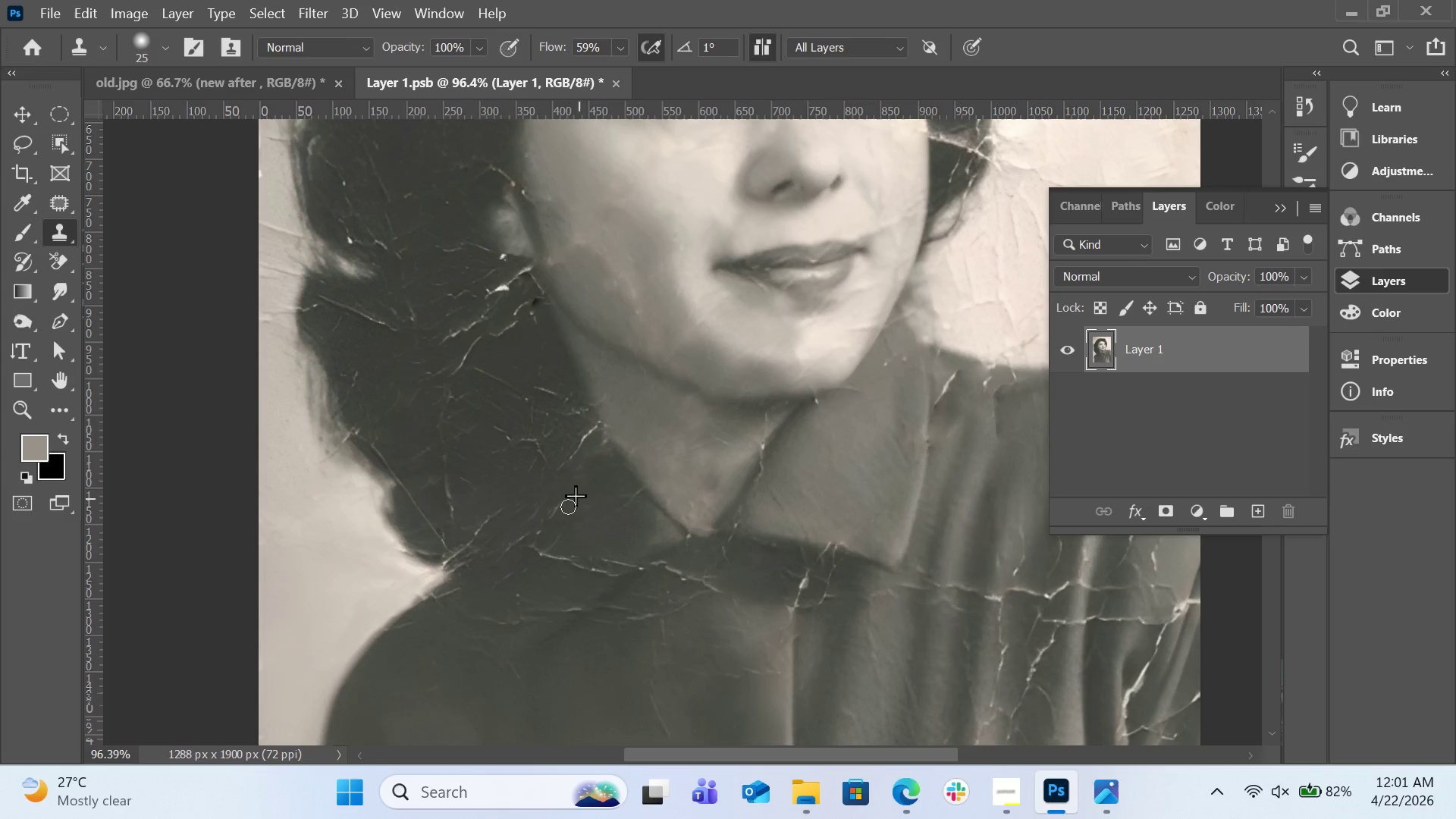 
left_click_drag(start_coordinate=[579, 497], to_coordinate=[558, 510])
 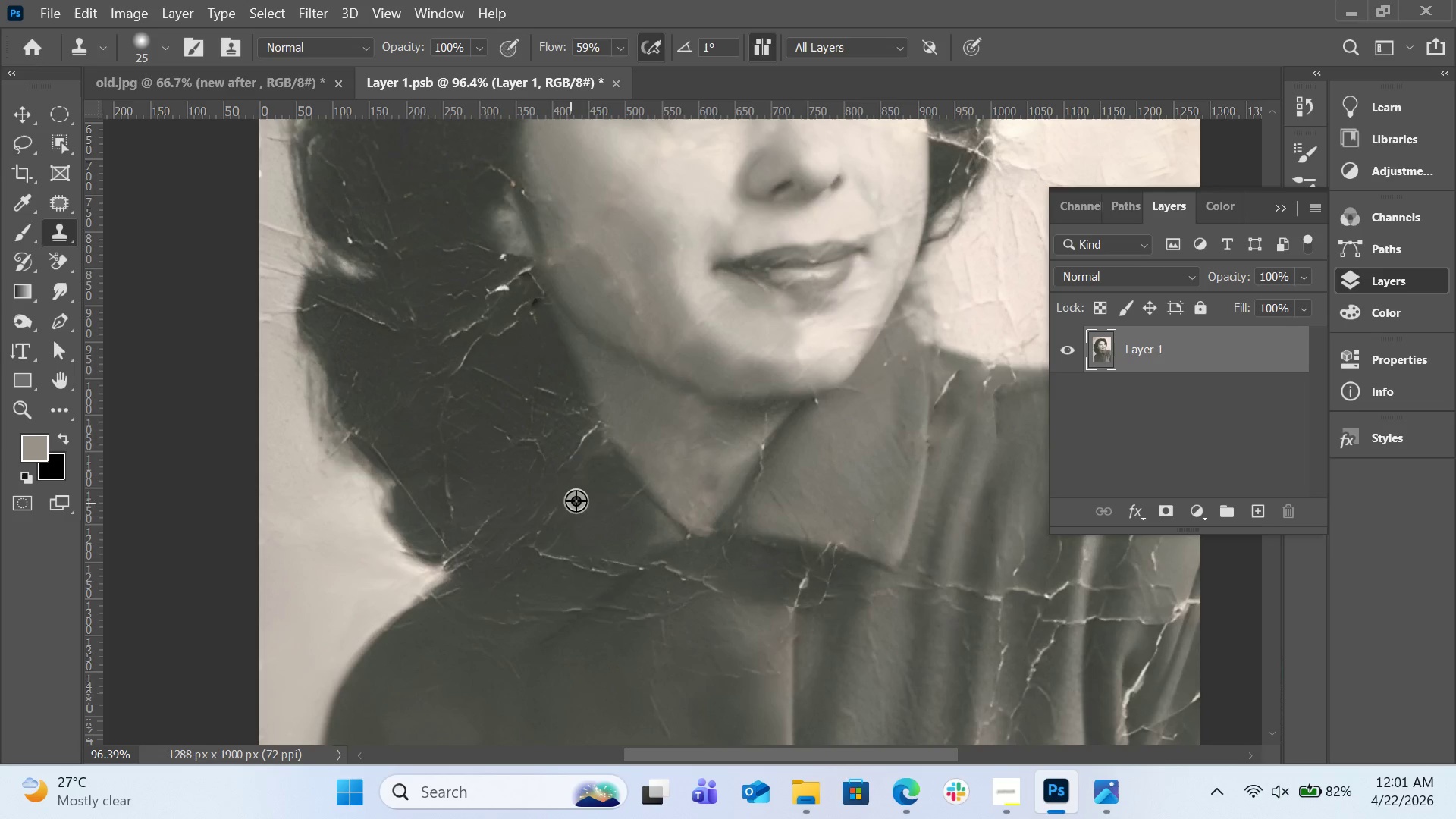 
hold_key(key=AltLeft, duration=0.38)
 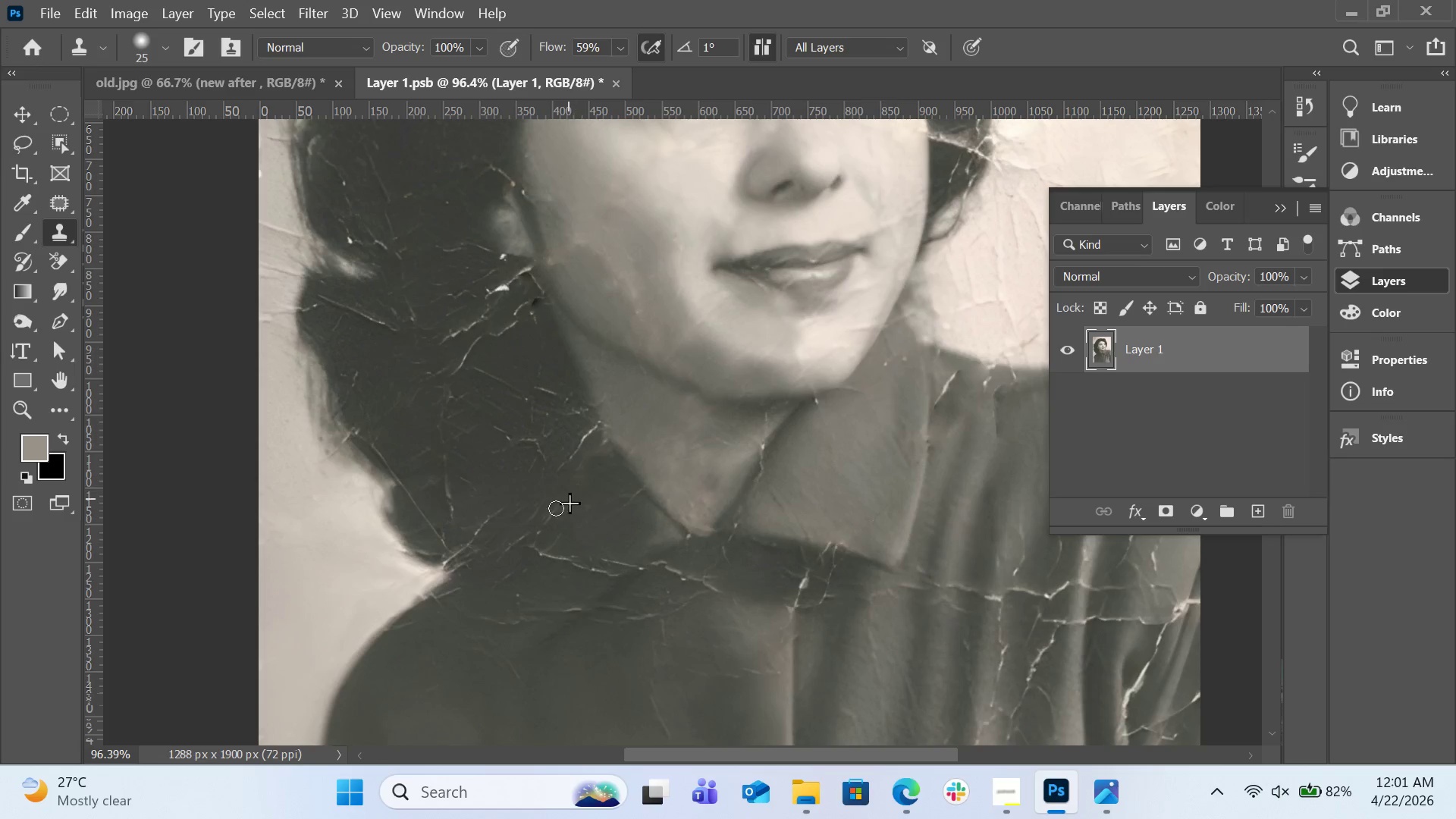 
left_click_drag(start_coordinate=[575, 496], to_coordinate=[544, 518])
 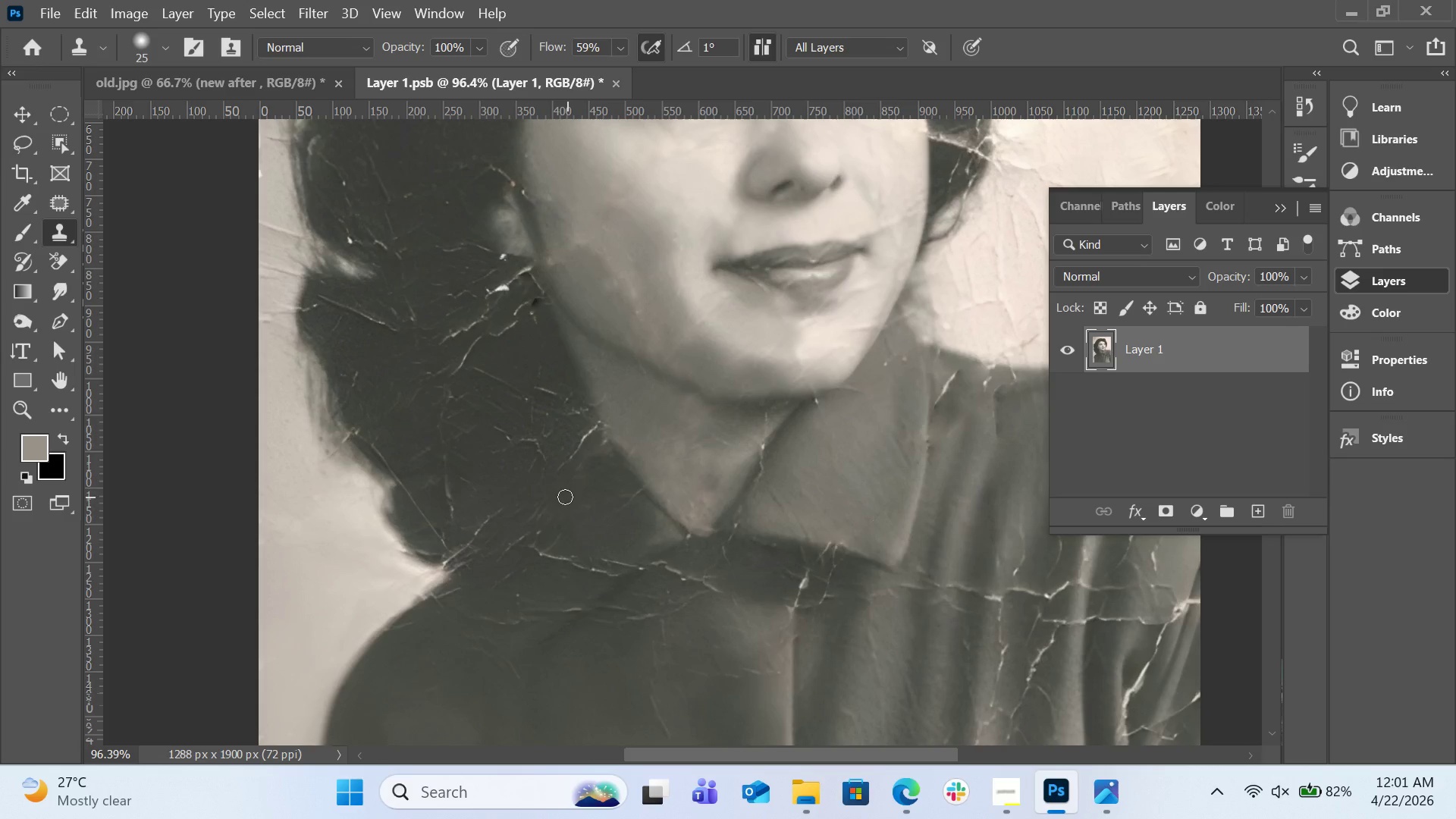 
left_click_drag(start_coordinate=[566, 497], to_coordinate=[527, 512])
 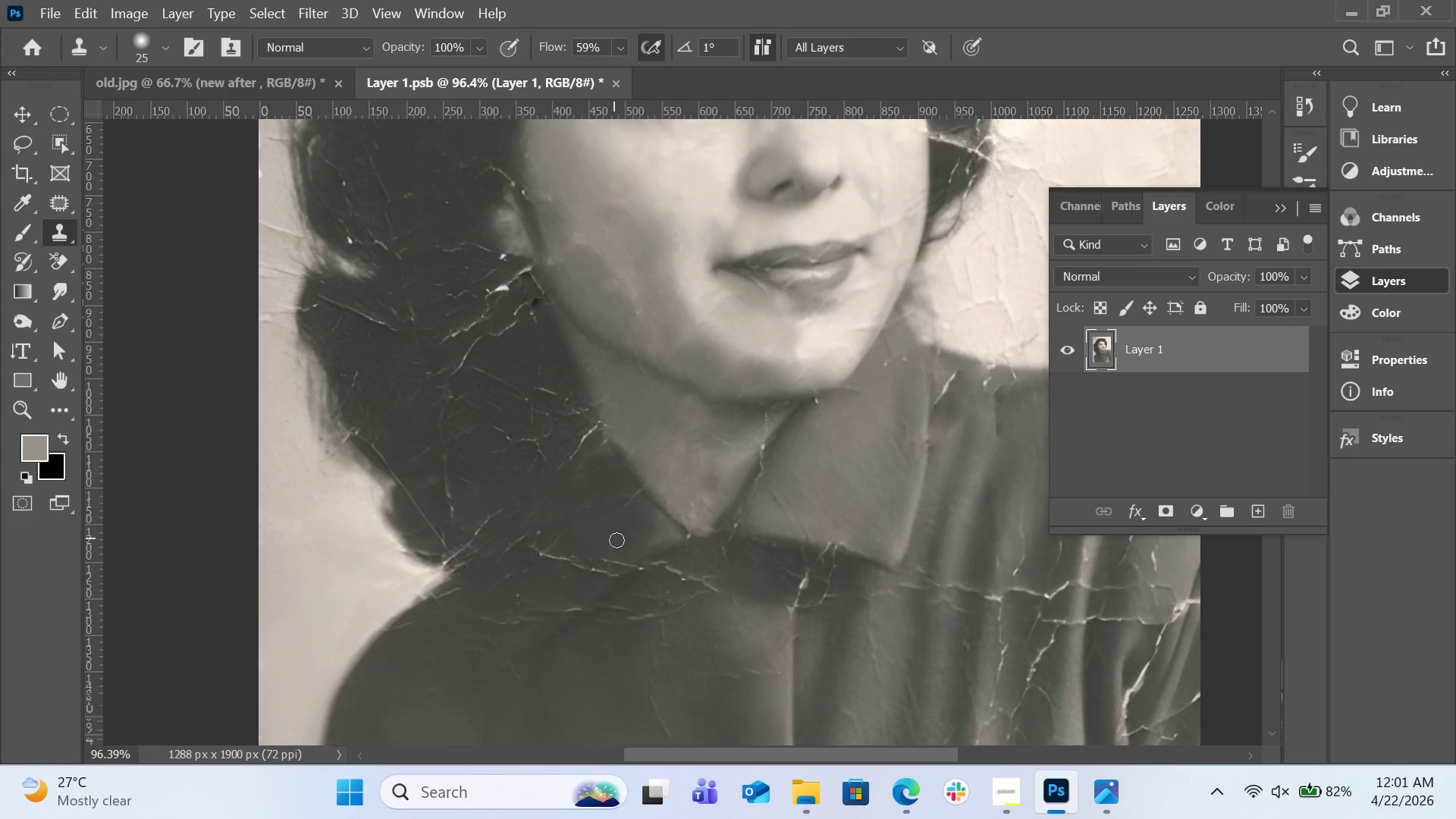 
hold_key(key=AltLeft, duration=0.39)
 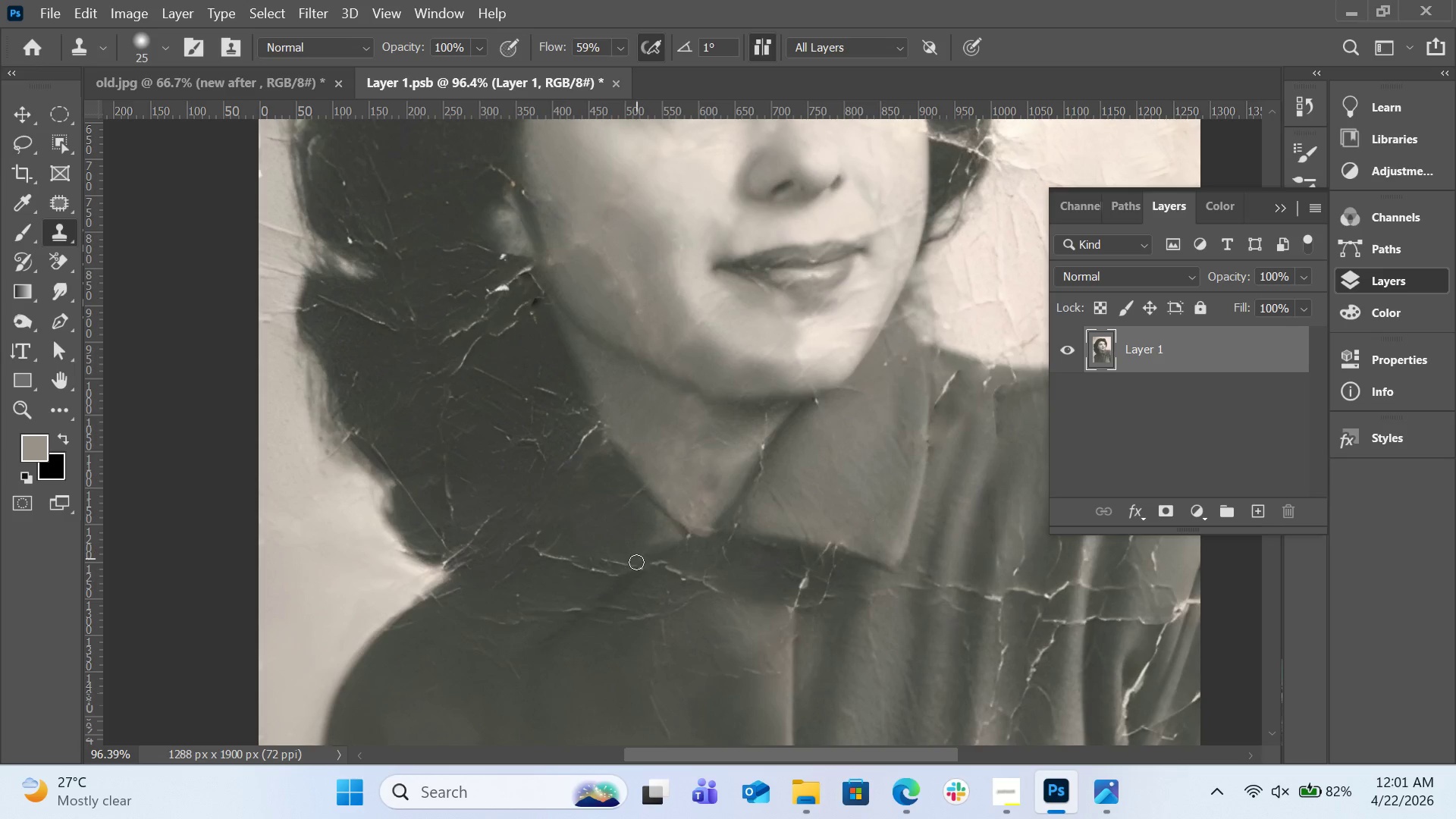 
left_click_drag(start_coordinate=[636, 560], to_coordinate=[610, 563])
 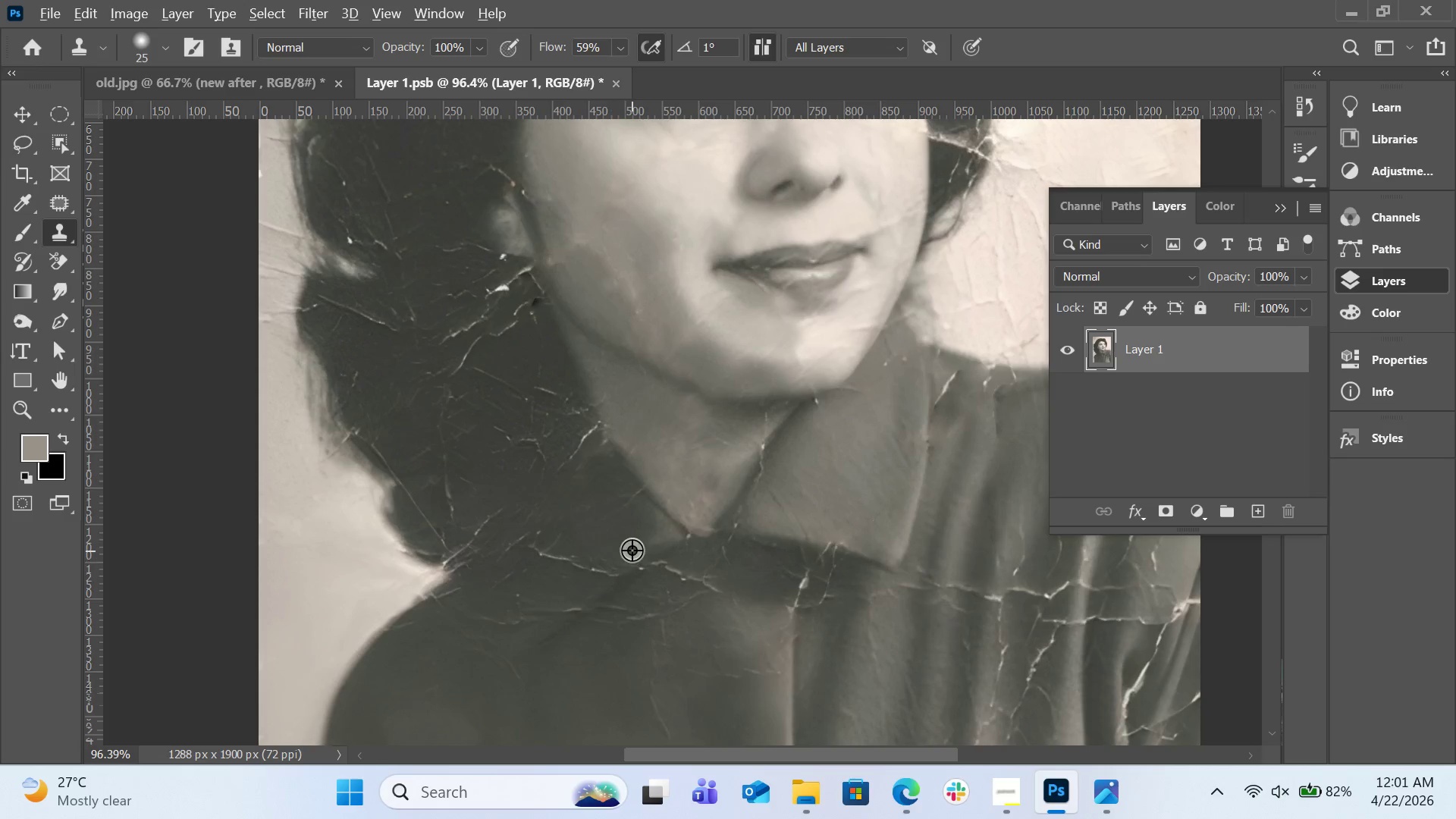 
hold_key(key=AltLeft, duration=0.31)
left_click([632, 550])
 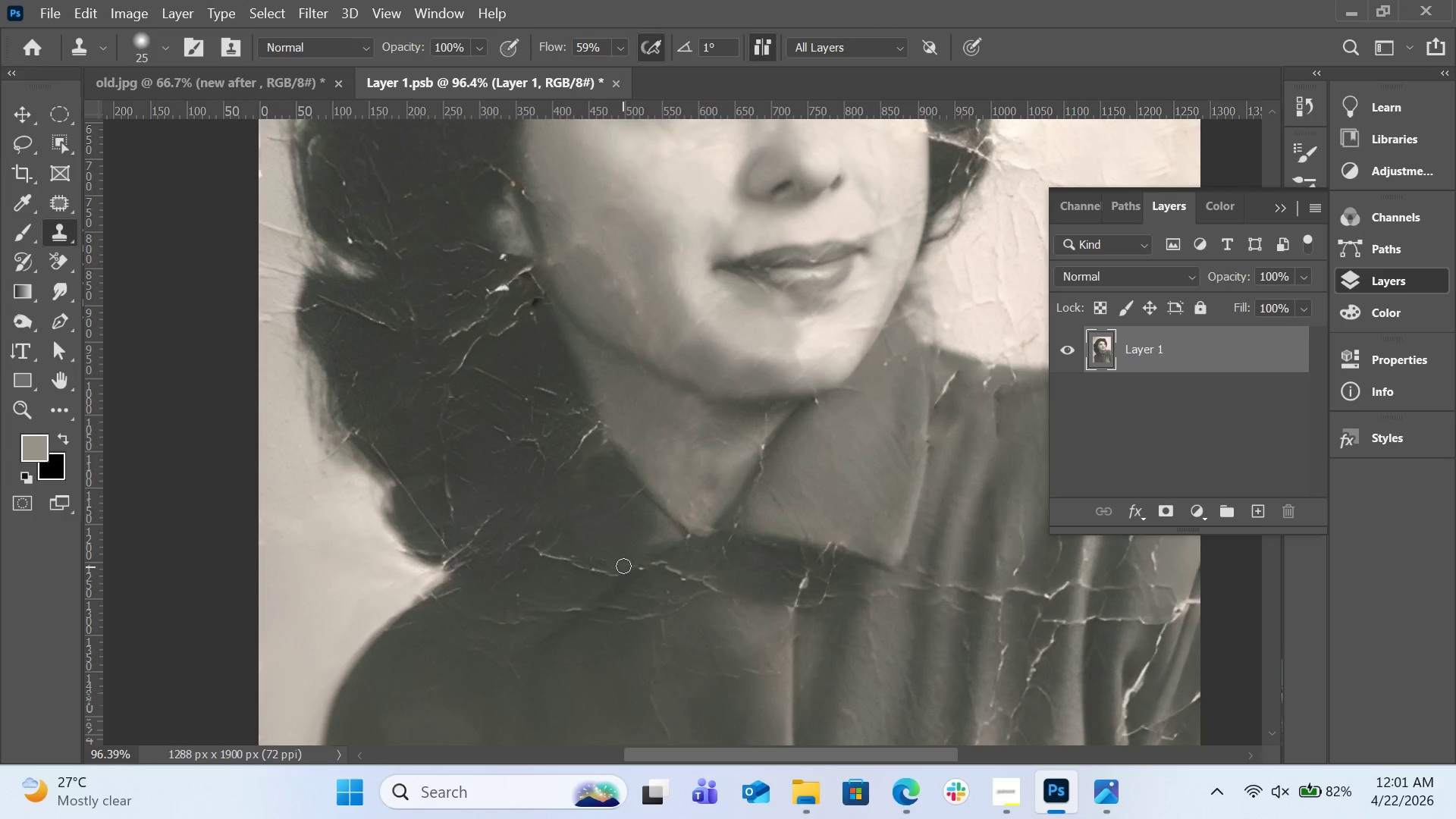 
left_click_drag(start_coordinate=[623, 567], to_coordinate=[541, 557])
 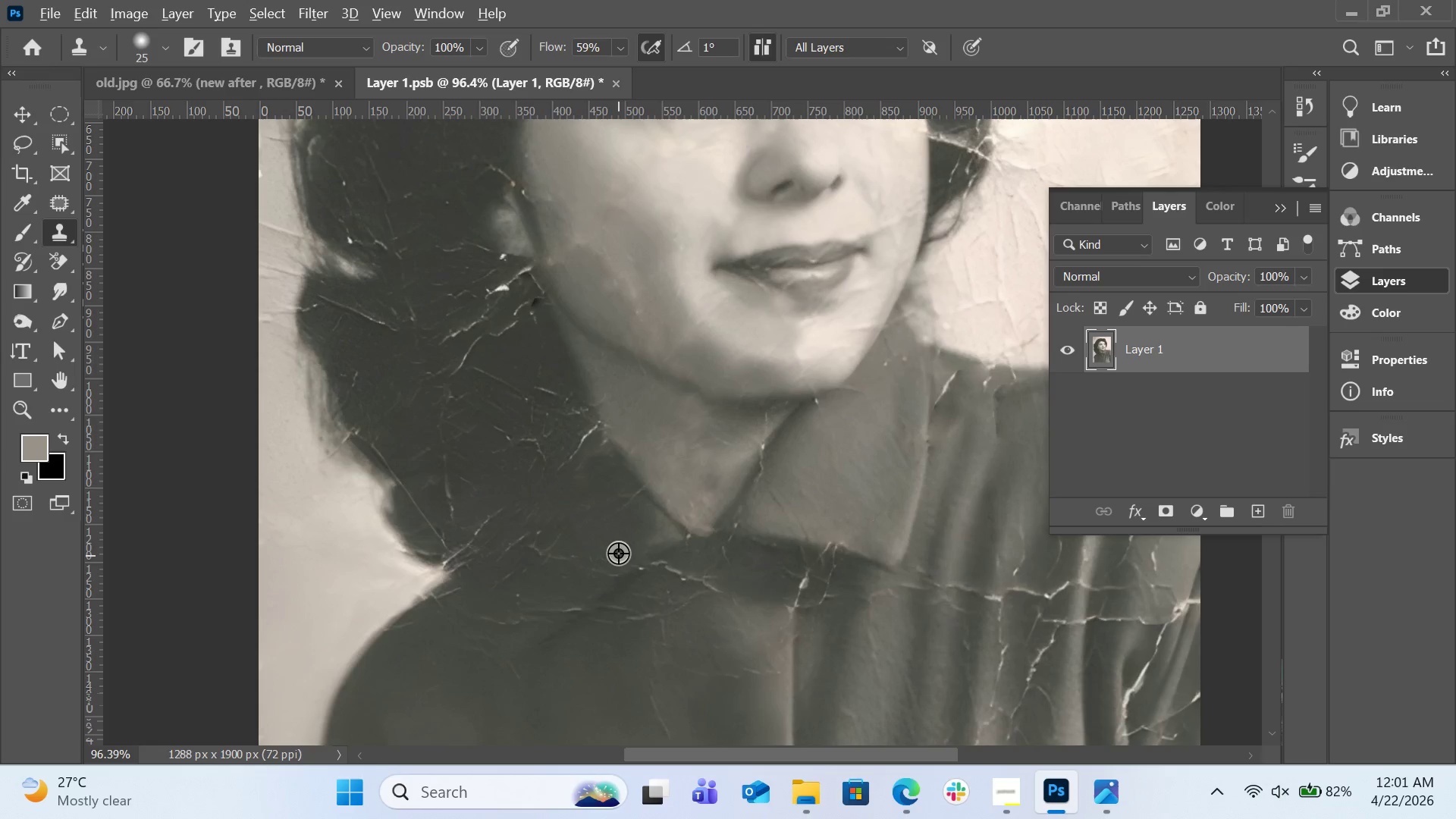 
hold_key(key=AltLeft, duration=0.31)
 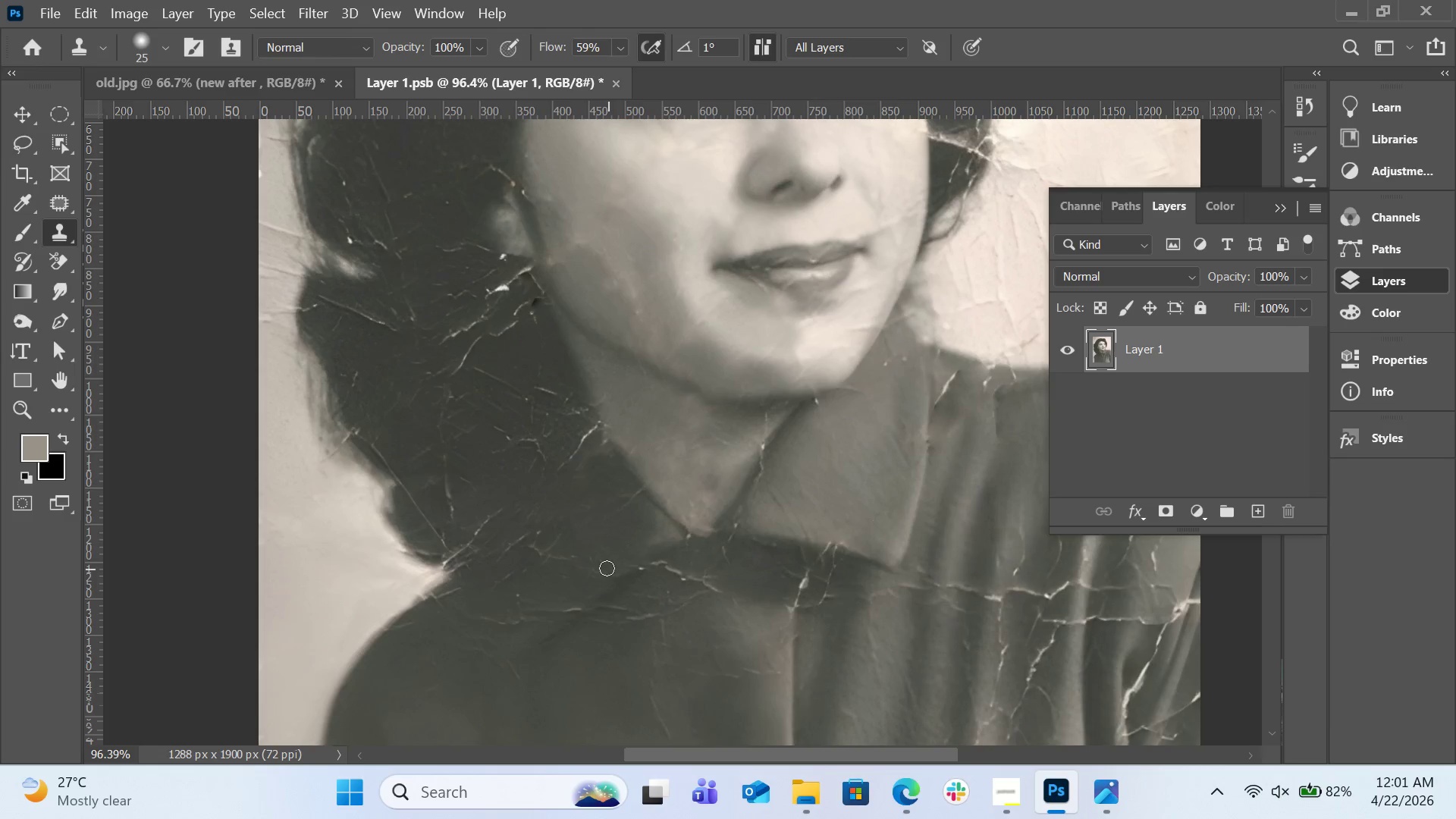 
left_click_drag(start_coordinate=[608, 568], to_coordinate=[548, 555])
 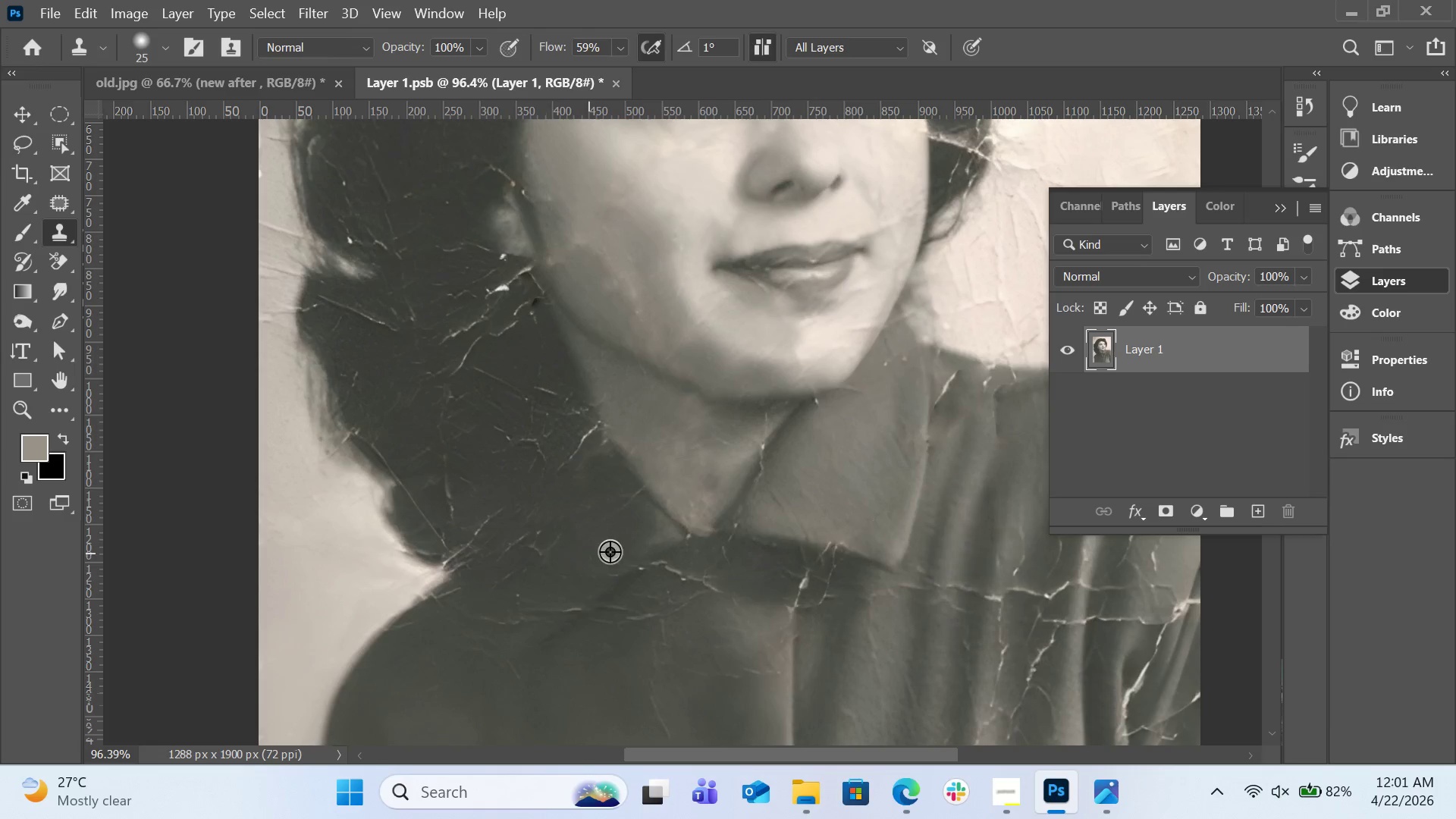 
hold_key(key=AltLeft, duration=1.42)
left_click([570, 584])
 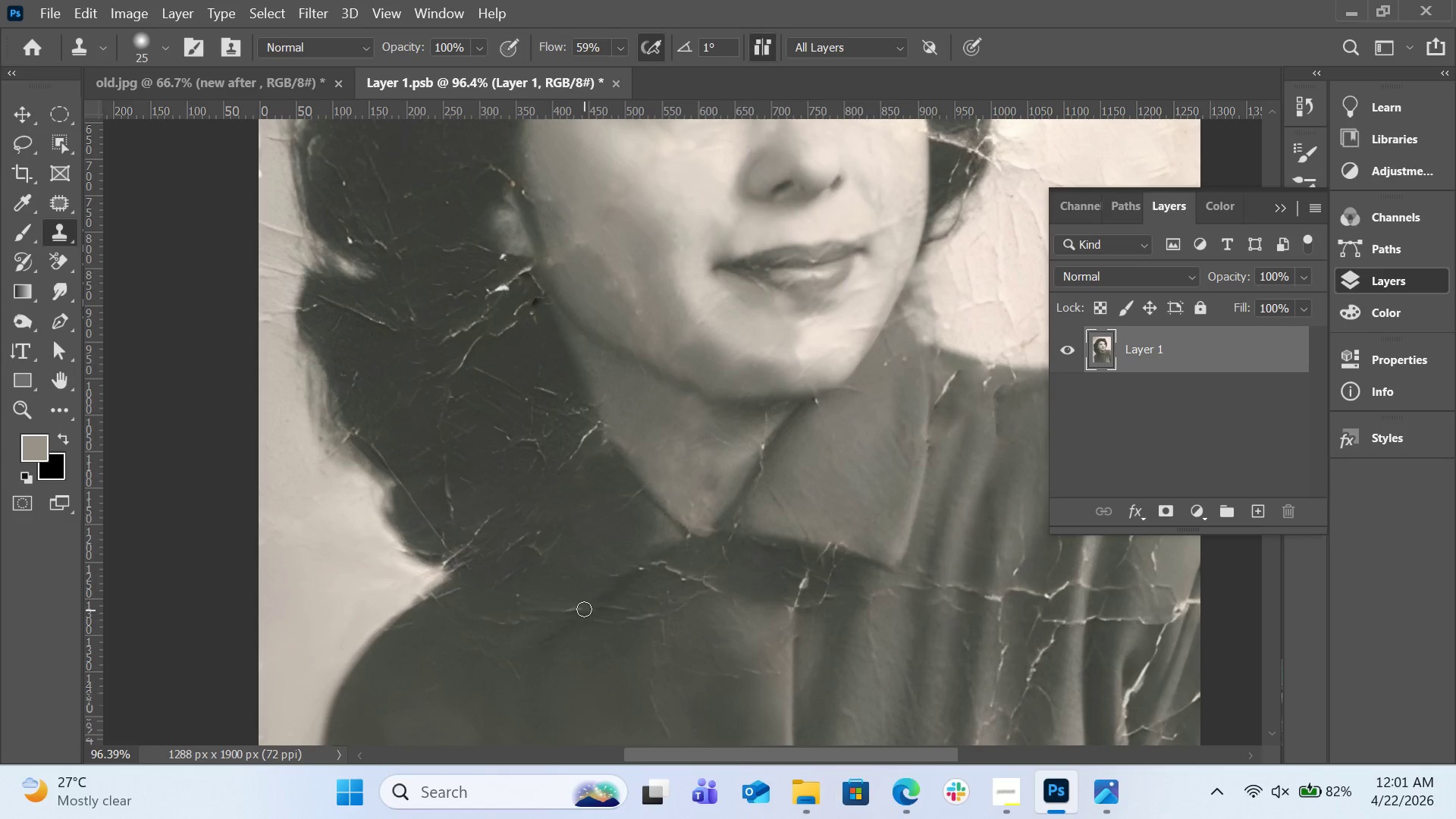 
left_click_drag(start_coordinate=[584, 609], to_coordinate=[517, 617])
 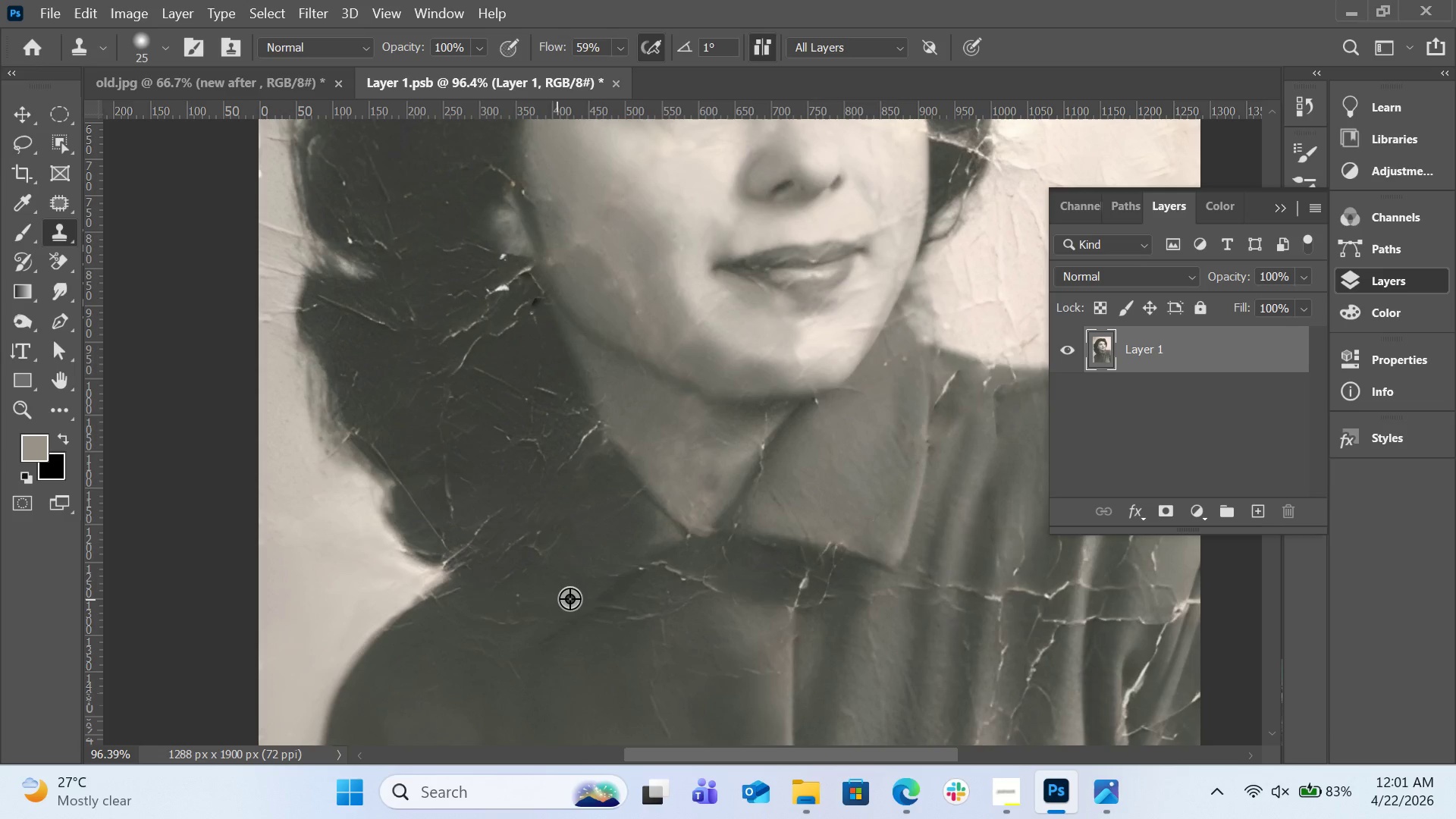 
hold_key(key=AltLeft, duration=0.36)
 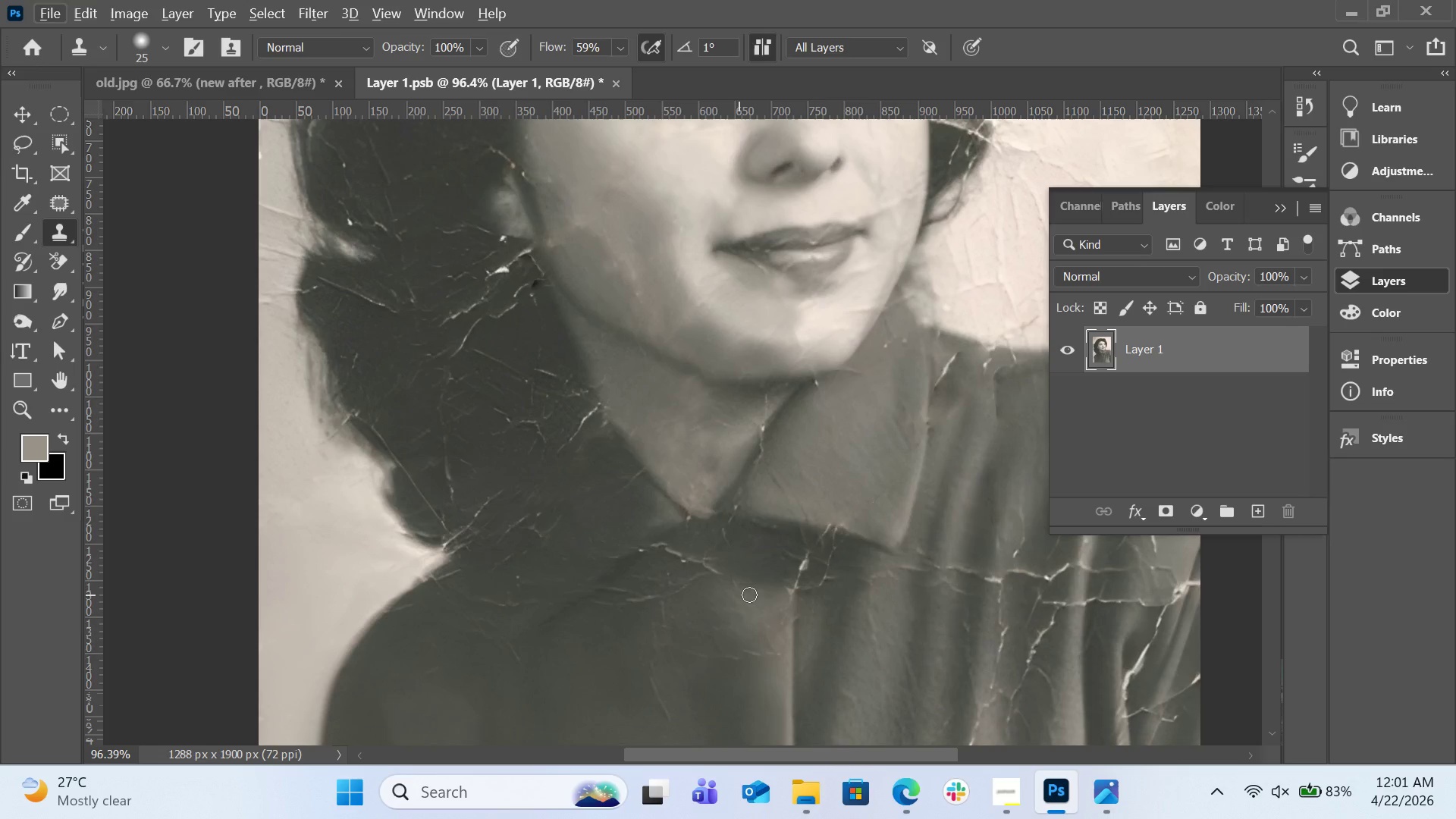 
hold_key(key=AltLeft, duration=0.47)
 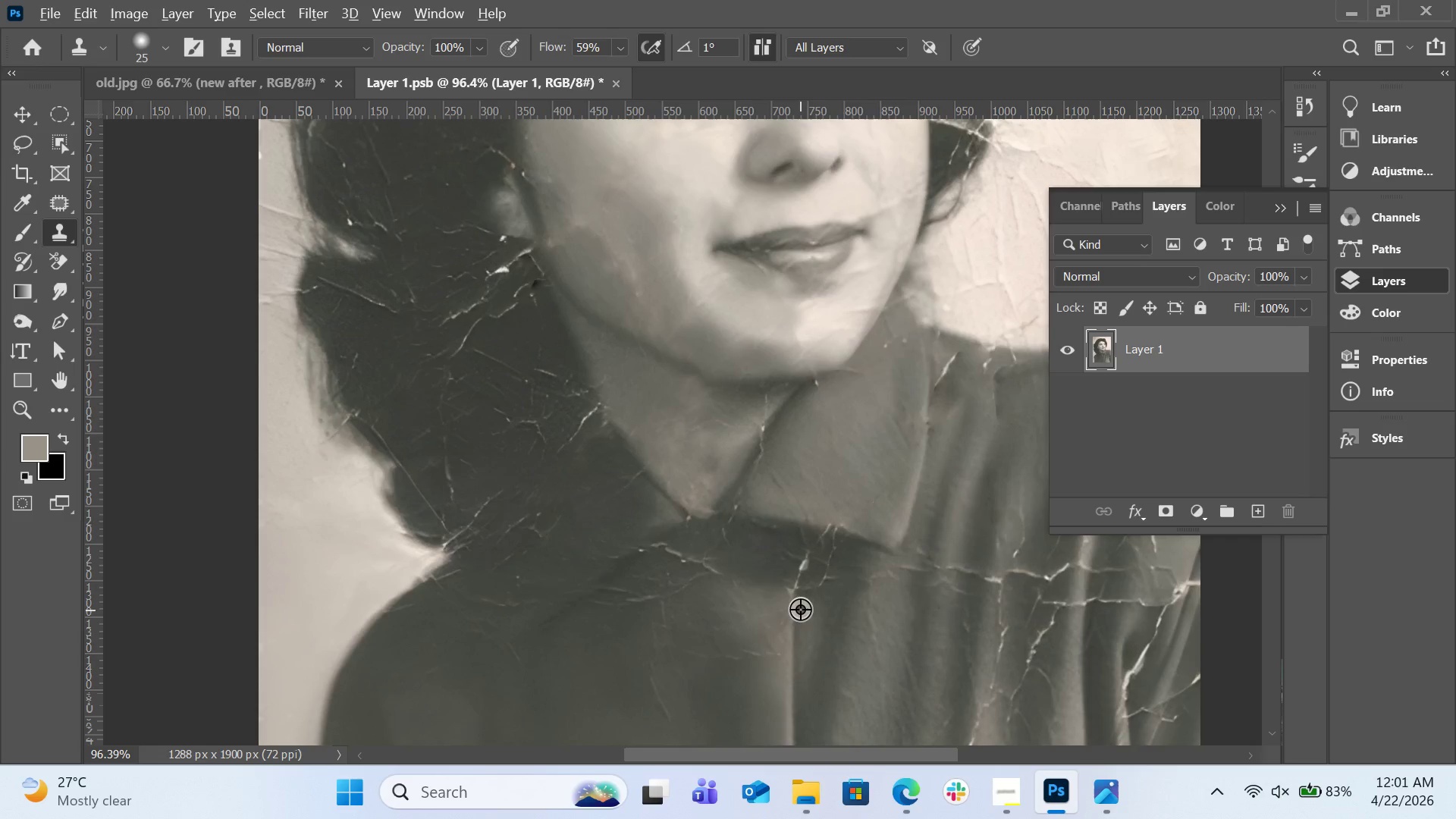 
scroll: coordinate [735, 595], scroll_direction: down, amount: 1.0
 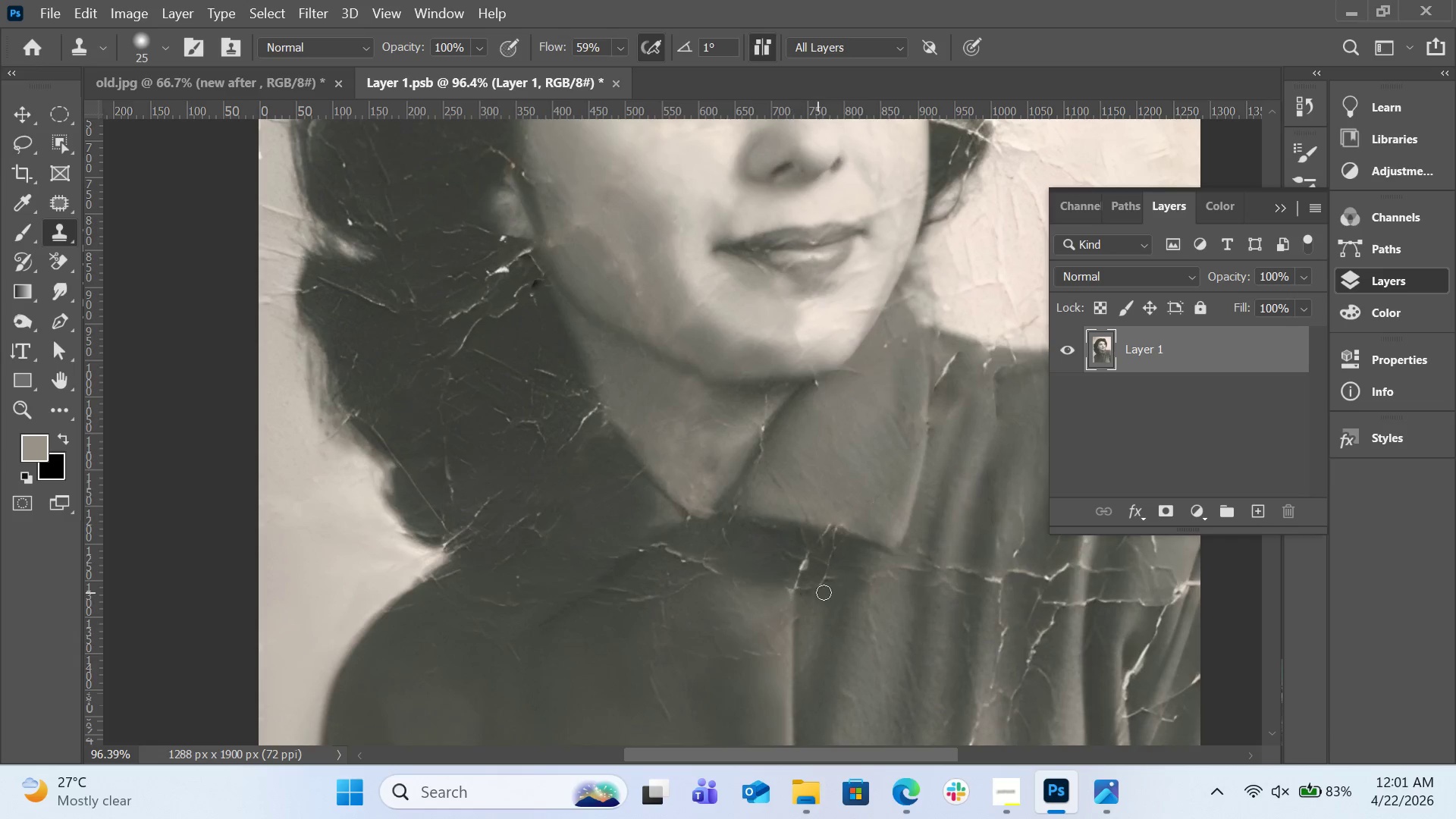 
left_click([824, 592])
 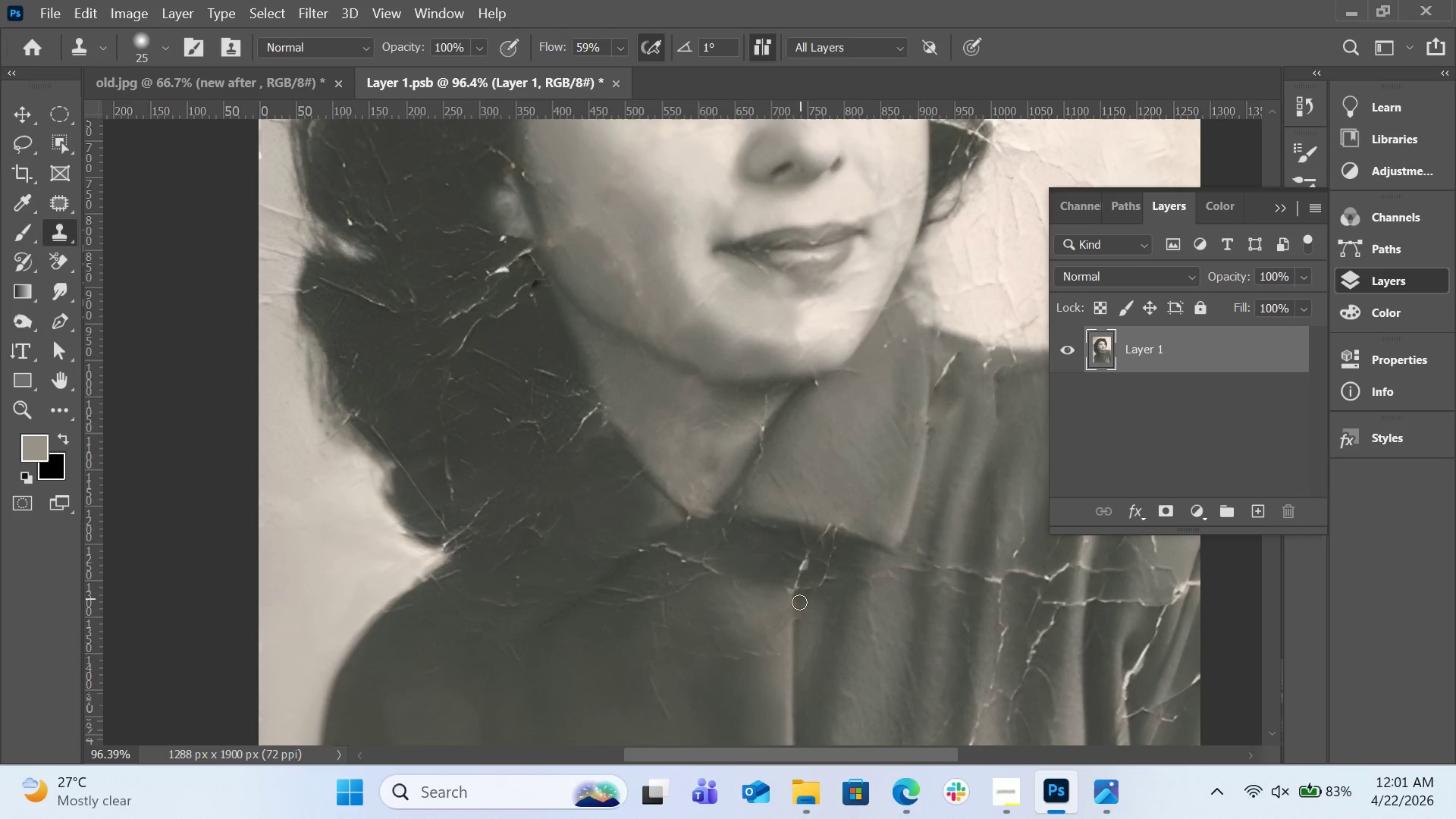 
hold_key(key=AltLeft, duration=0.47)
left_click([792, 617])
 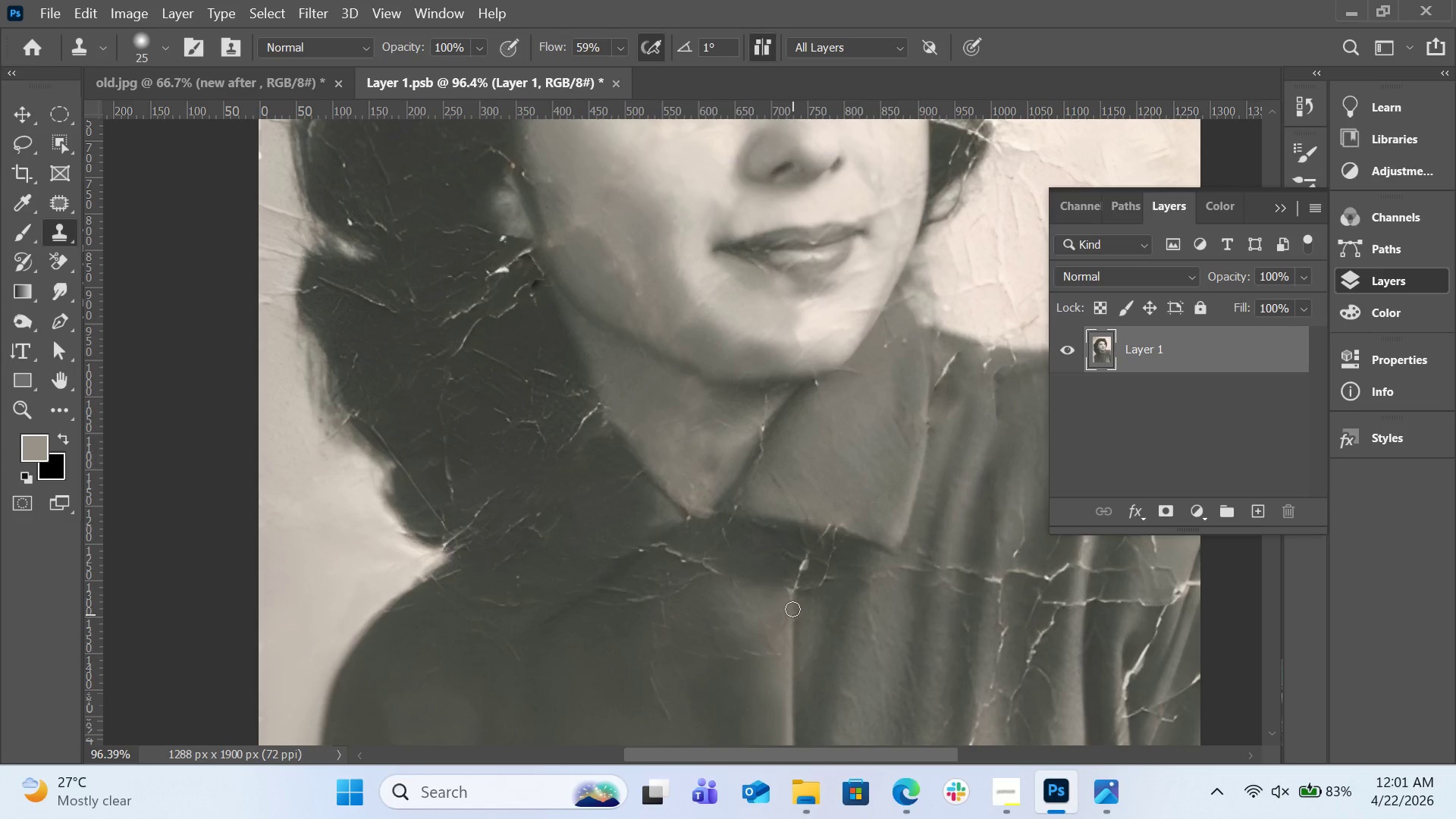 
left_click_drag(start_coordinate=[792, 613], to_coordinate=[799, 560])
 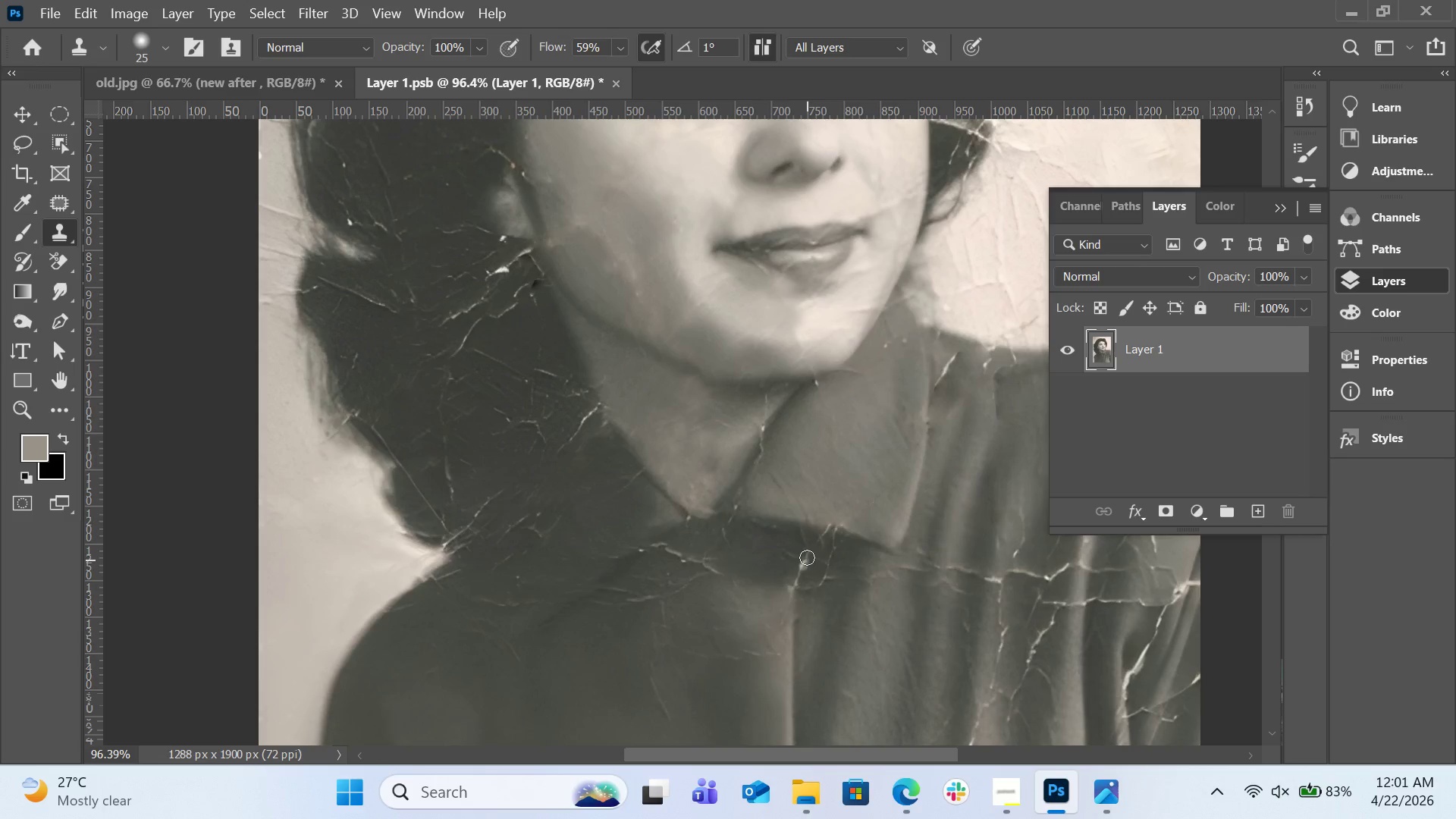 
hold_key(key=AltLeft, duration=0.5)
 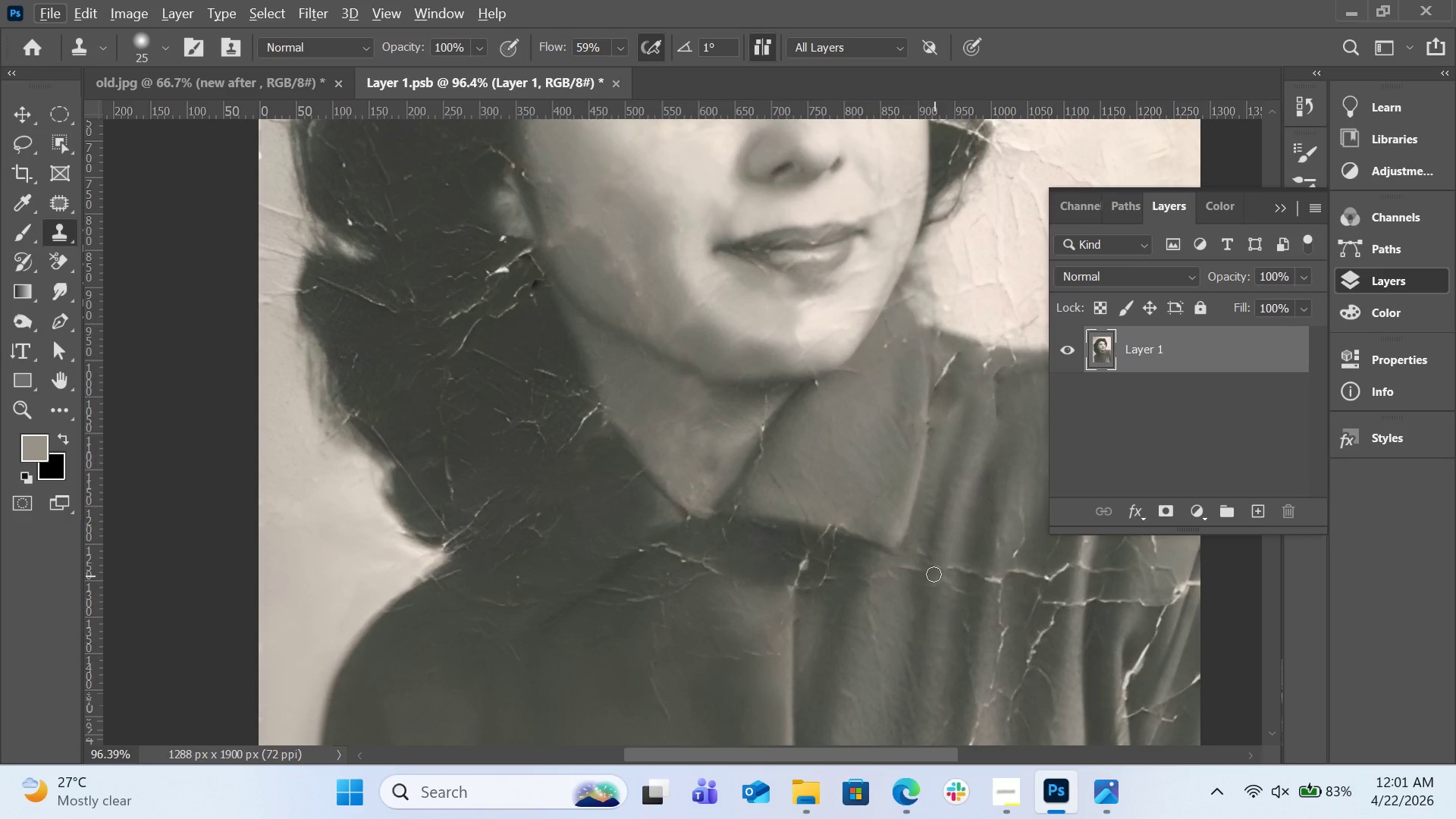 
scroll: coordinate [839, 497], scroll_direction: up, amount: 22.0
 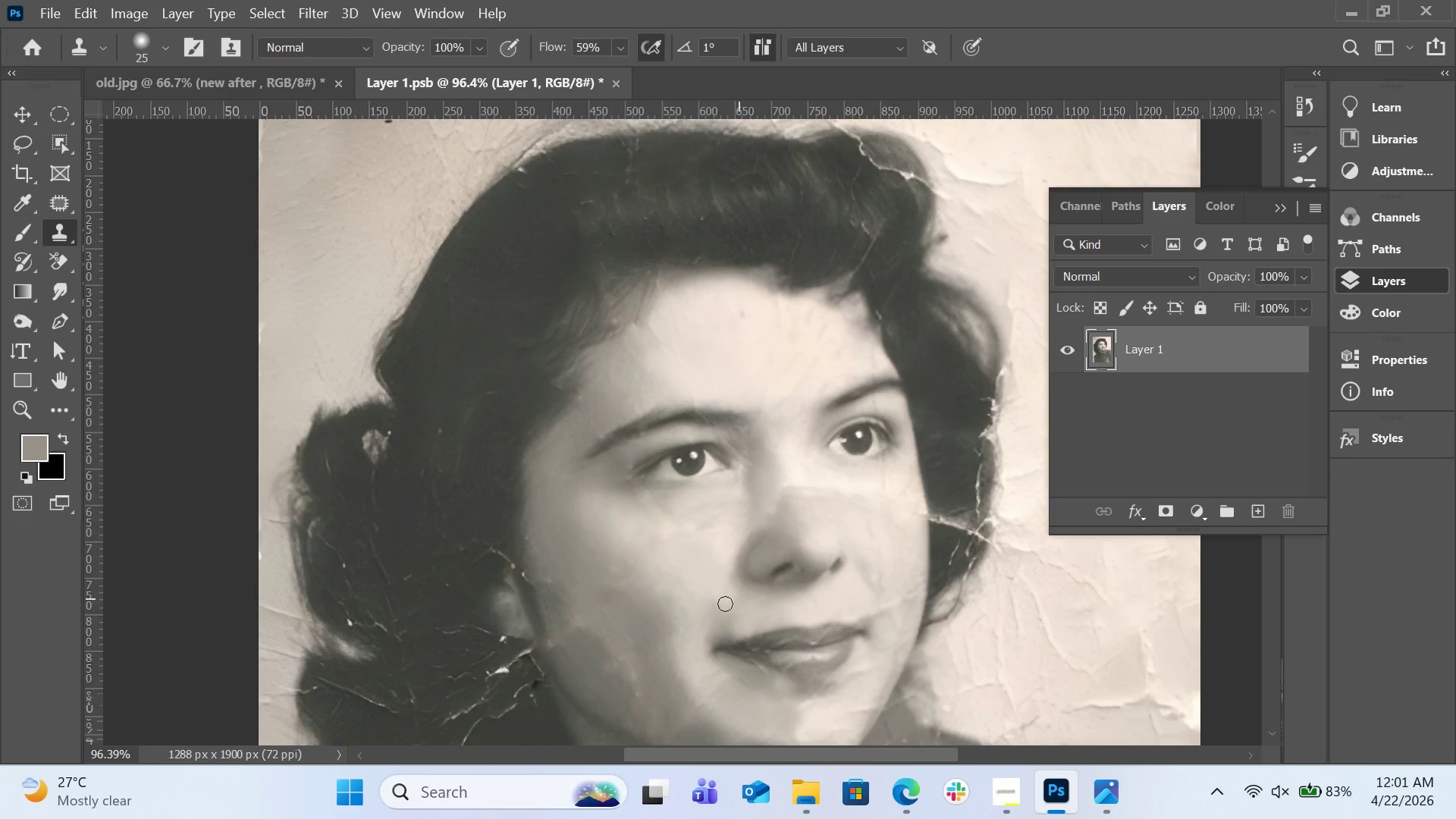 
hold_key(key=AltLeft, duration=0.84)
left_click([617, 616])
 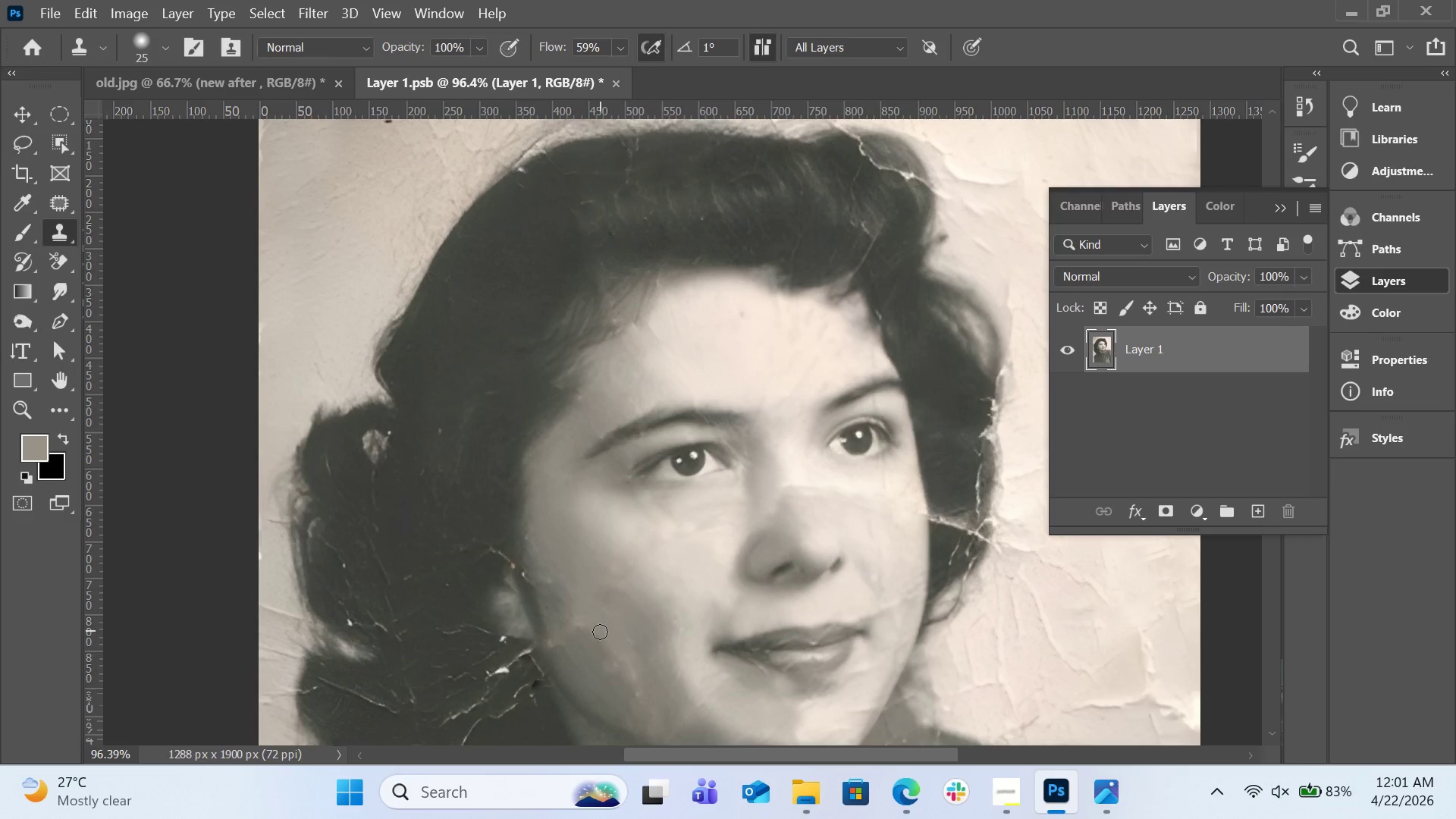 
left_click_drag(start_coordinate=[600, 636], to_coordinate=[627, 682])
 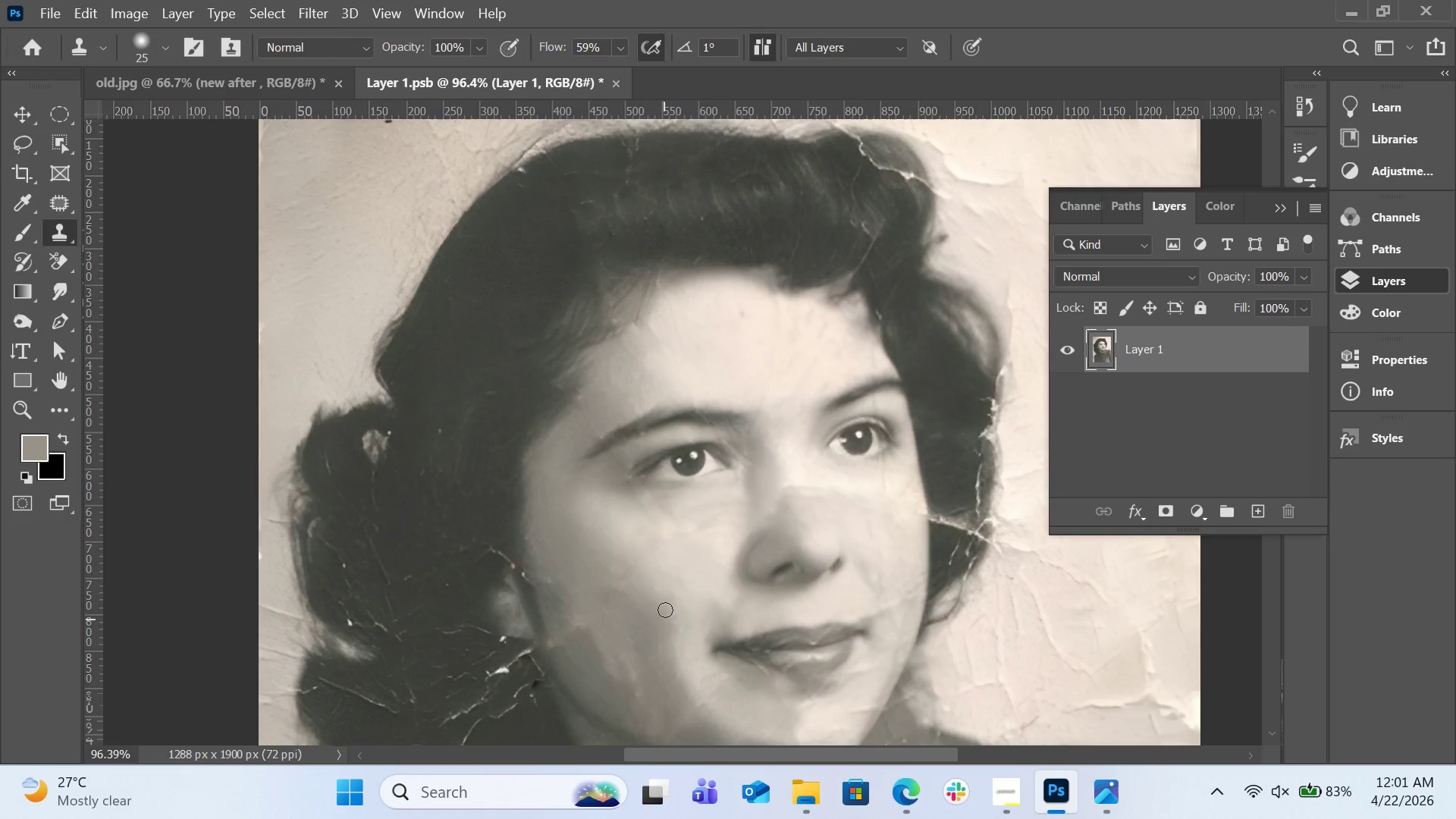 
key(Control+Z)
 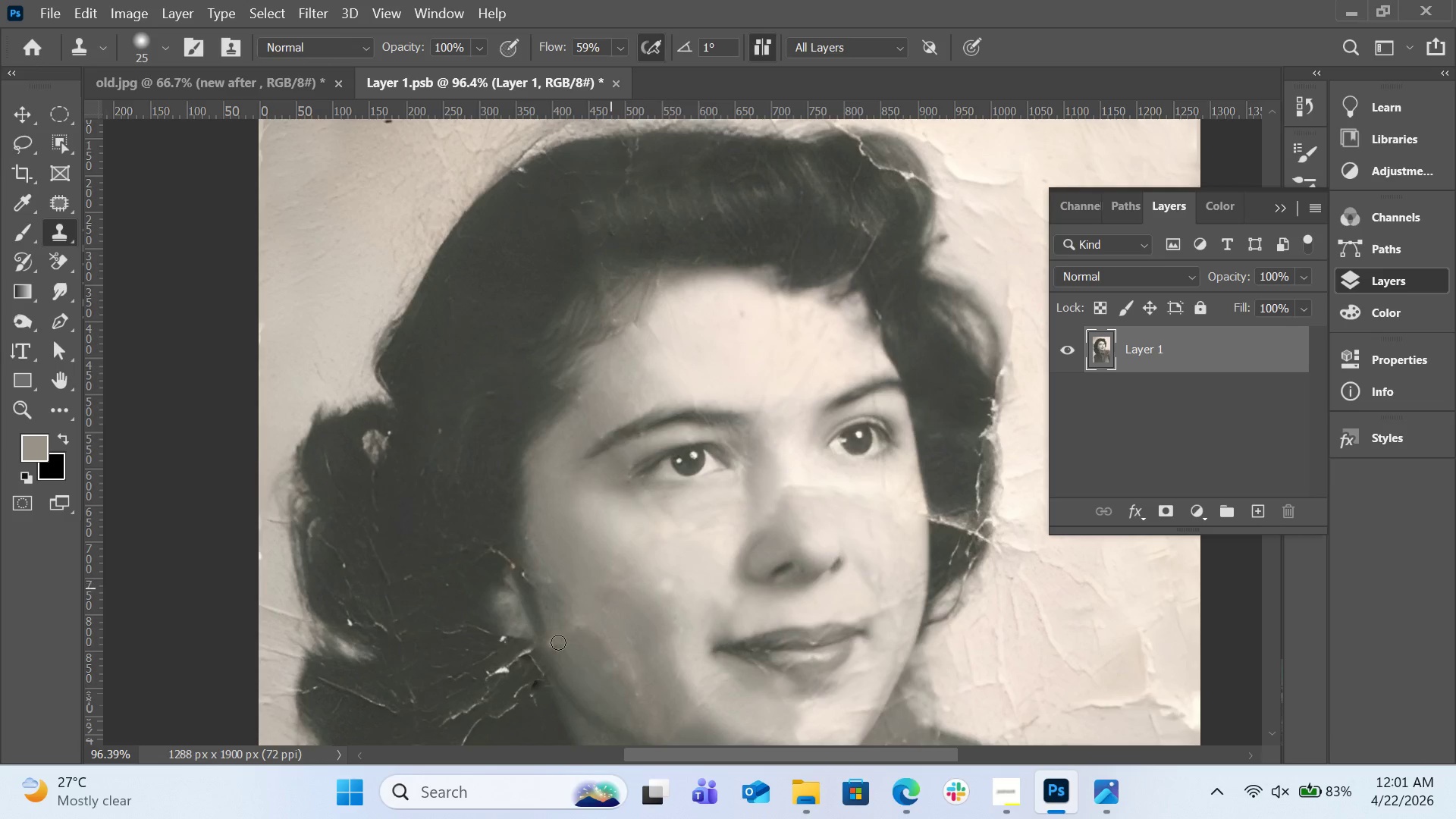 
scroll: coordinate [548, 656], scroll_direction: down, amount: 5.0
 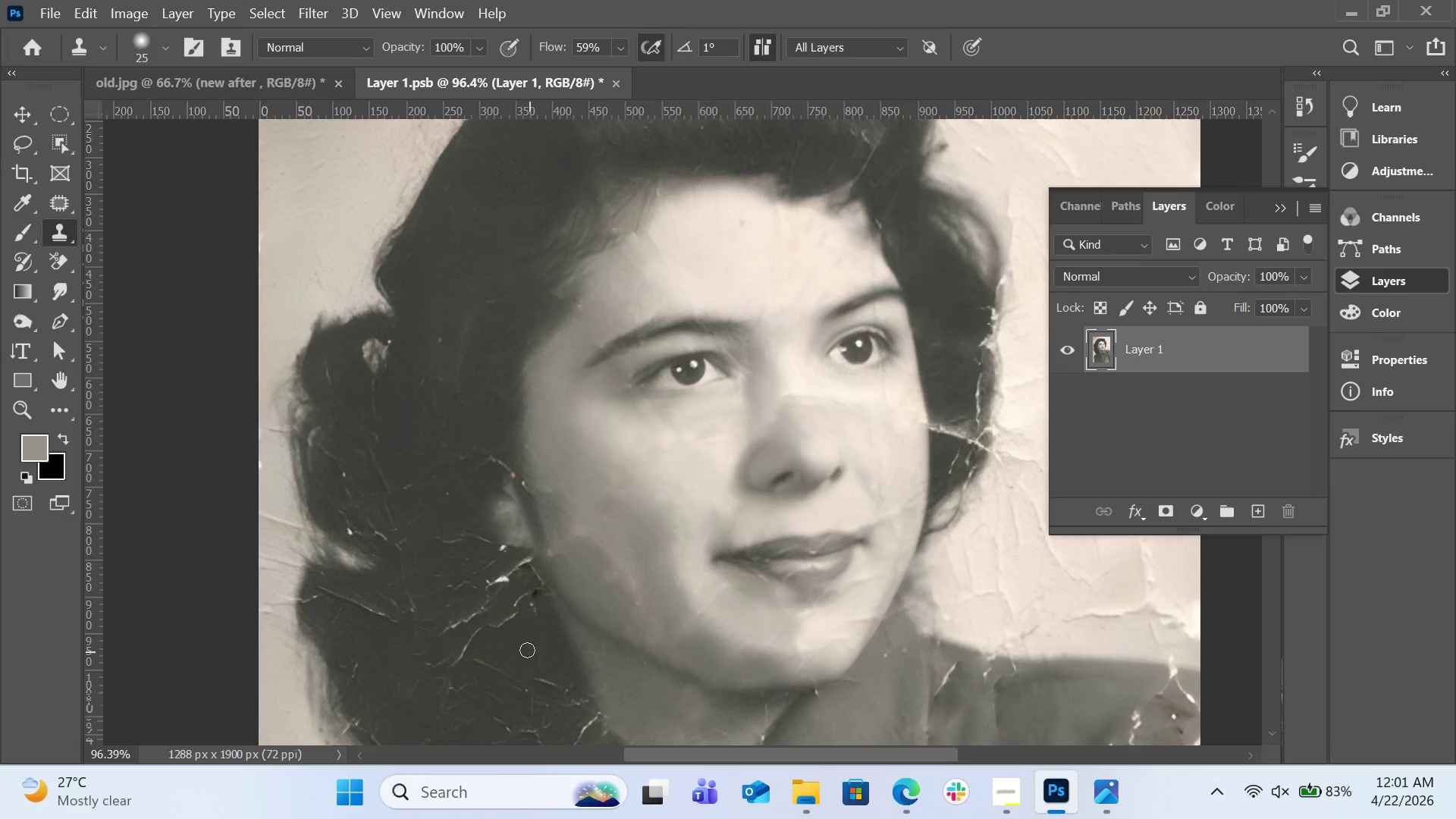 
hold_key(key=AltLeft, duration=0.42)
left_click([526, 636])
 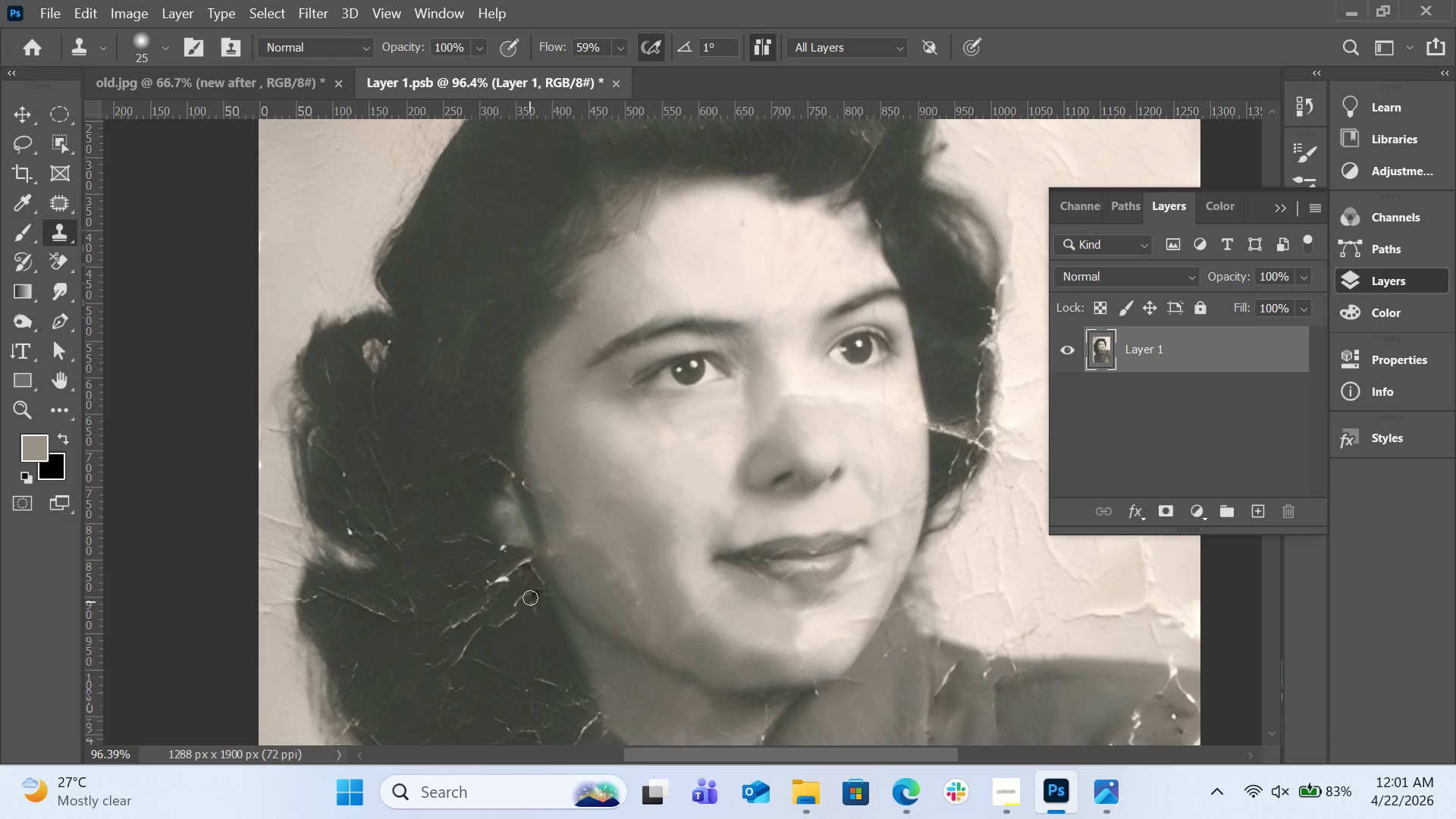 
left_click_drag(start_coordinate=[530, 597], to_coordinate=[488, 623])
 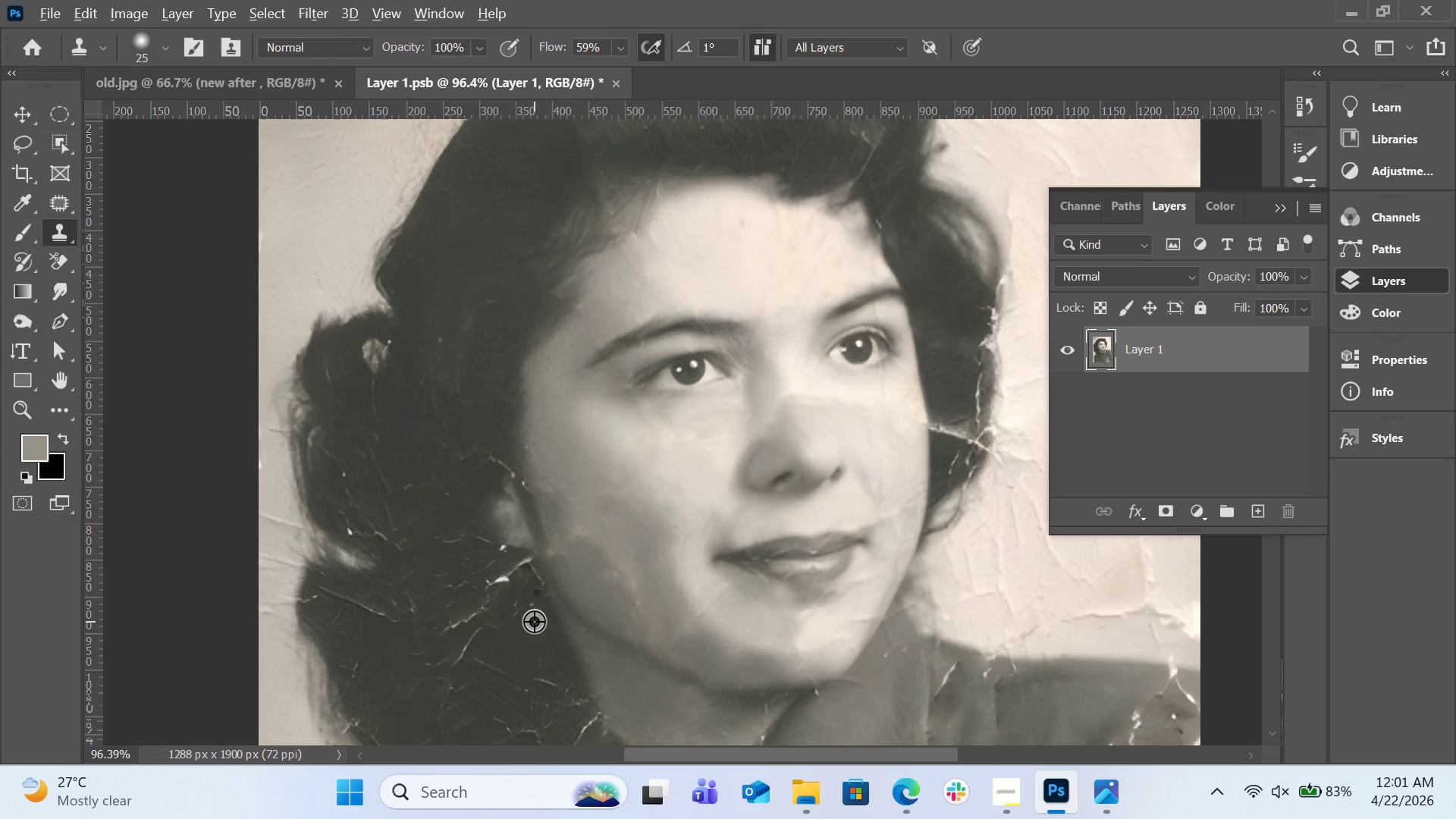 
hold_key(key=AltLeft, duration=0.45)
 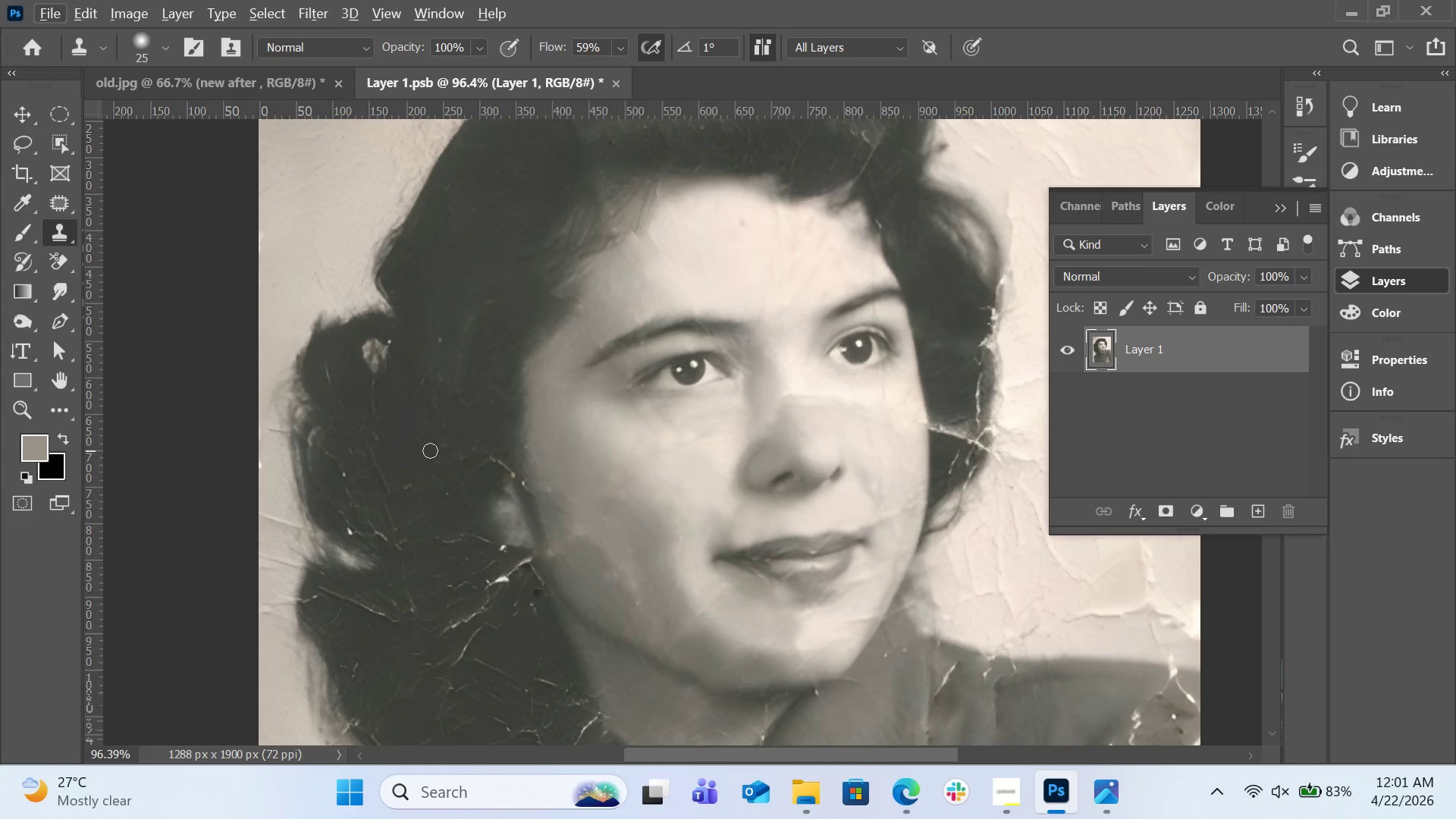 
scroll: coordinate [598, 450], scroll_direction: up, amount: 4.0
 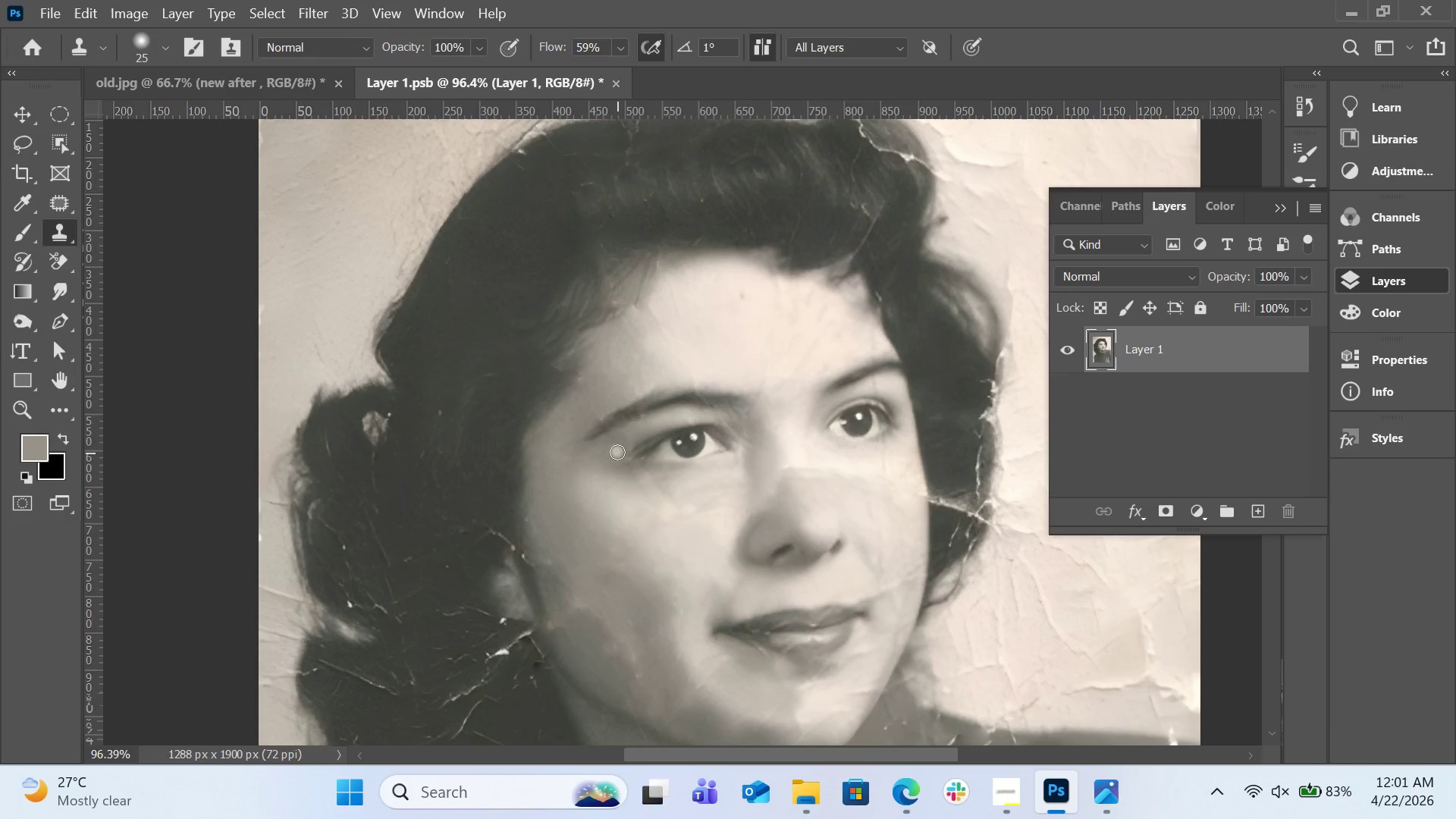 
key(Control+0)
 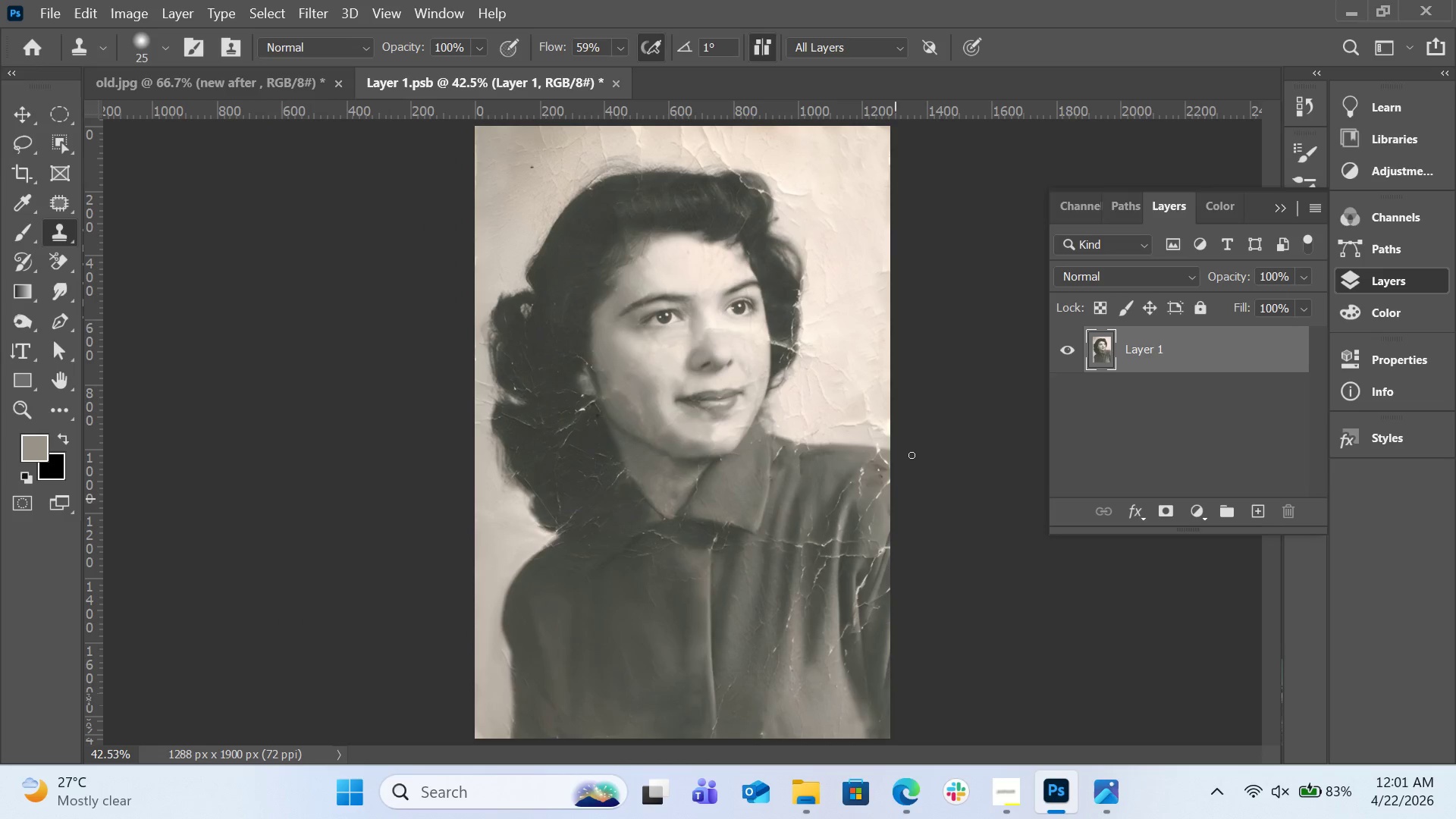 
hold_key(key=AltLeft, duration=0.33)
 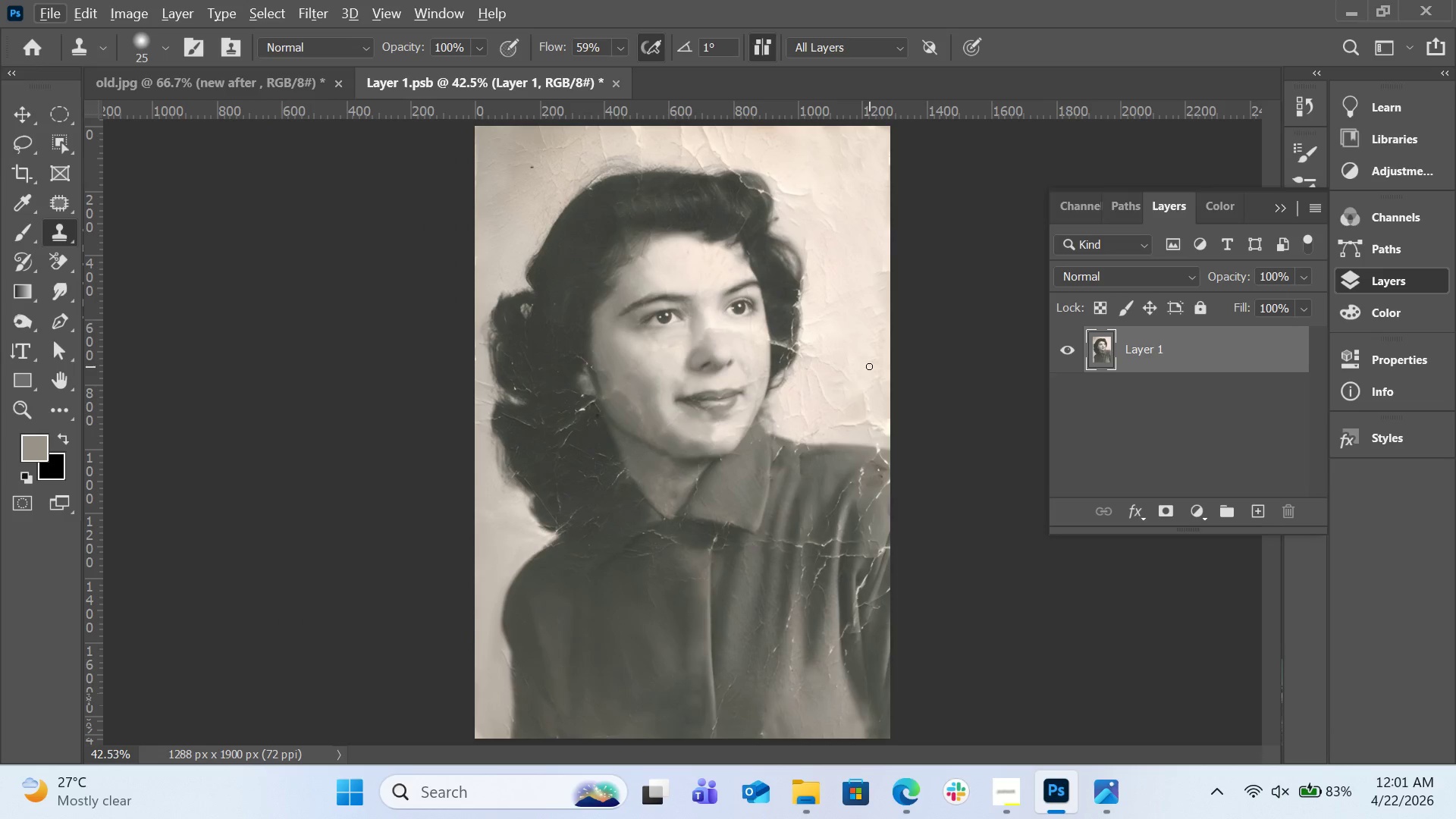 
key(BracketRight)
 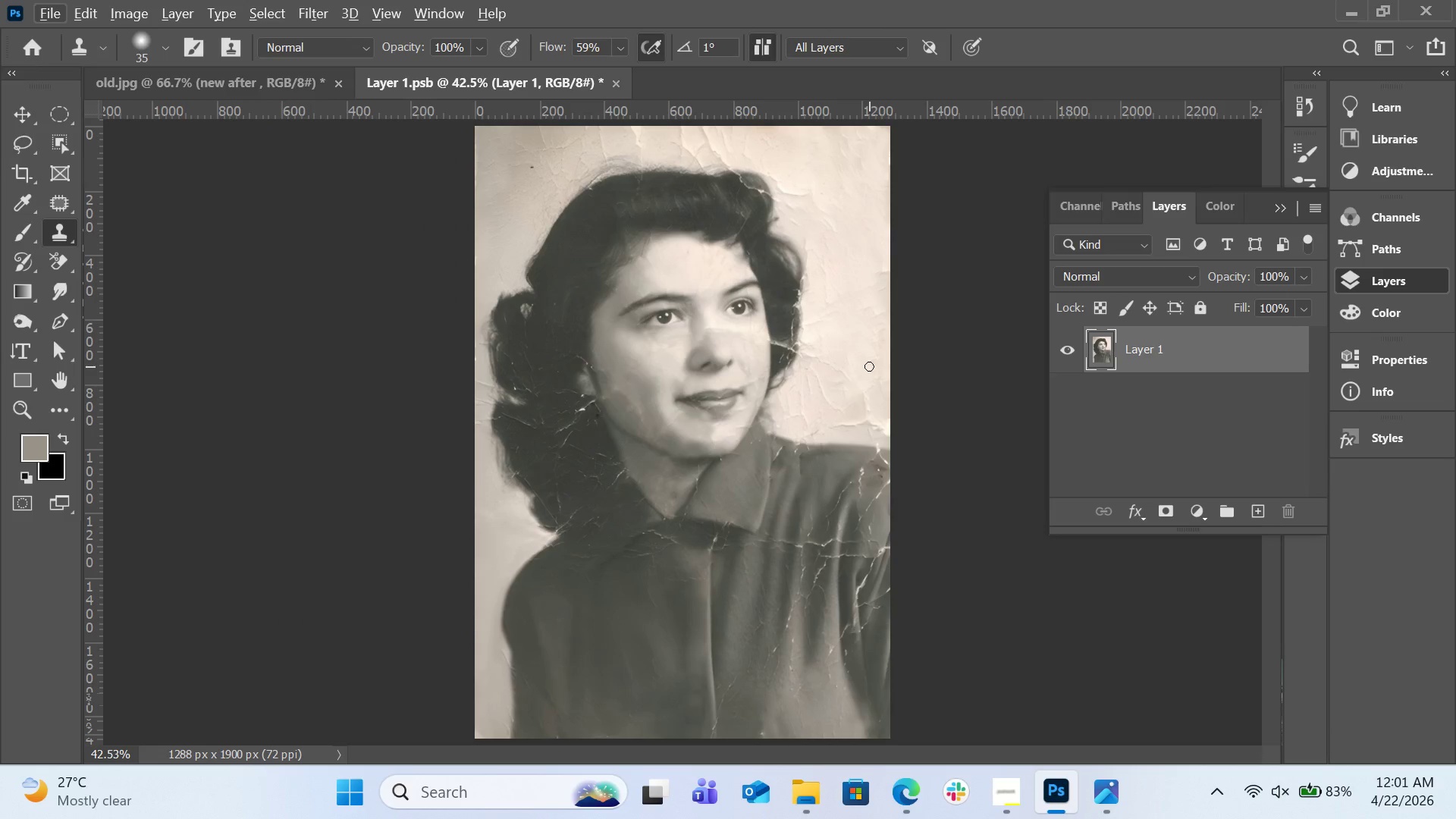 
key(BracketRight)
 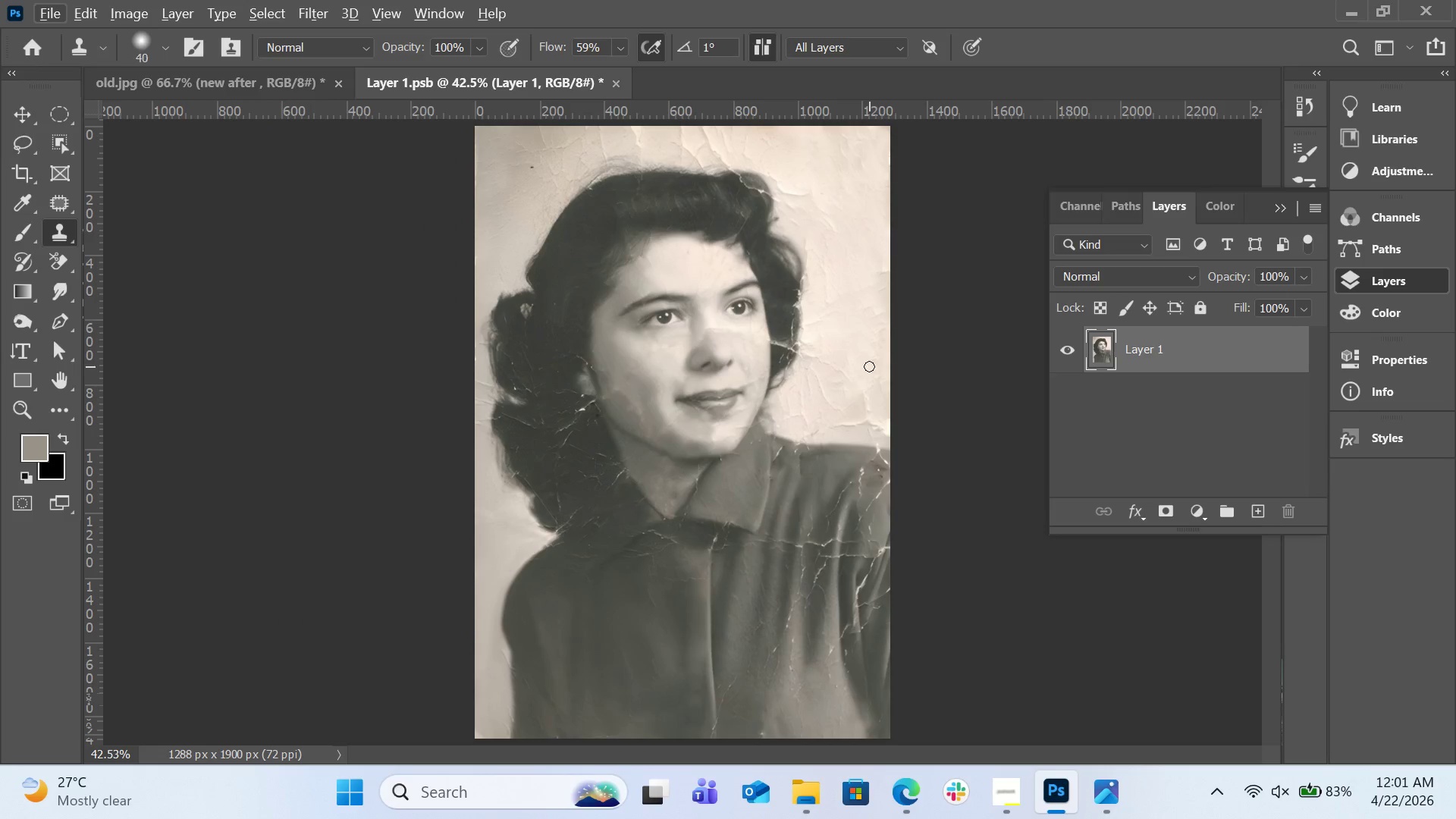 
key(BracketRight)
 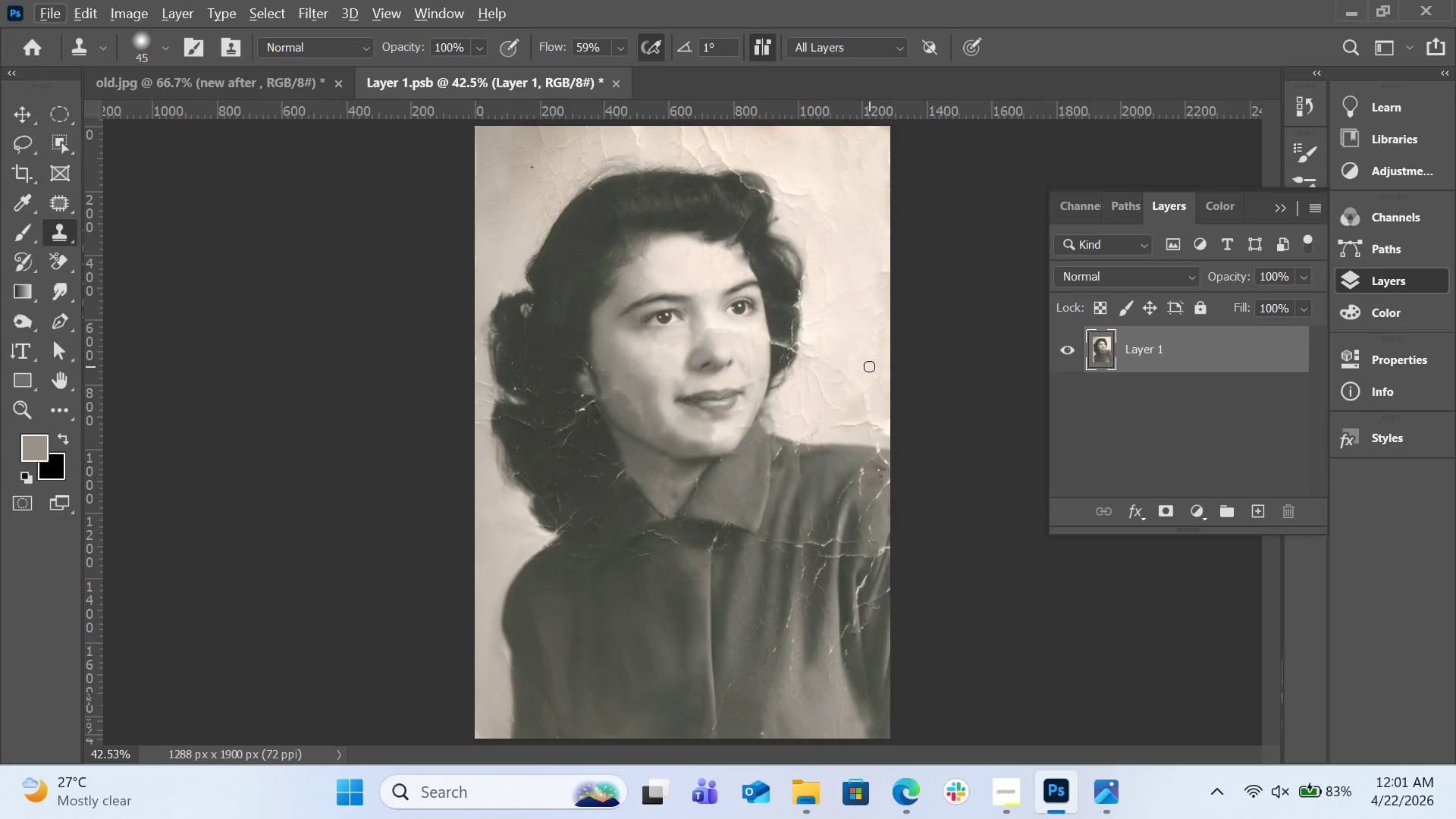 
key(BracketRight)
 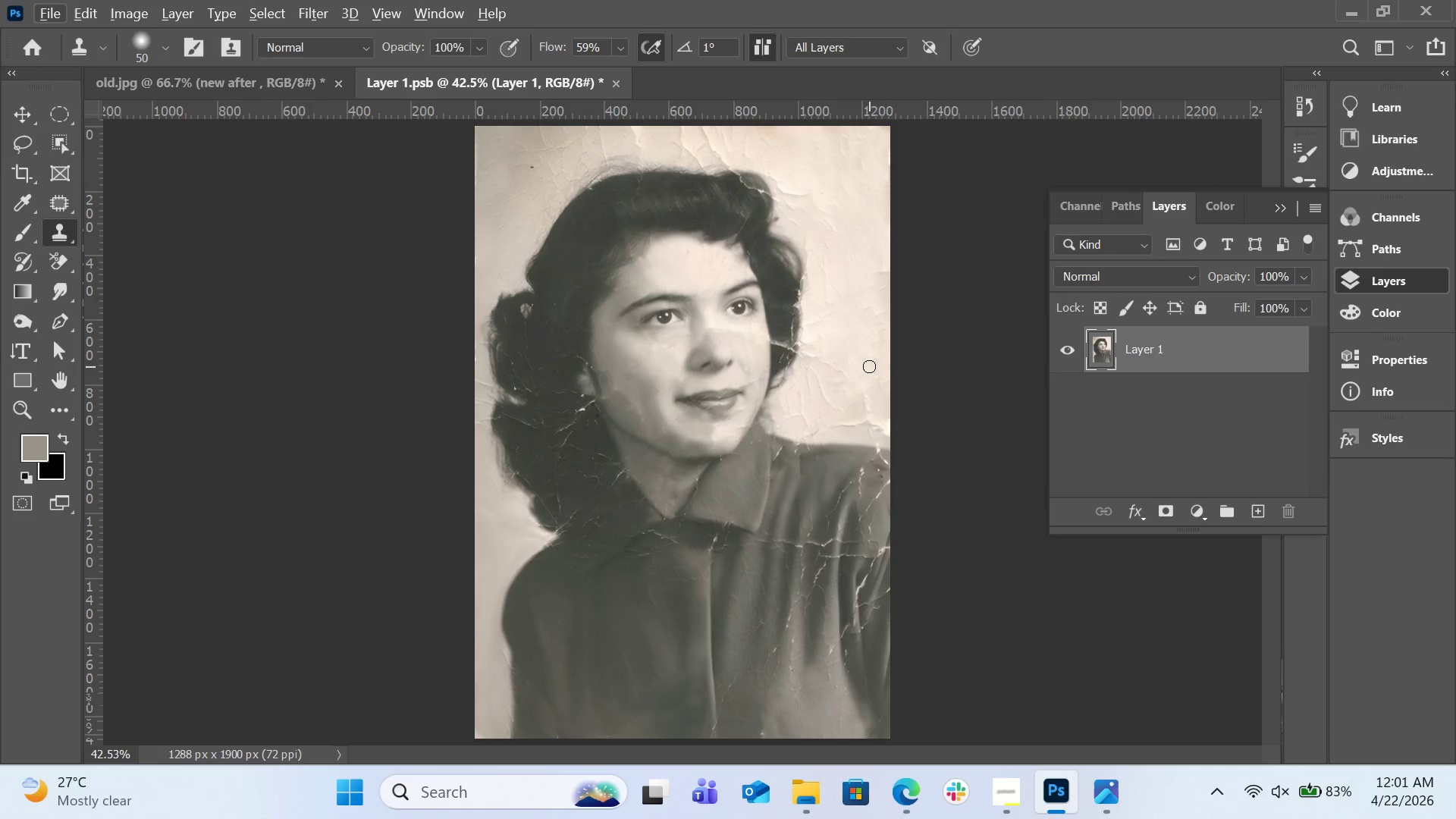 
key(BracketRight)
 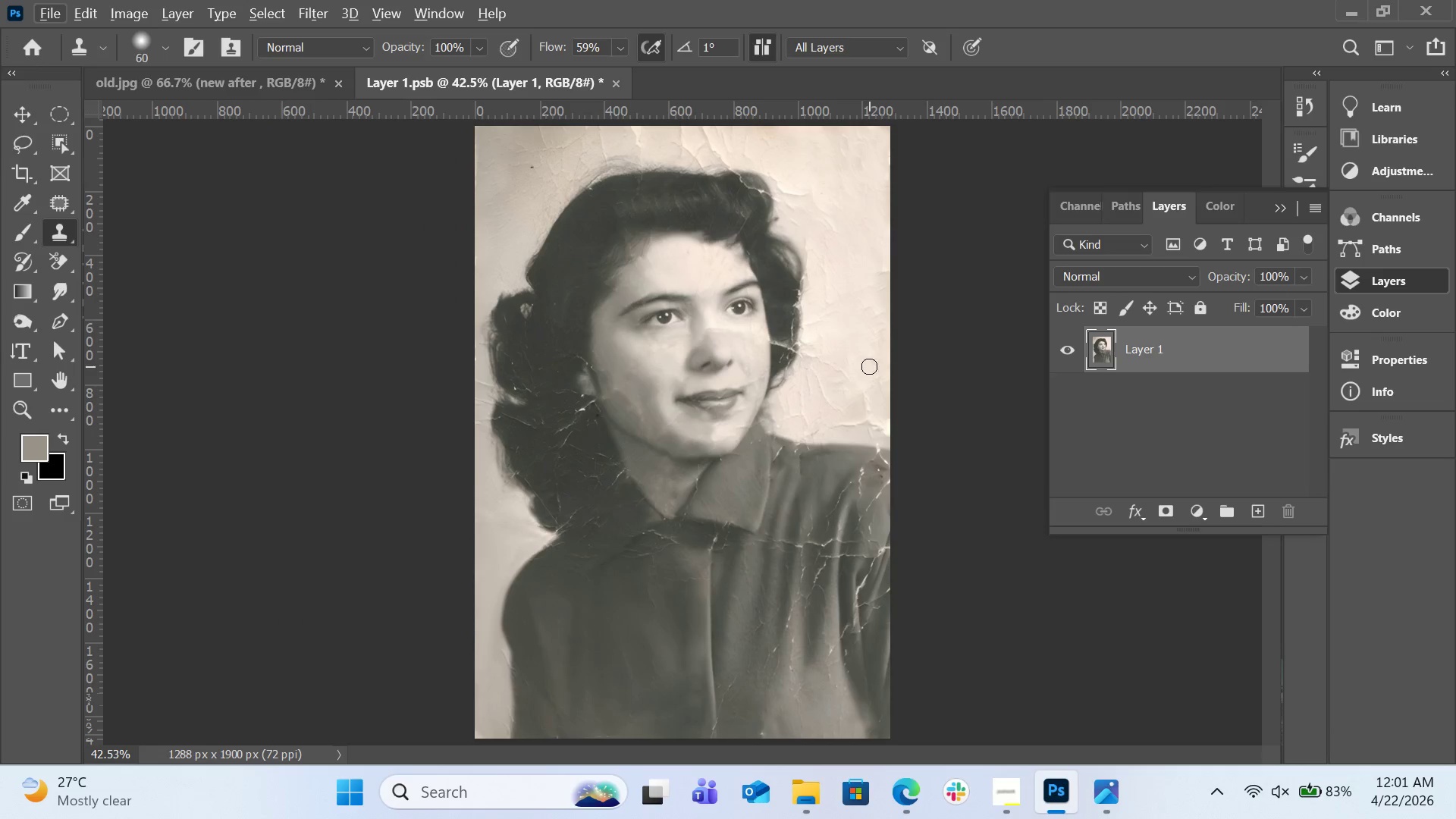 
key(BracketRight)
 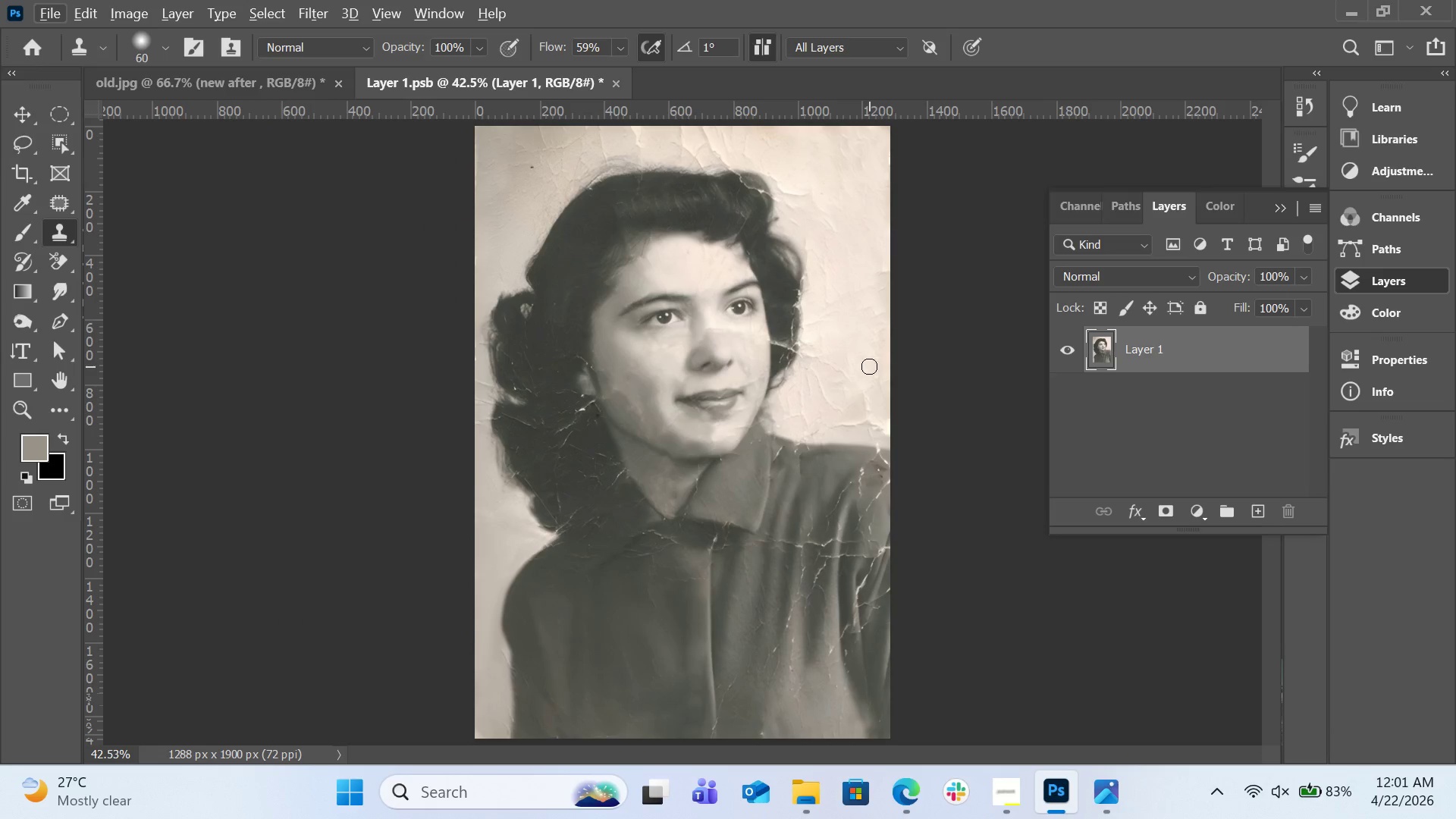 
key(BracketRight)
 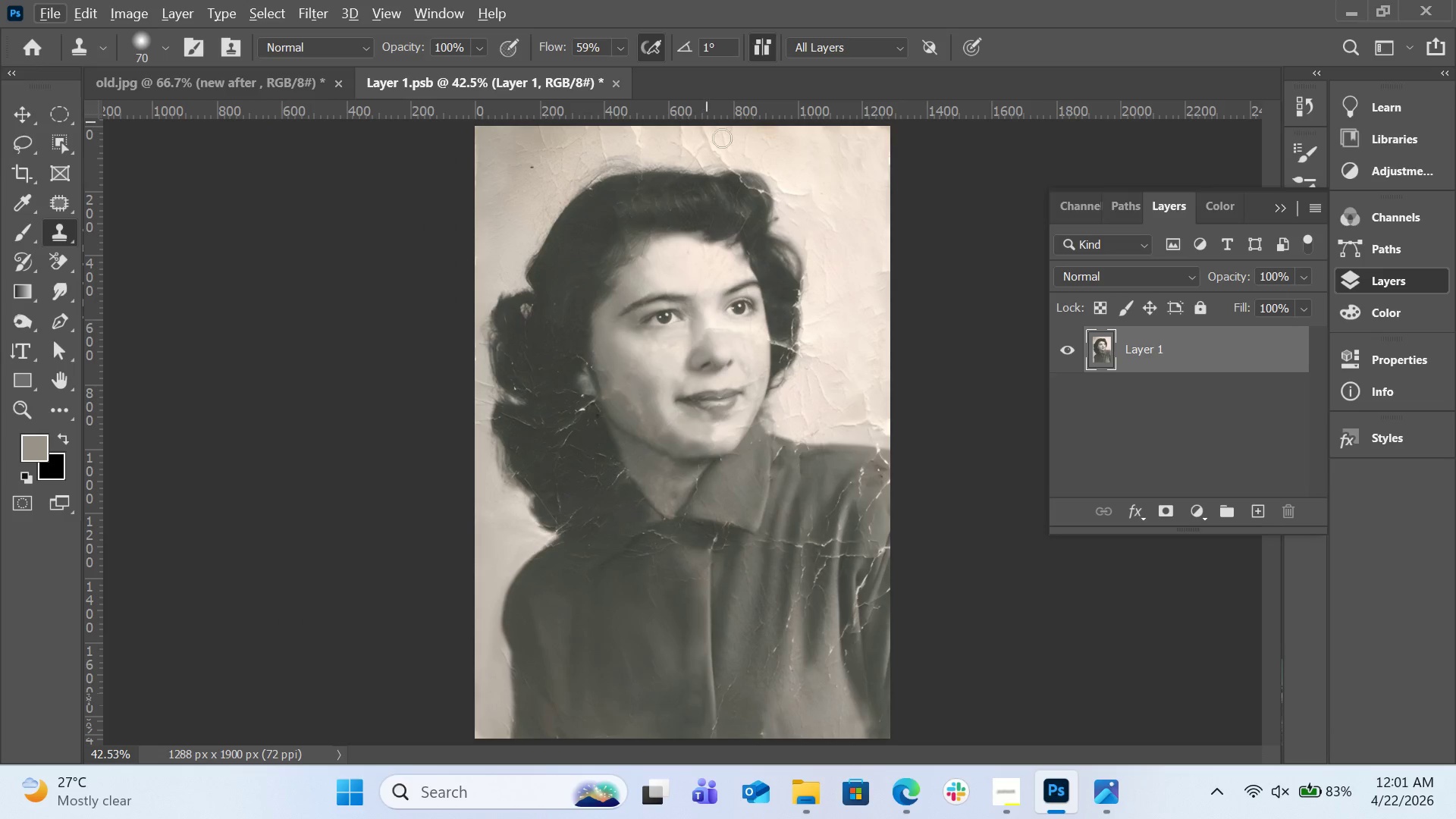 
hold_key(key=AltLeft, duration=0.5)
left_click([846, 352])
 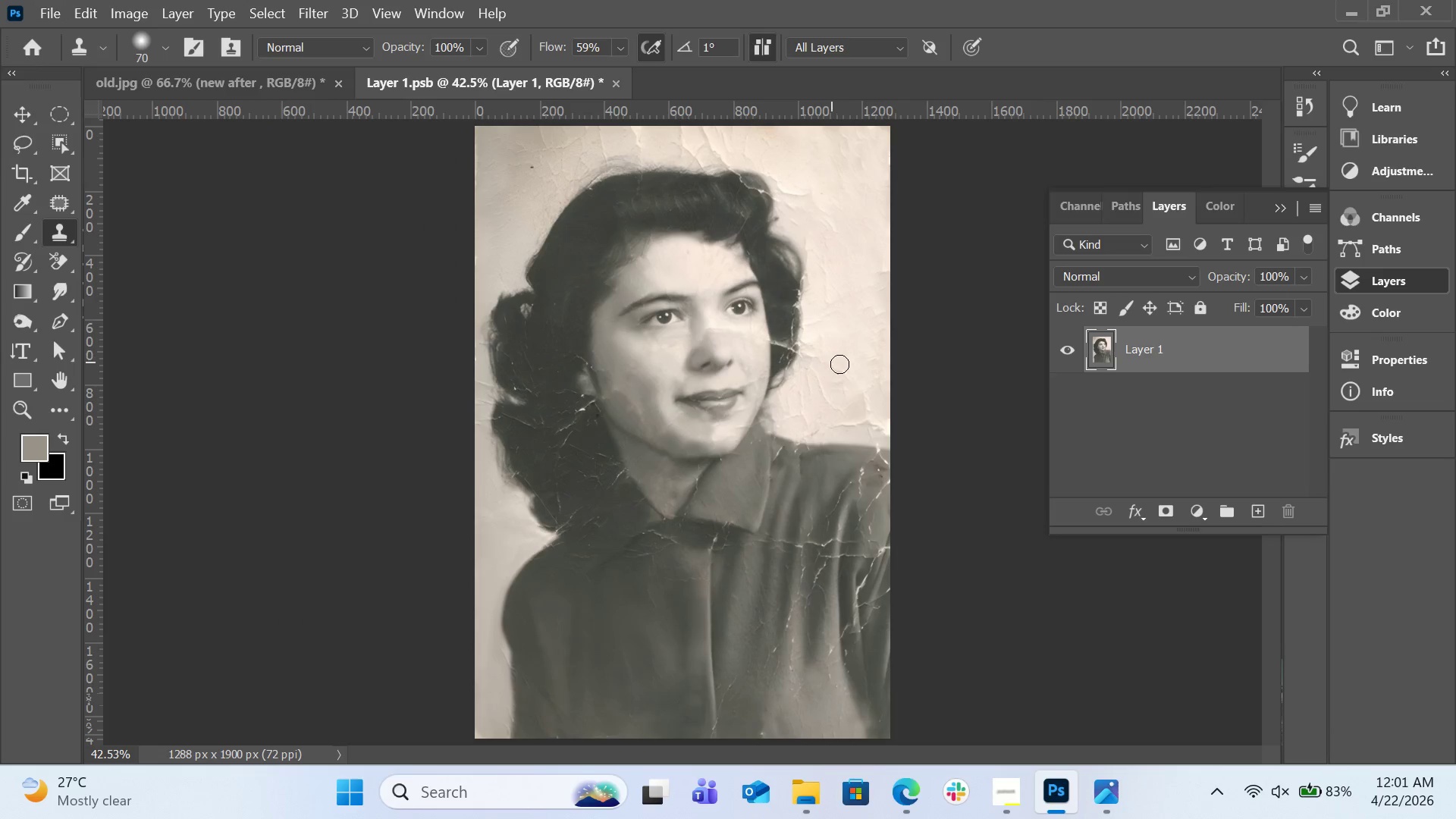 
left_click_drag(start_coordinate=[832, 362], to_coordinate=[826, 368])
 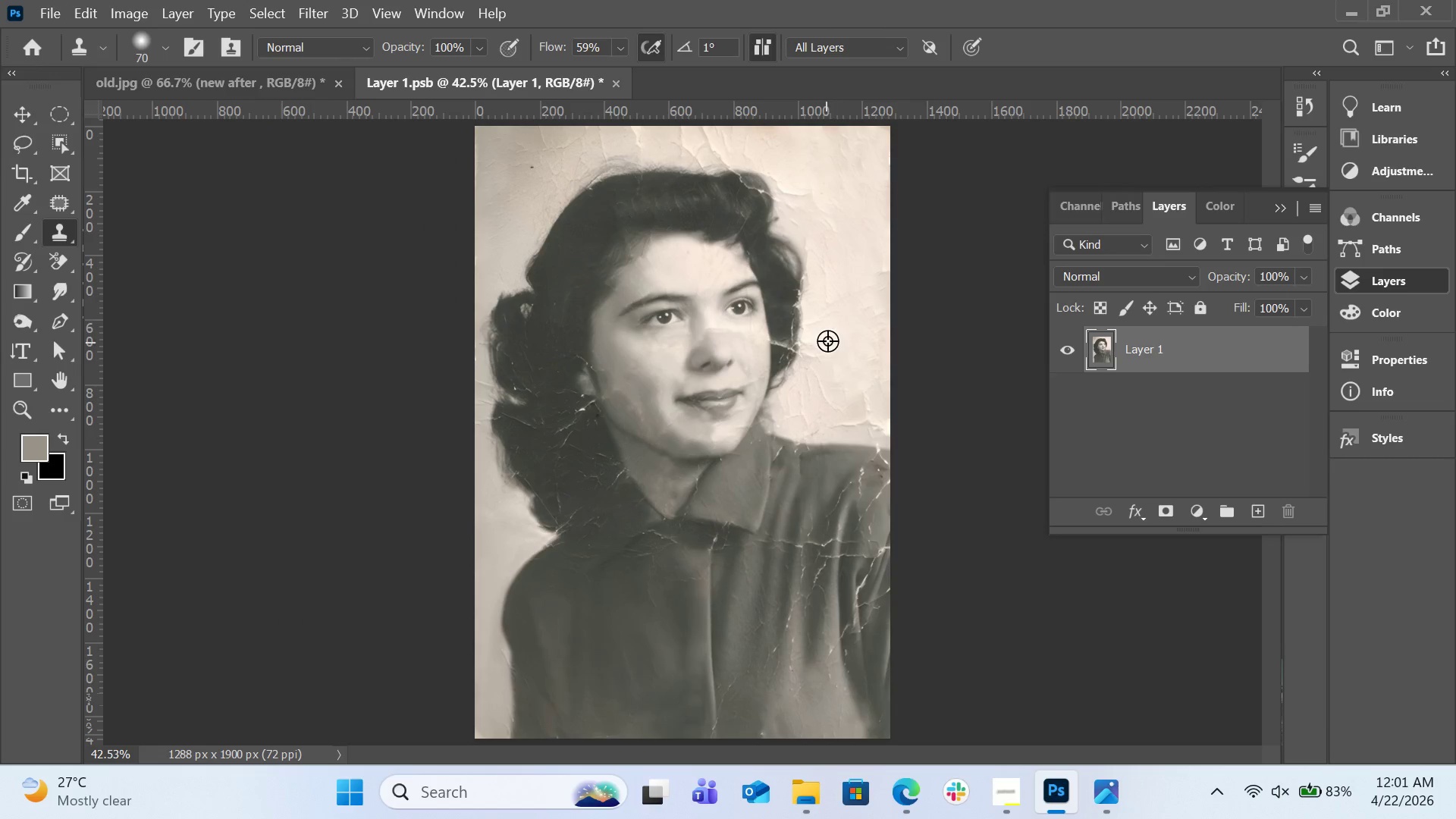 
key(Alt+AltLeft)
 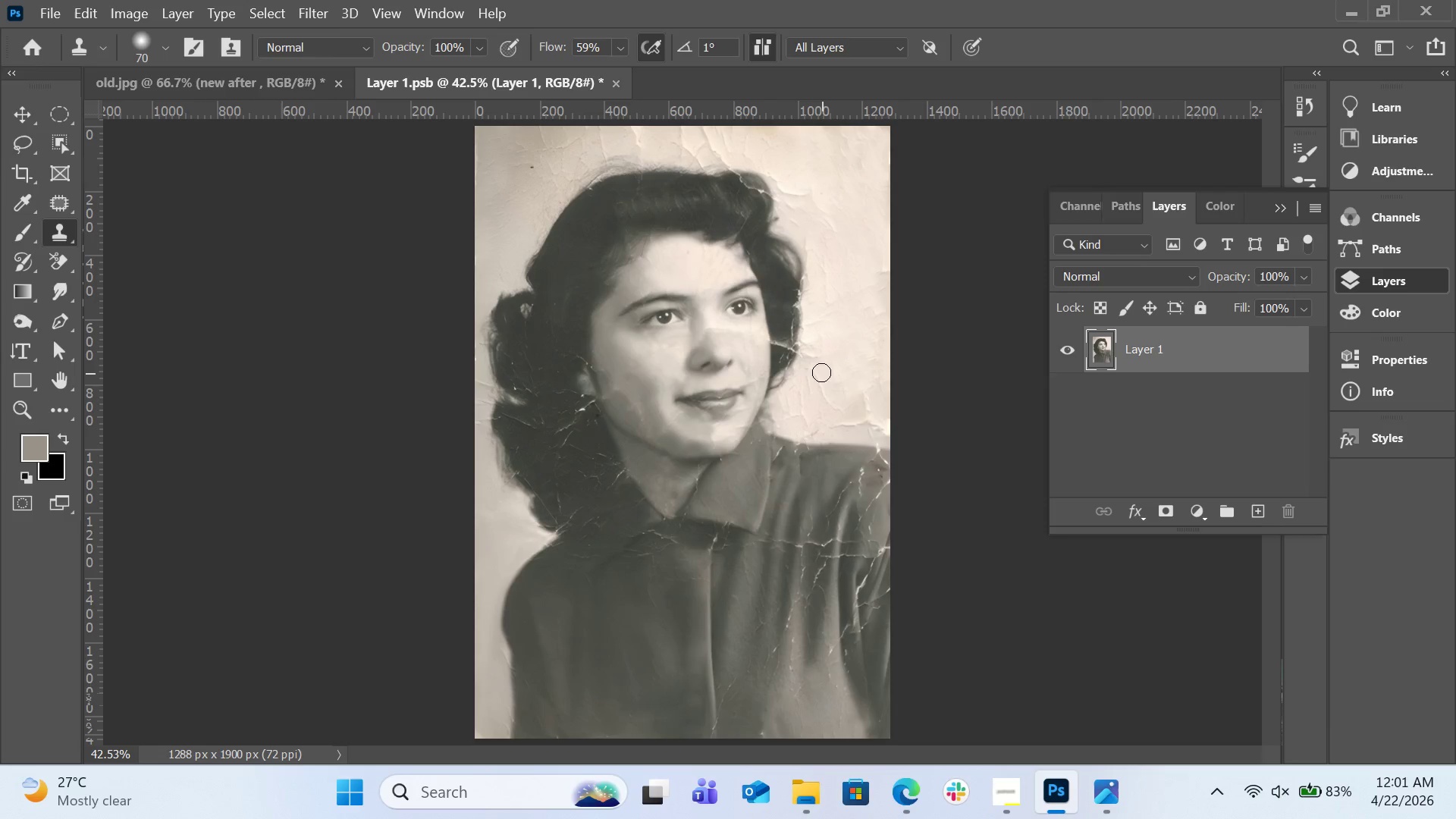 
left_click_drag(start_coordinate=[821, 376], to_coordinate=[821, 406])
 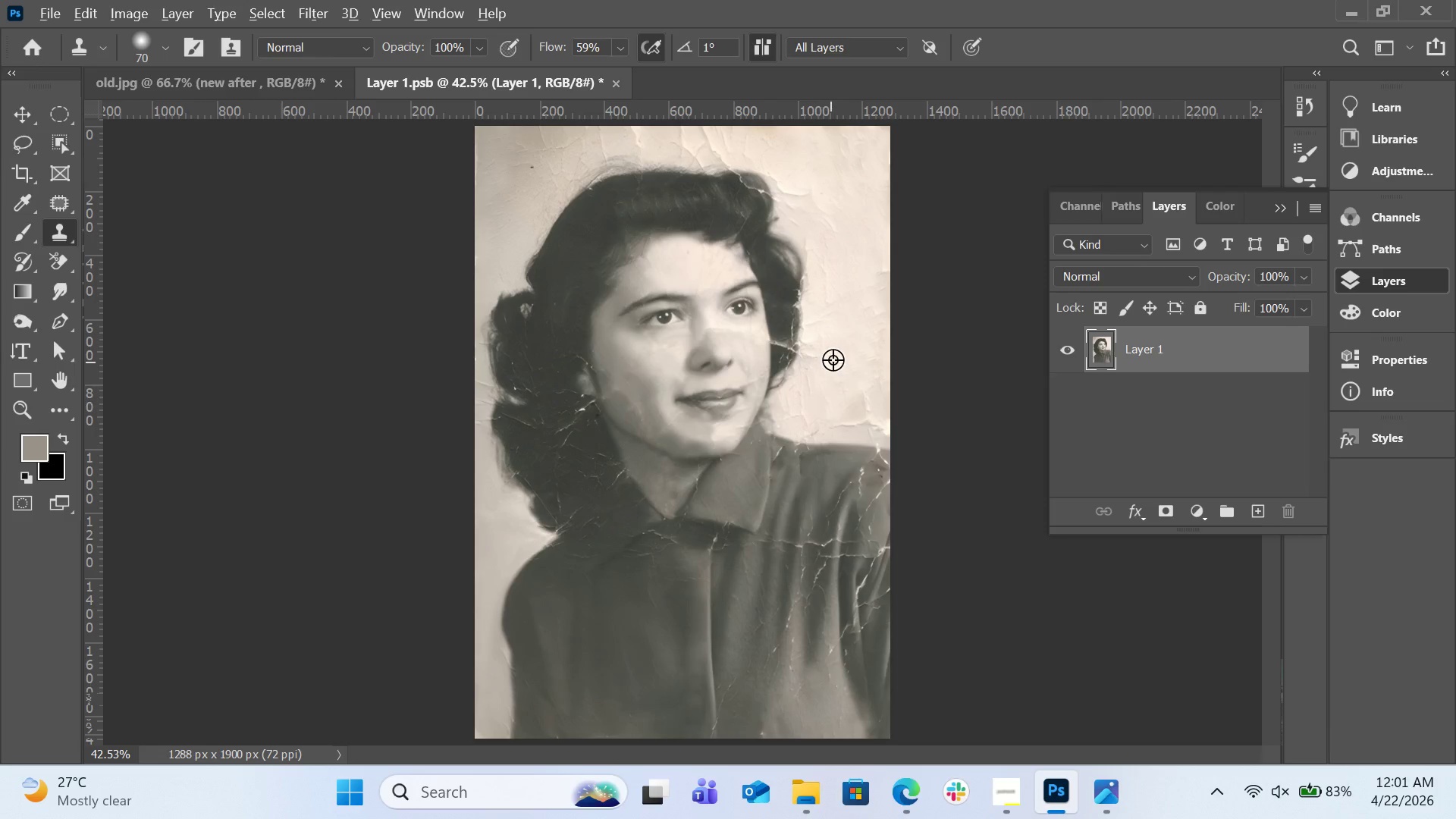 
hold_key(key=AltLeft, duration=0.38)
 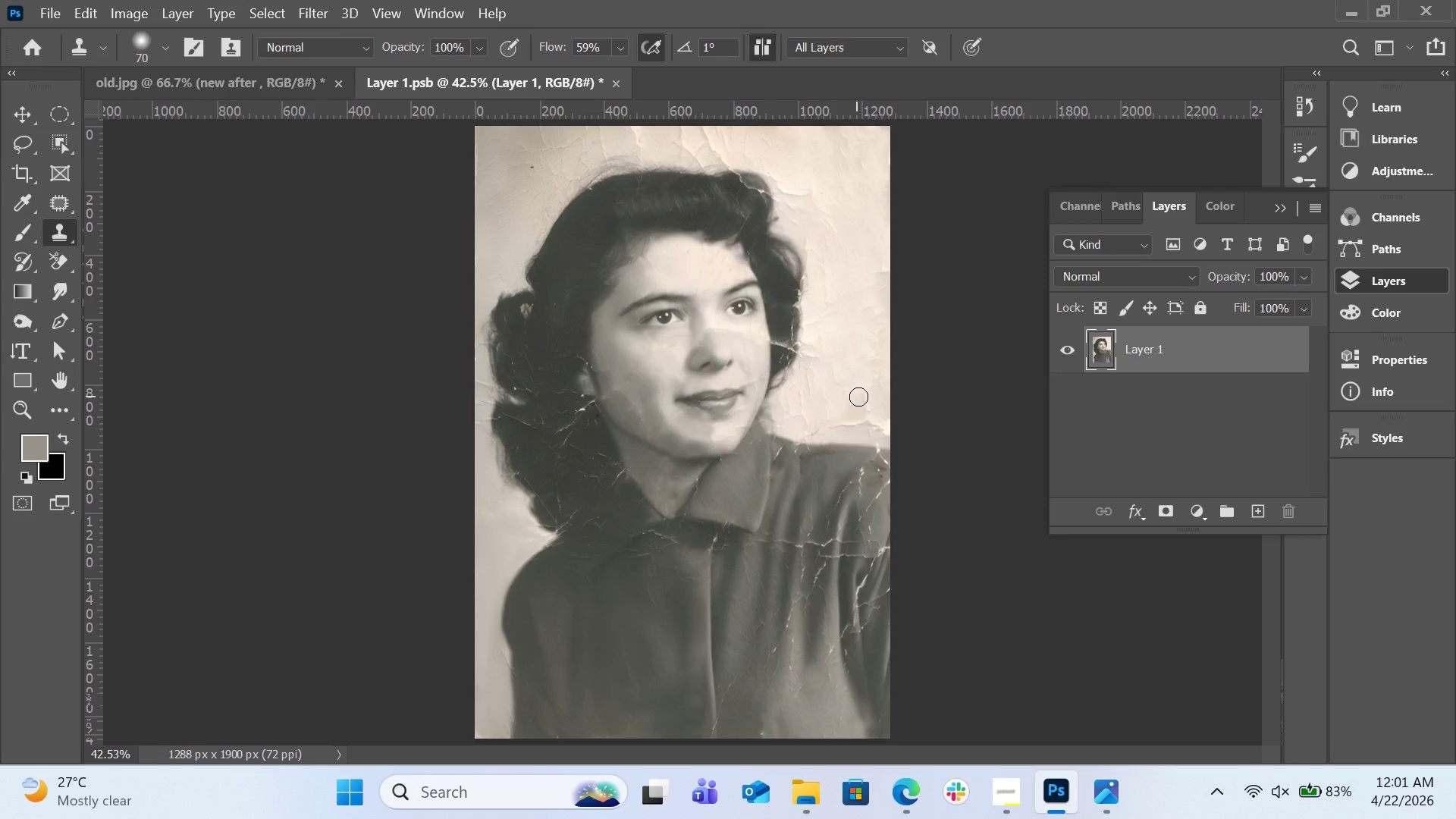 
left_click_drag(start_coordinate=[857, 397], to_coordinate=[875, 421])
 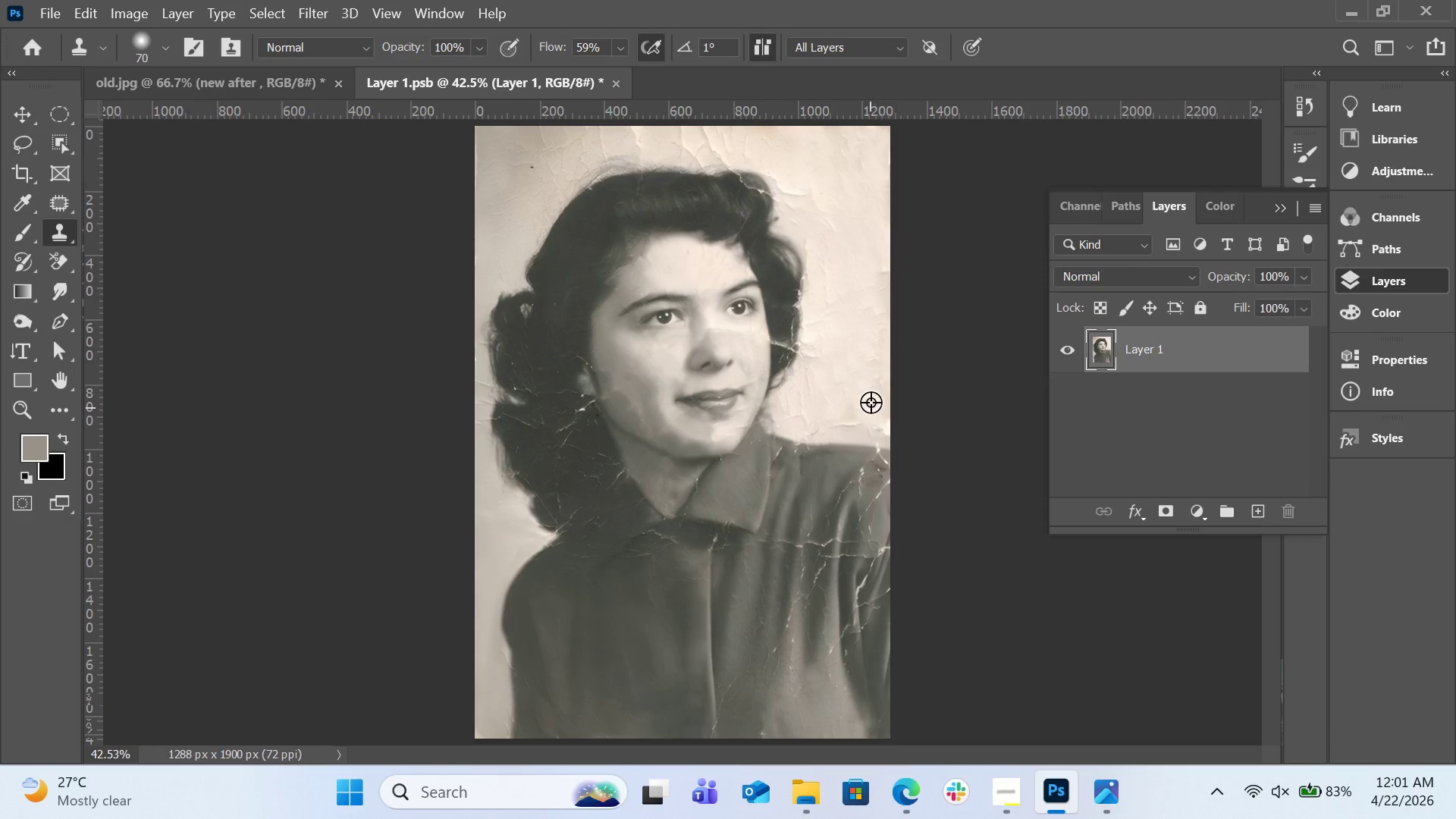 
hold_key(key=AltLeft, duration=0.31)
 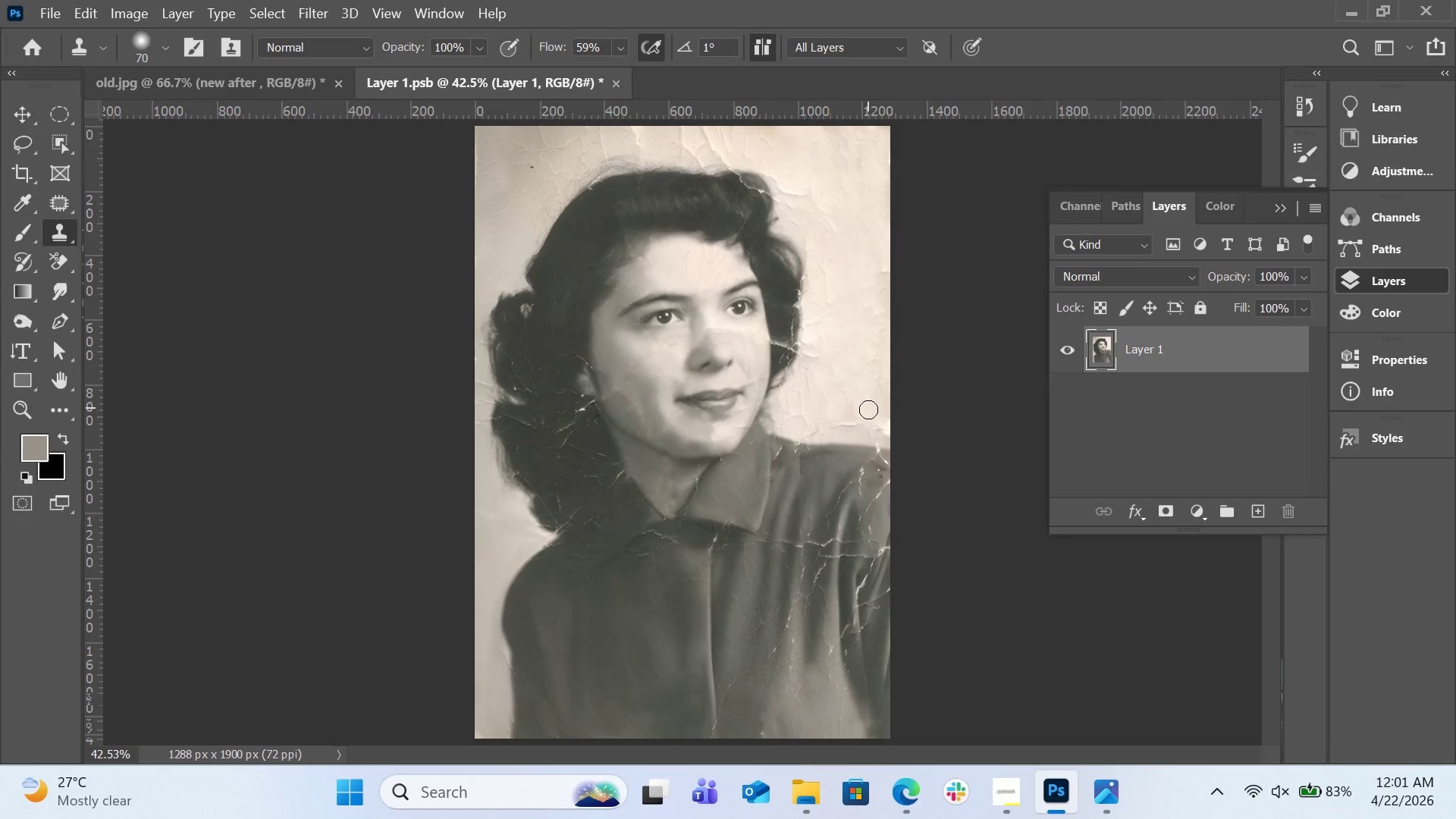 
left_click_drag(start_coordinate=[868, 407], to_coordinate=[836, 425])
 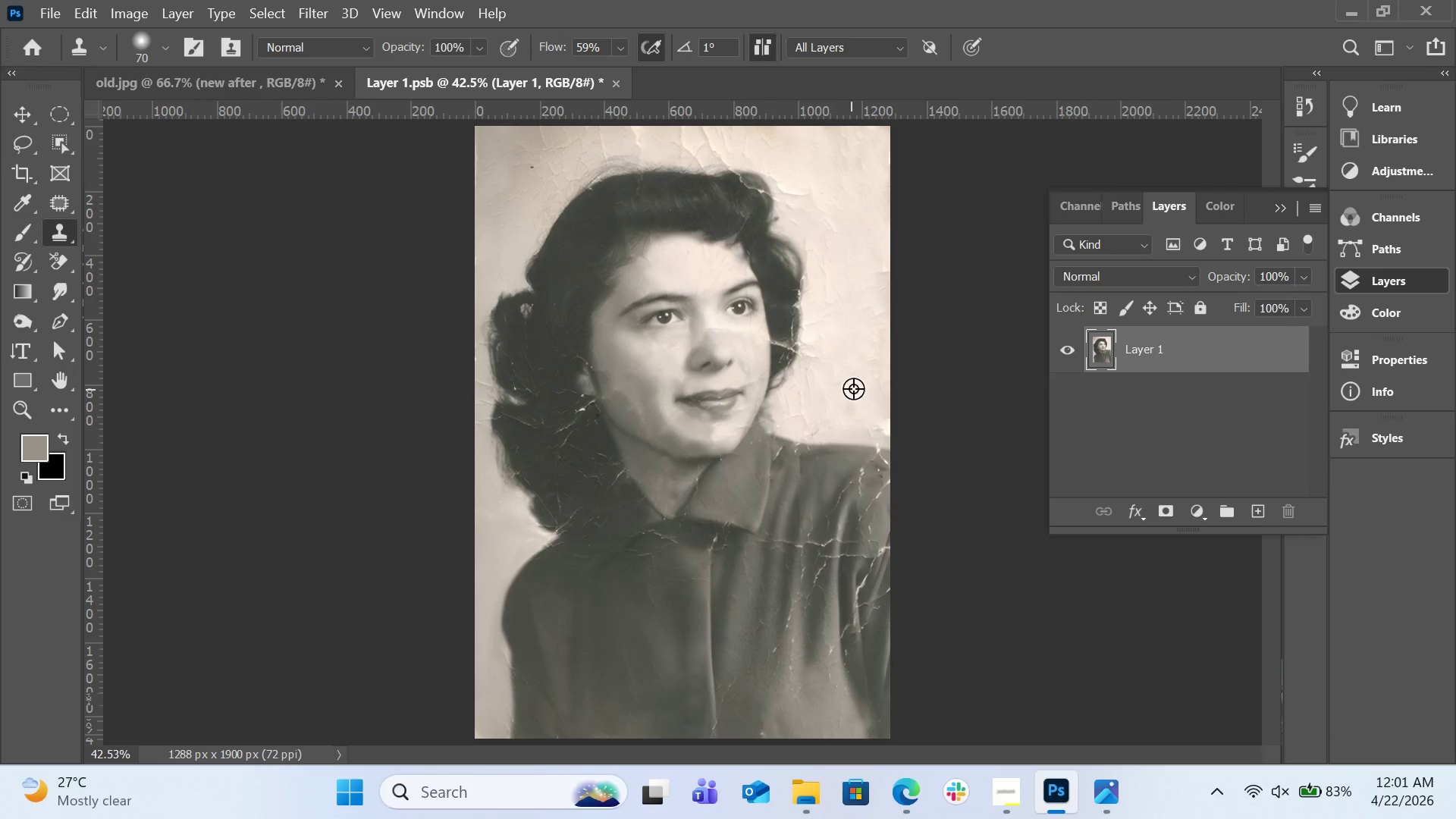 
key(Alt+AltLeft)
 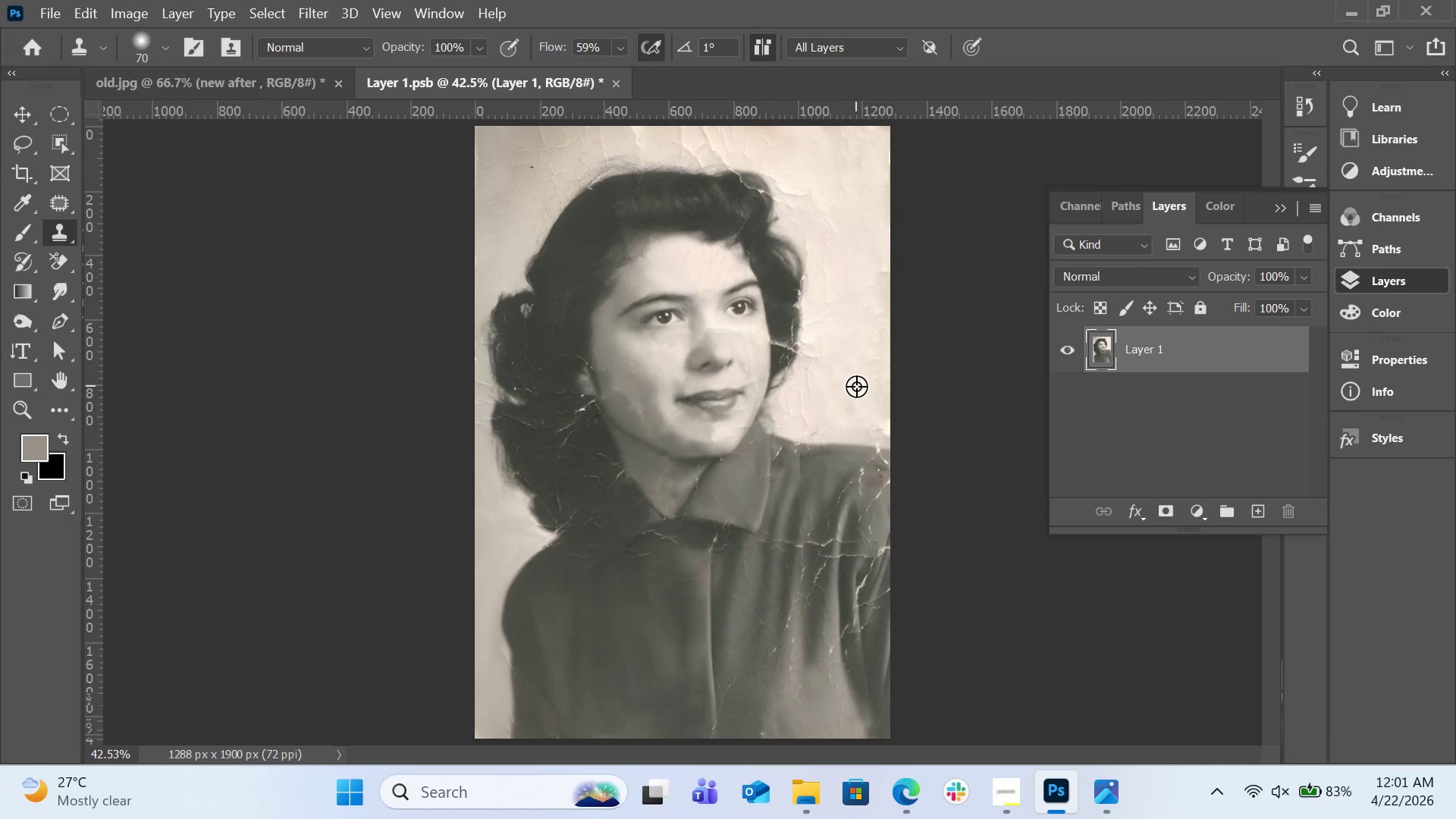 
left_click([856, 386])
 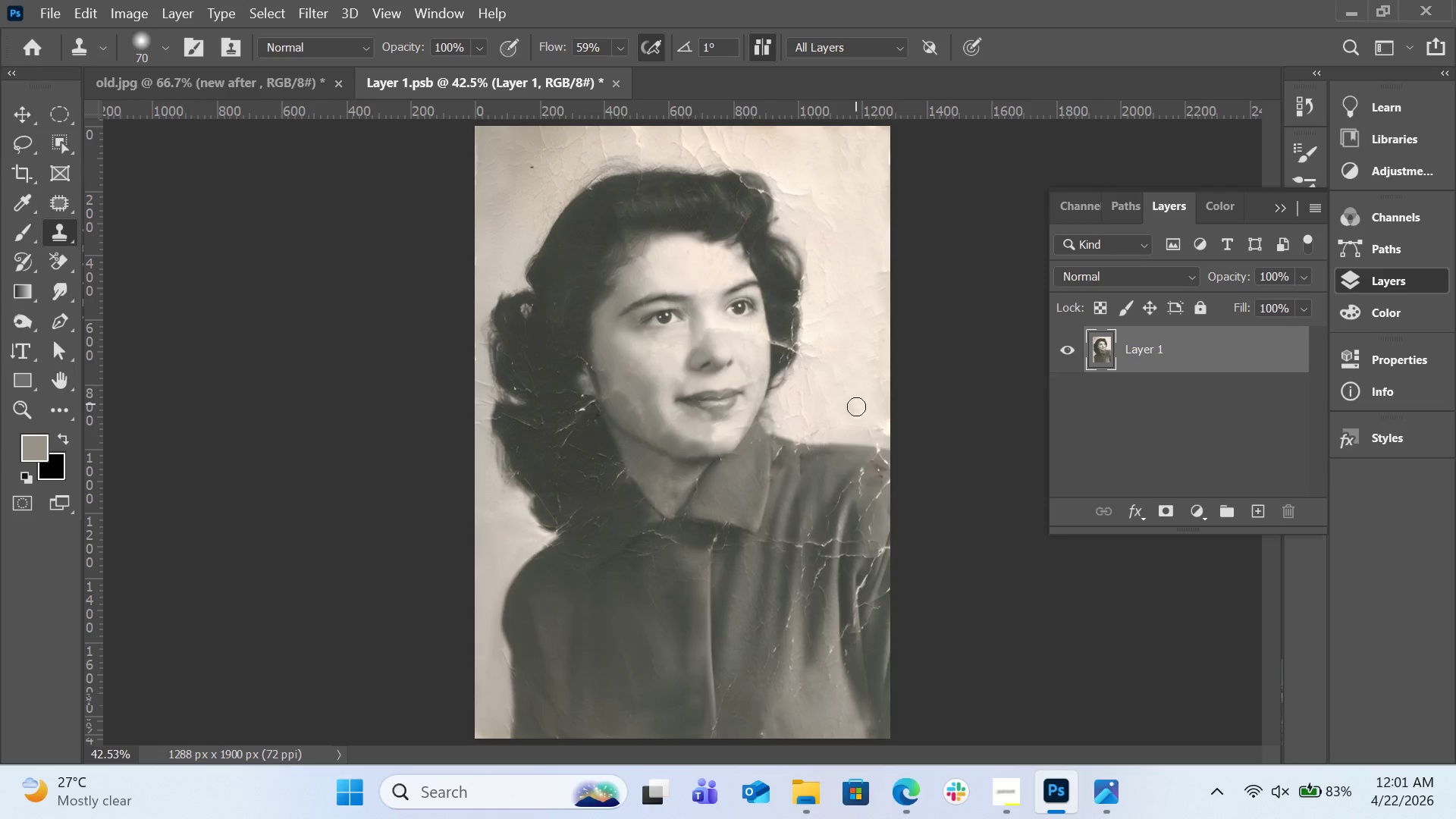 
left_click_drag(start_coordinate=[856, 405], to_coordinate=[849, 421])
 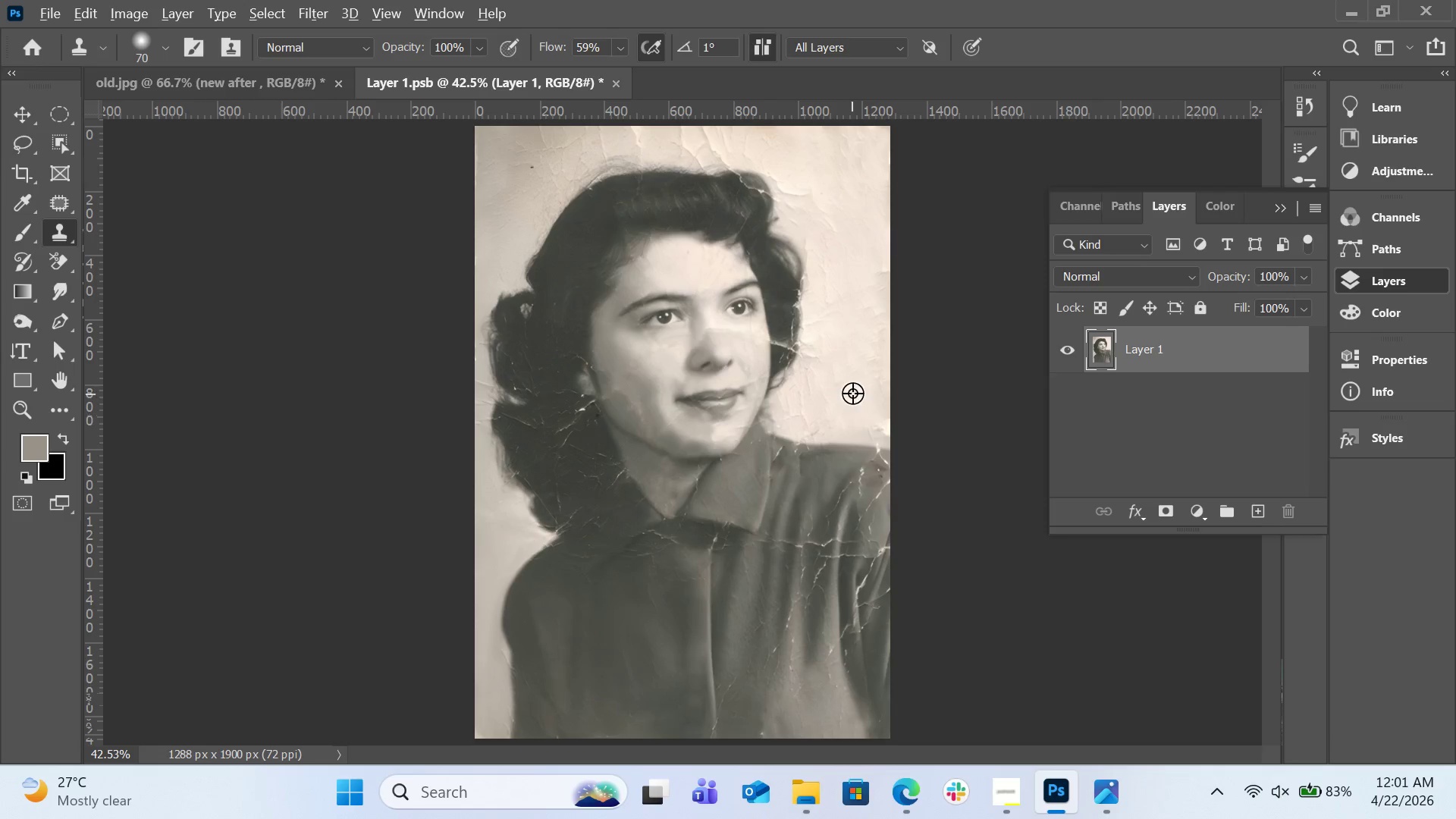 
hold_key(key=AltLeft, duration=0.33)
 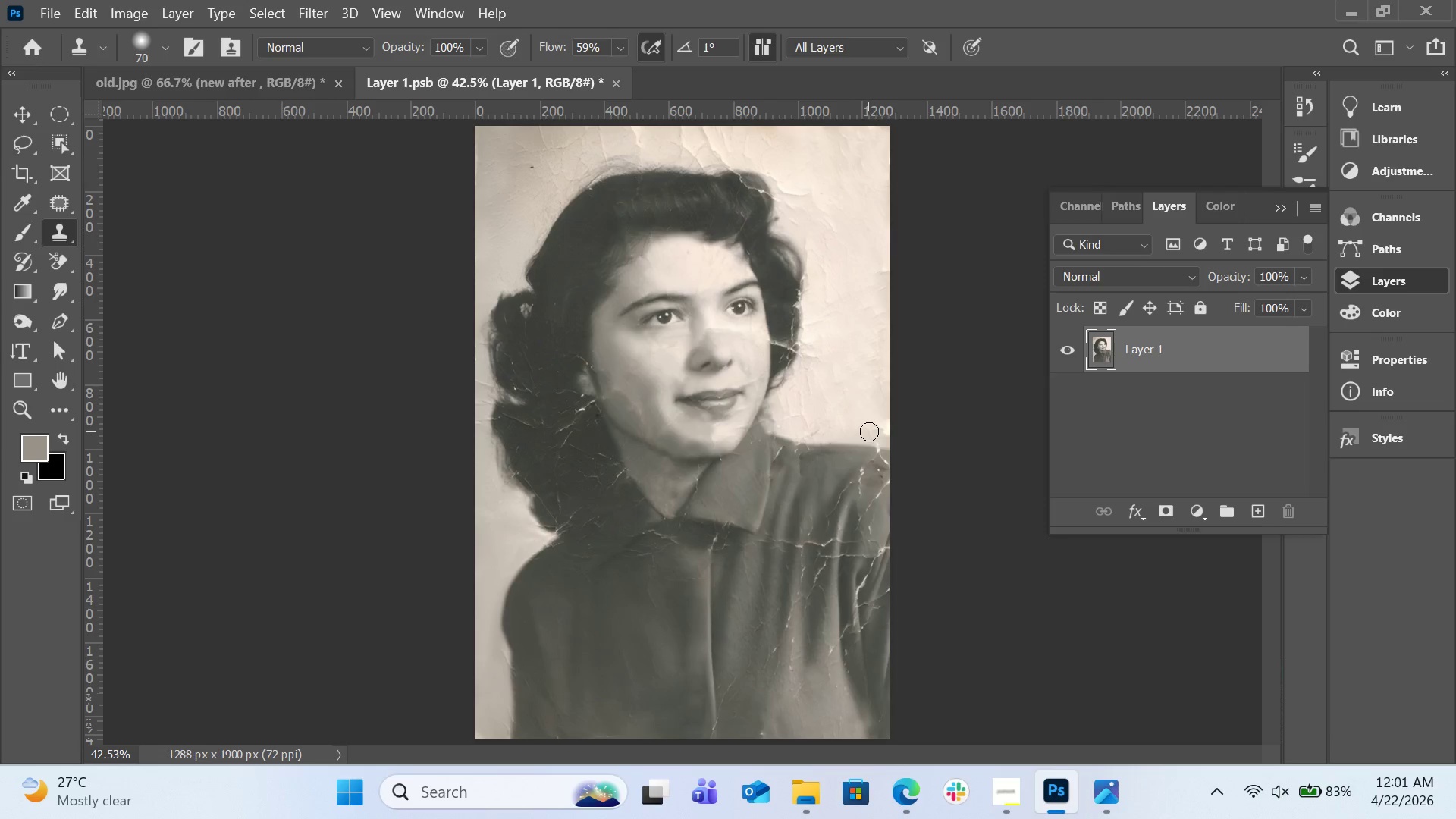 
left_click_drag(start_coordinate=[869, 431], to_coordinate=[886, 436])
 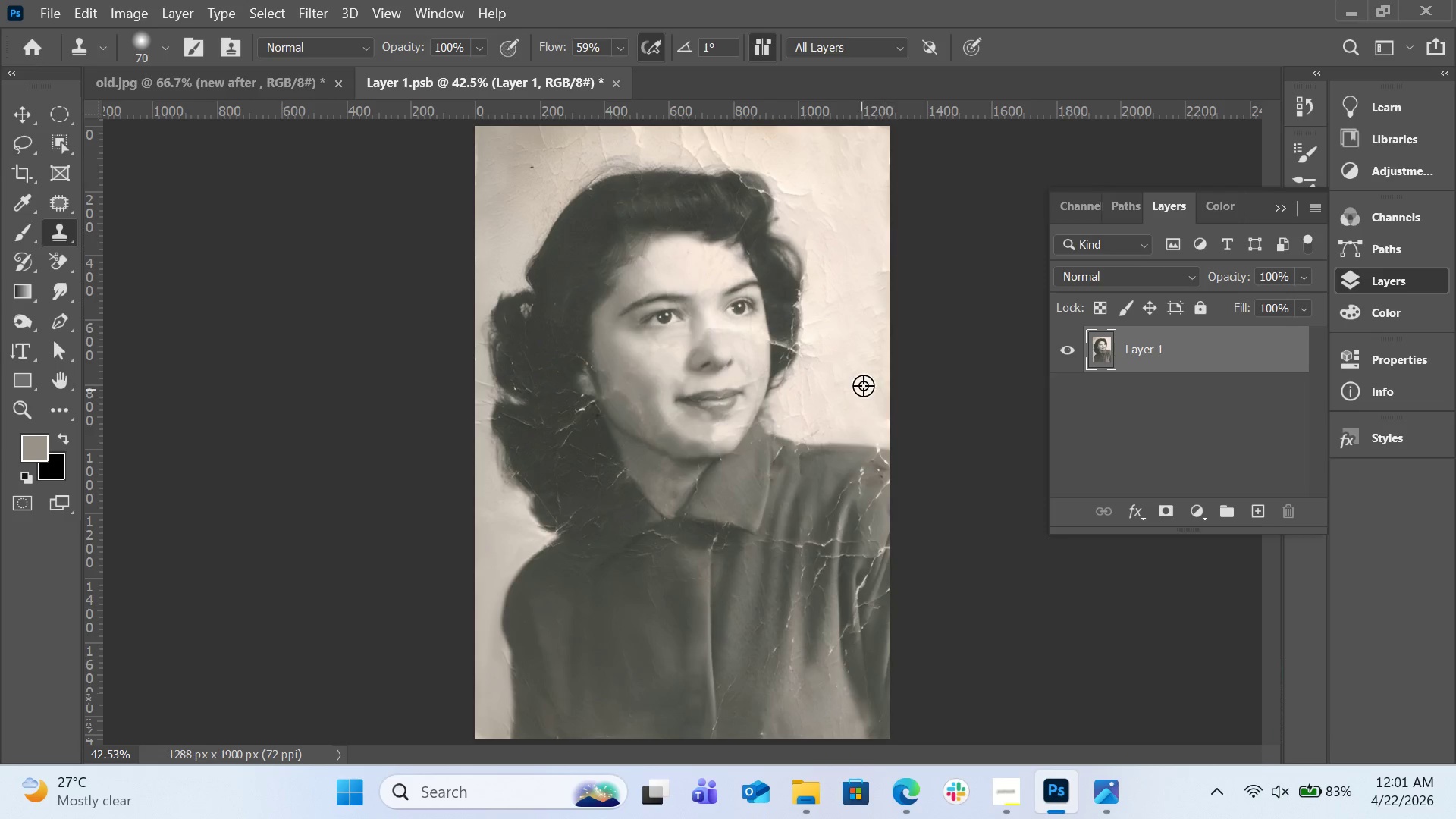 
hold_key(key=AltLeft, duration=0.53)
left_click([864, 351])
 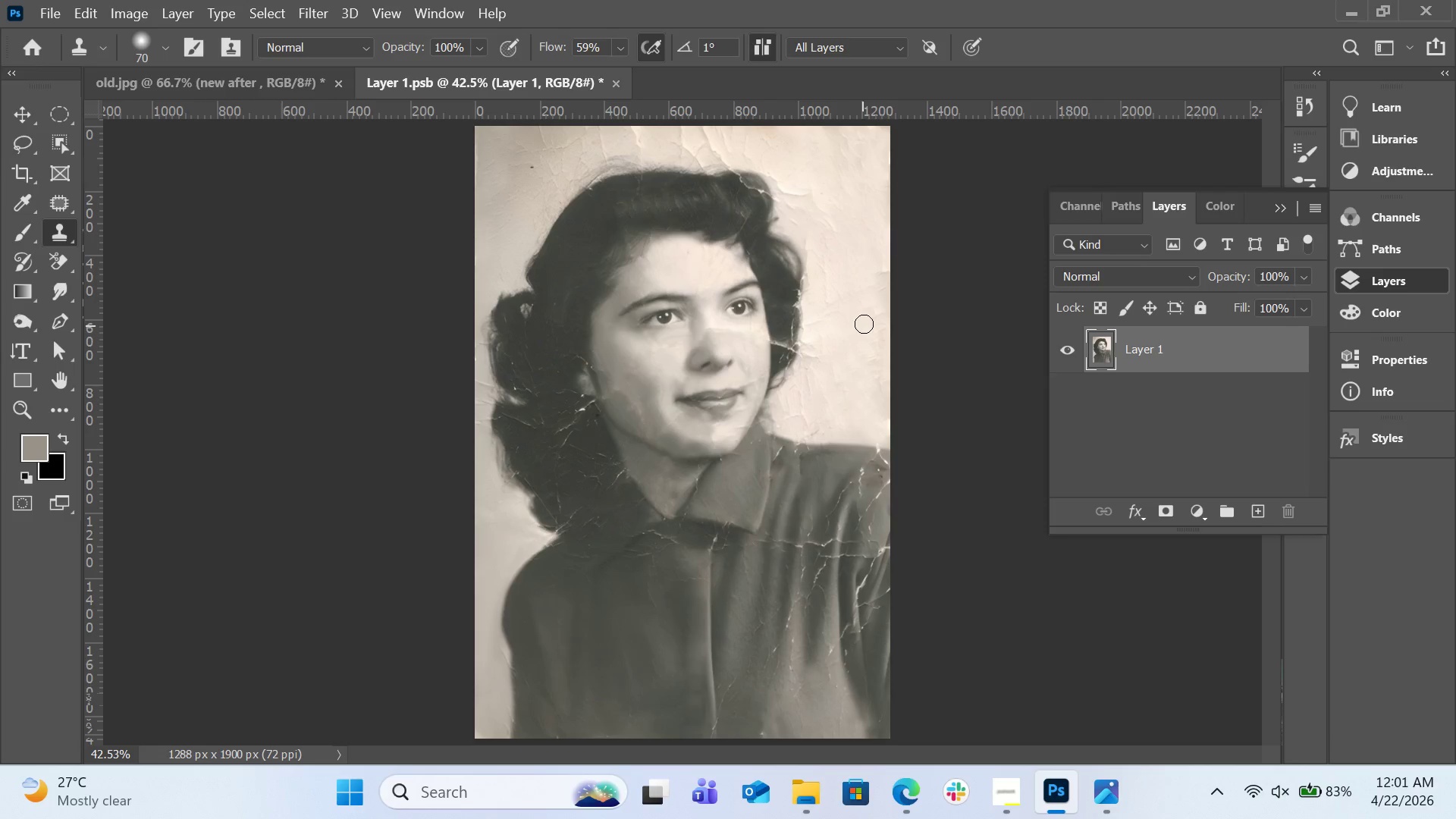 
left_click_drag(start_coordinate=[864, 324], to_coordinate=[867, 301])
 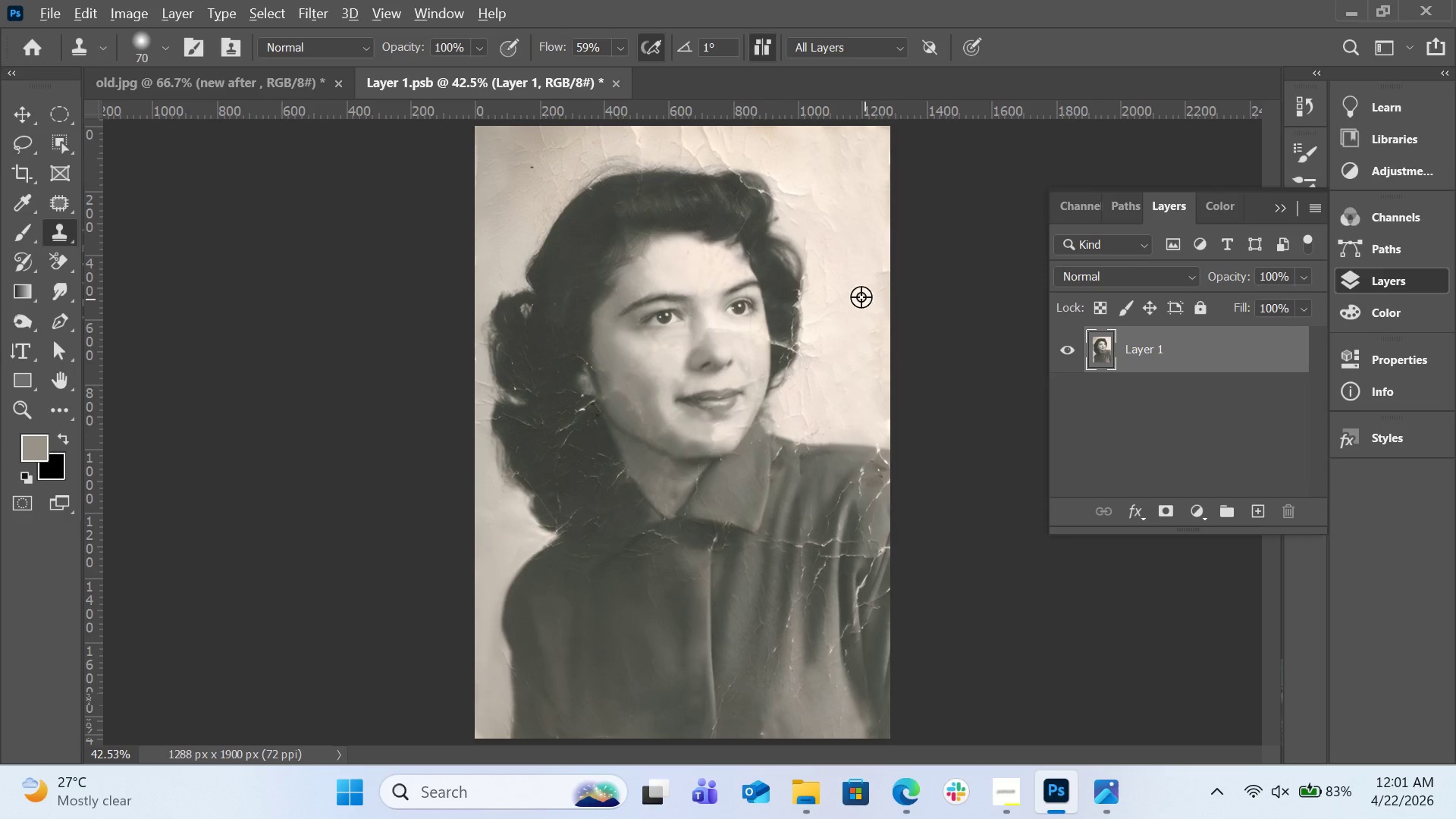 
hold_key(key=AltLeft, duration=0.38)
left_click([861, 281])
 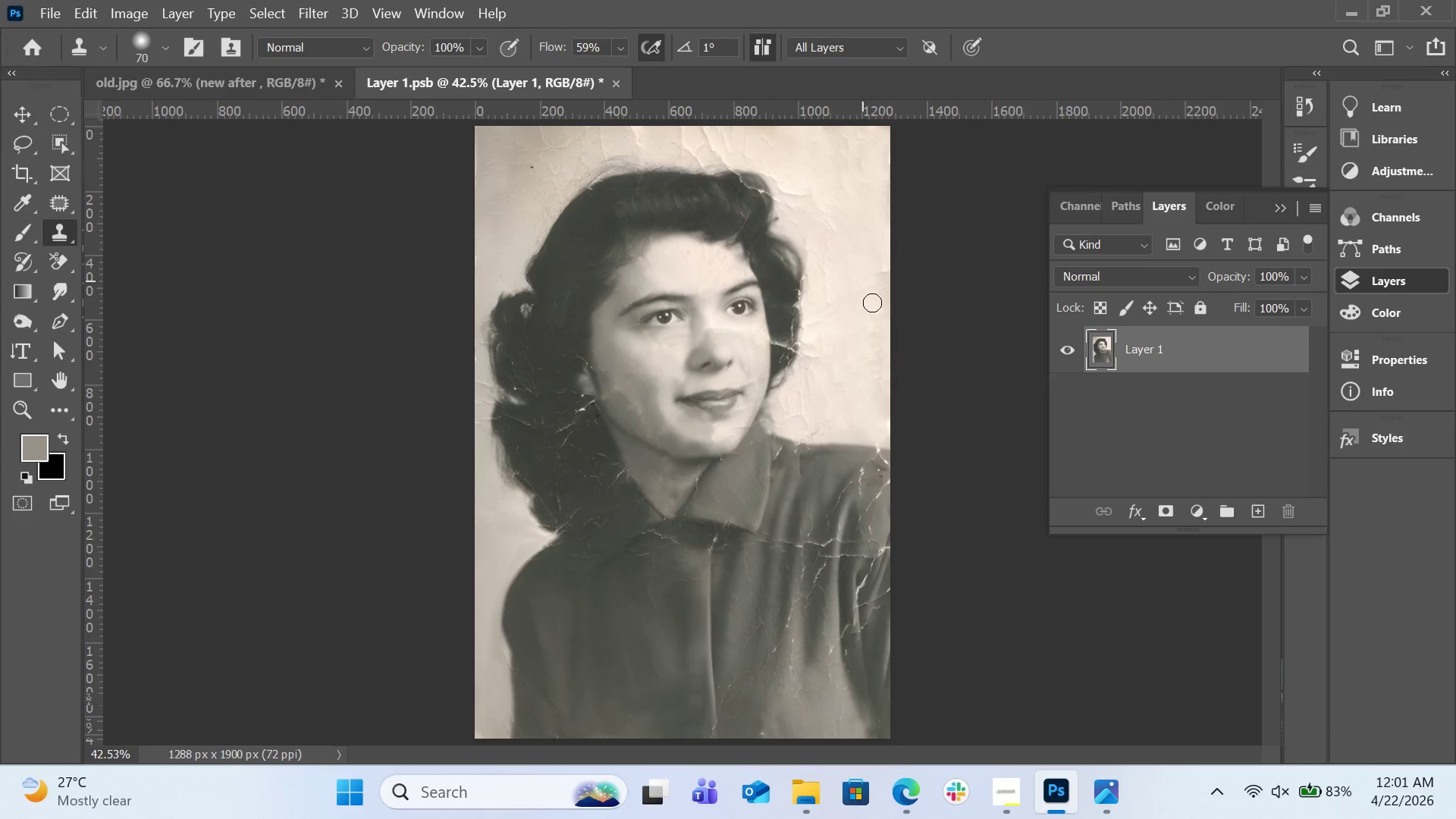 
left_click_drag(start_coordinate=[872, 303], to_coordinate=[885, 350])
 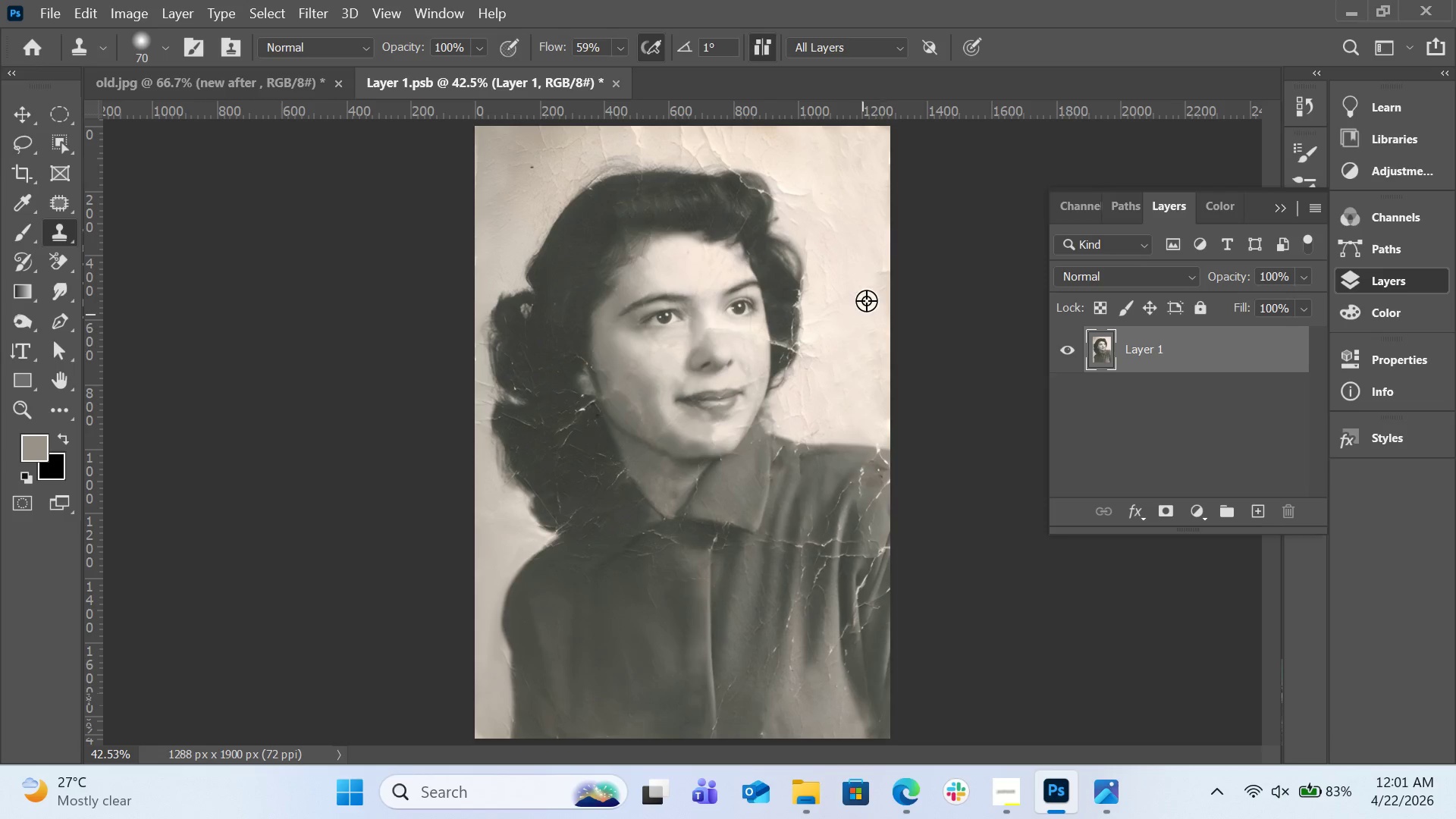 
hold_key(key=AltLeft, duration=0.64)
left_click([868, 249])
 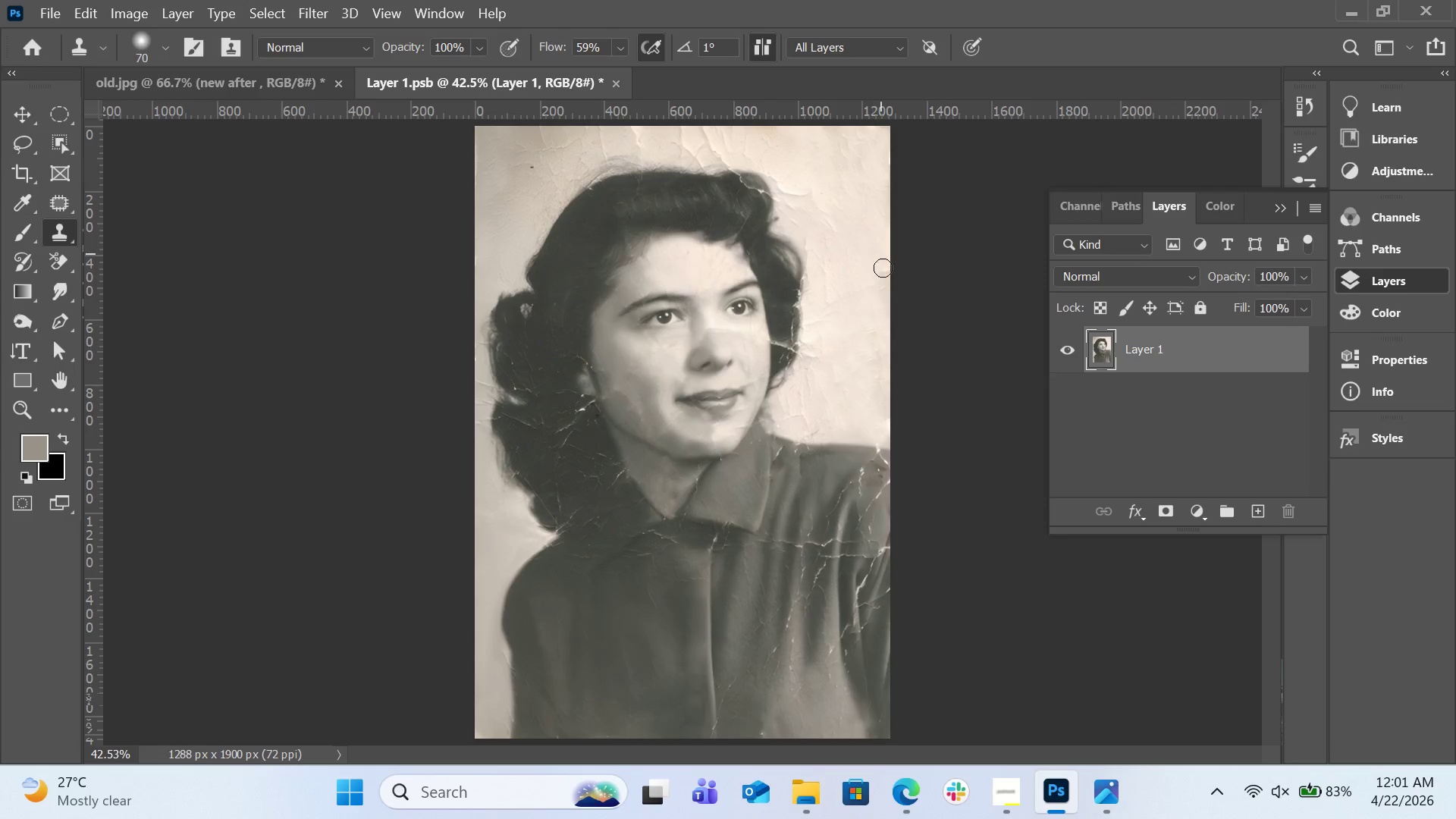 
left_click_drag(start_coordinate=[880, 254], to_coordinate=[883, 300])
 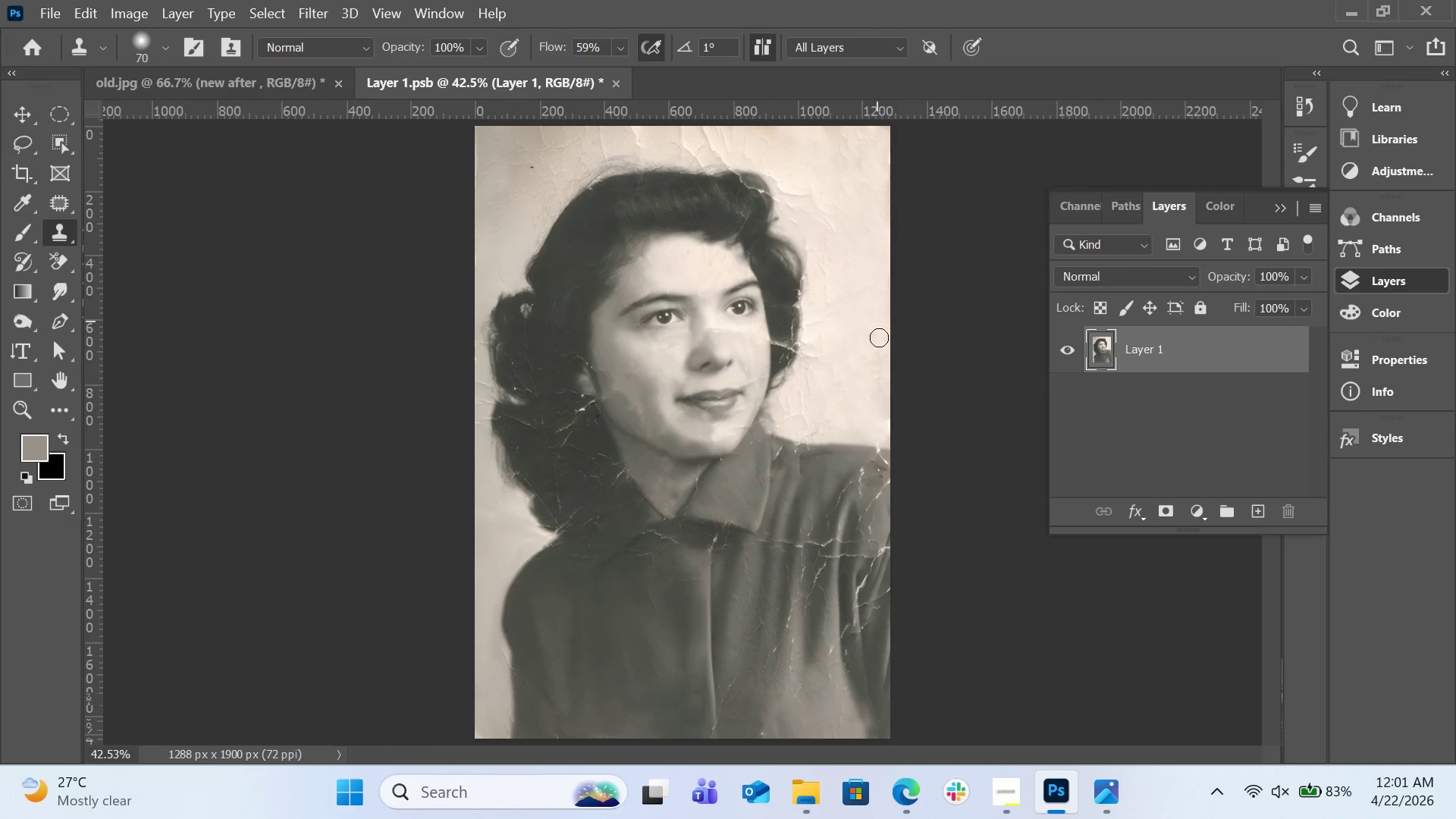 
hold_key(key=AltLeft, duration=0.44)
left_click([868, 331])
 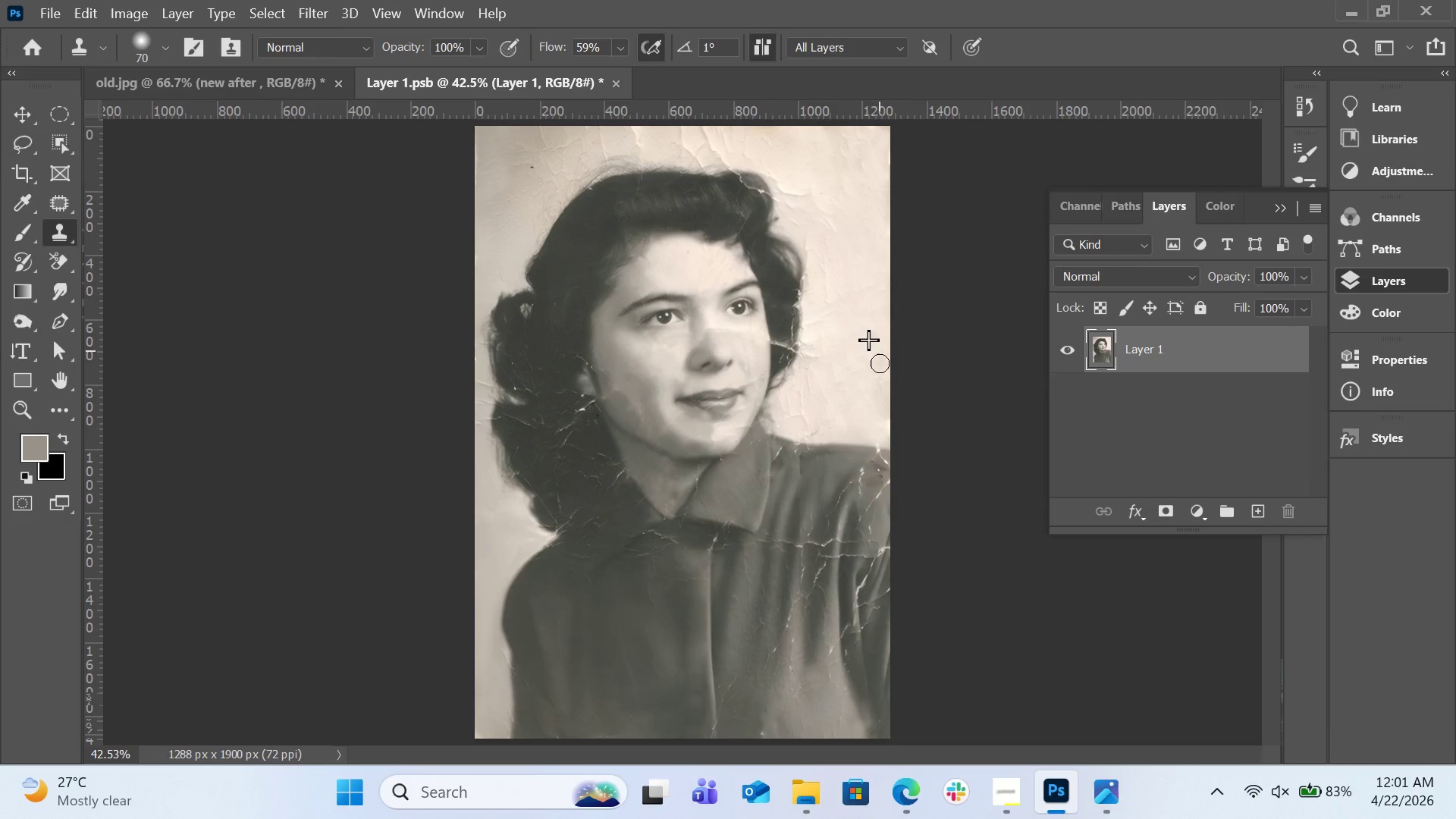 
left_click_drag(start_coordinate=[878, 348], to_coordinate=[879, 383])
 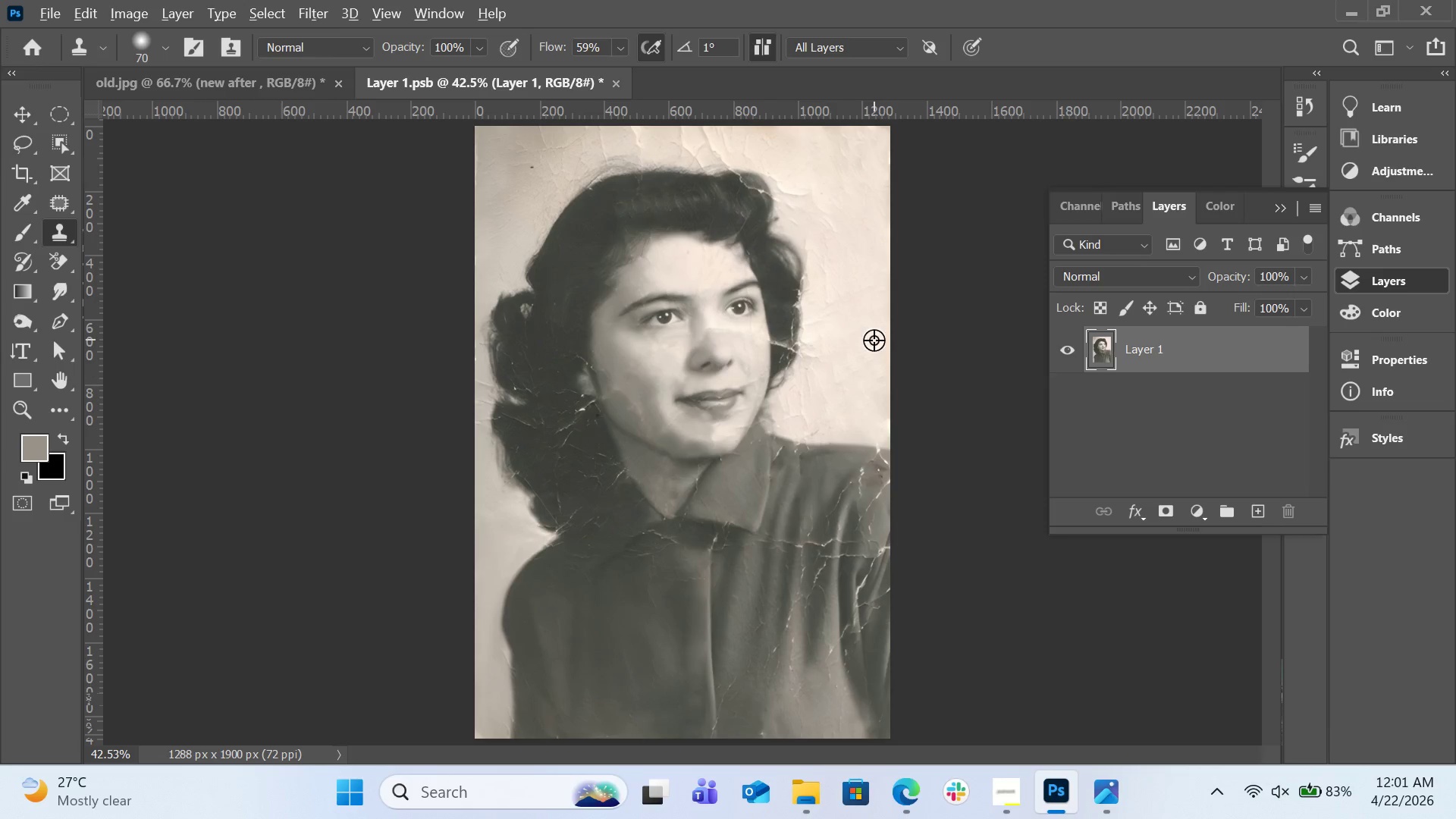 
hold_key(key=AltLeft, duration=0.47)
left_click([855, 356])
 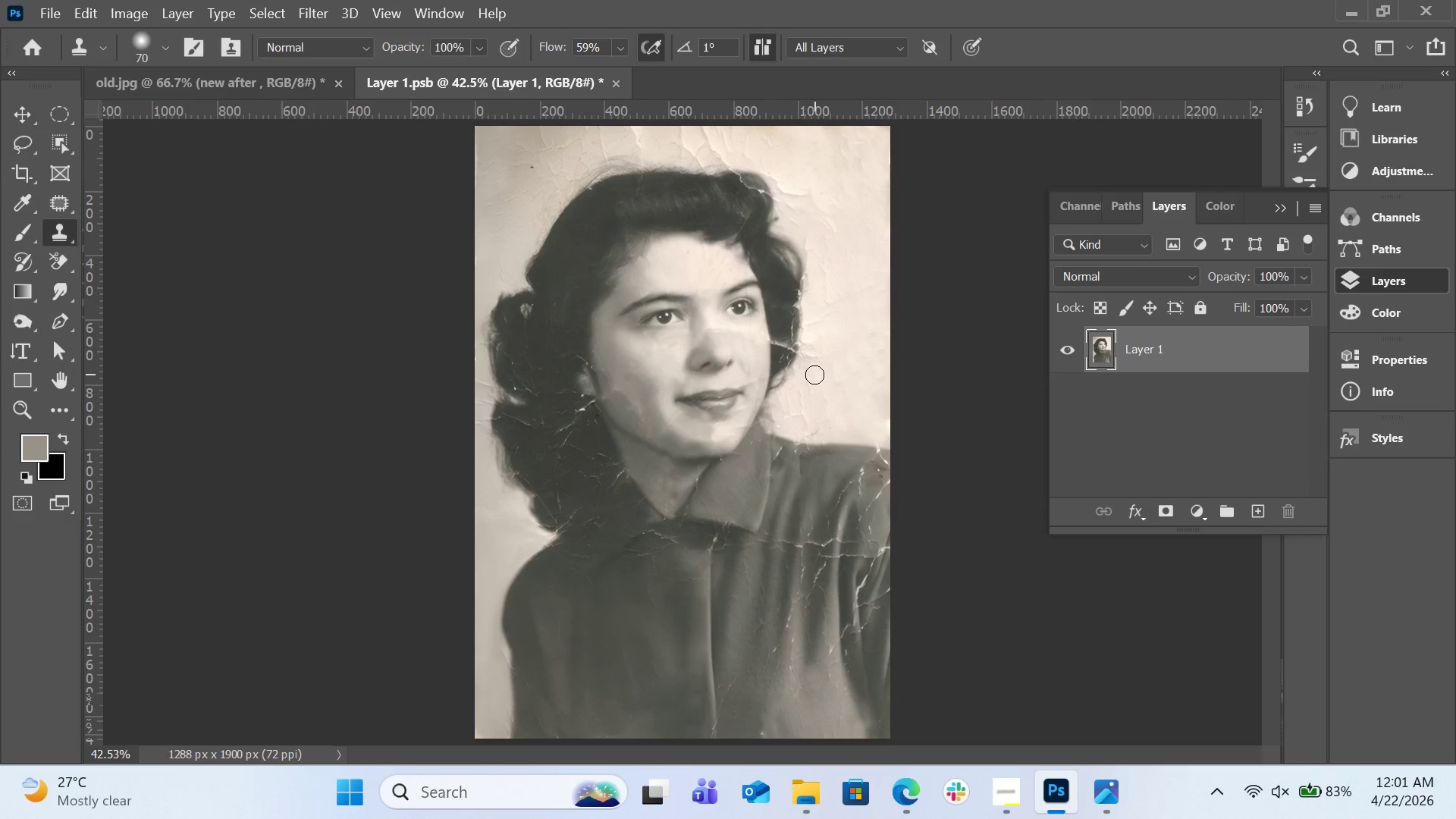 
left_click_drag(start_coordinate=[815, 375], to_coordinate=[811, 344])
 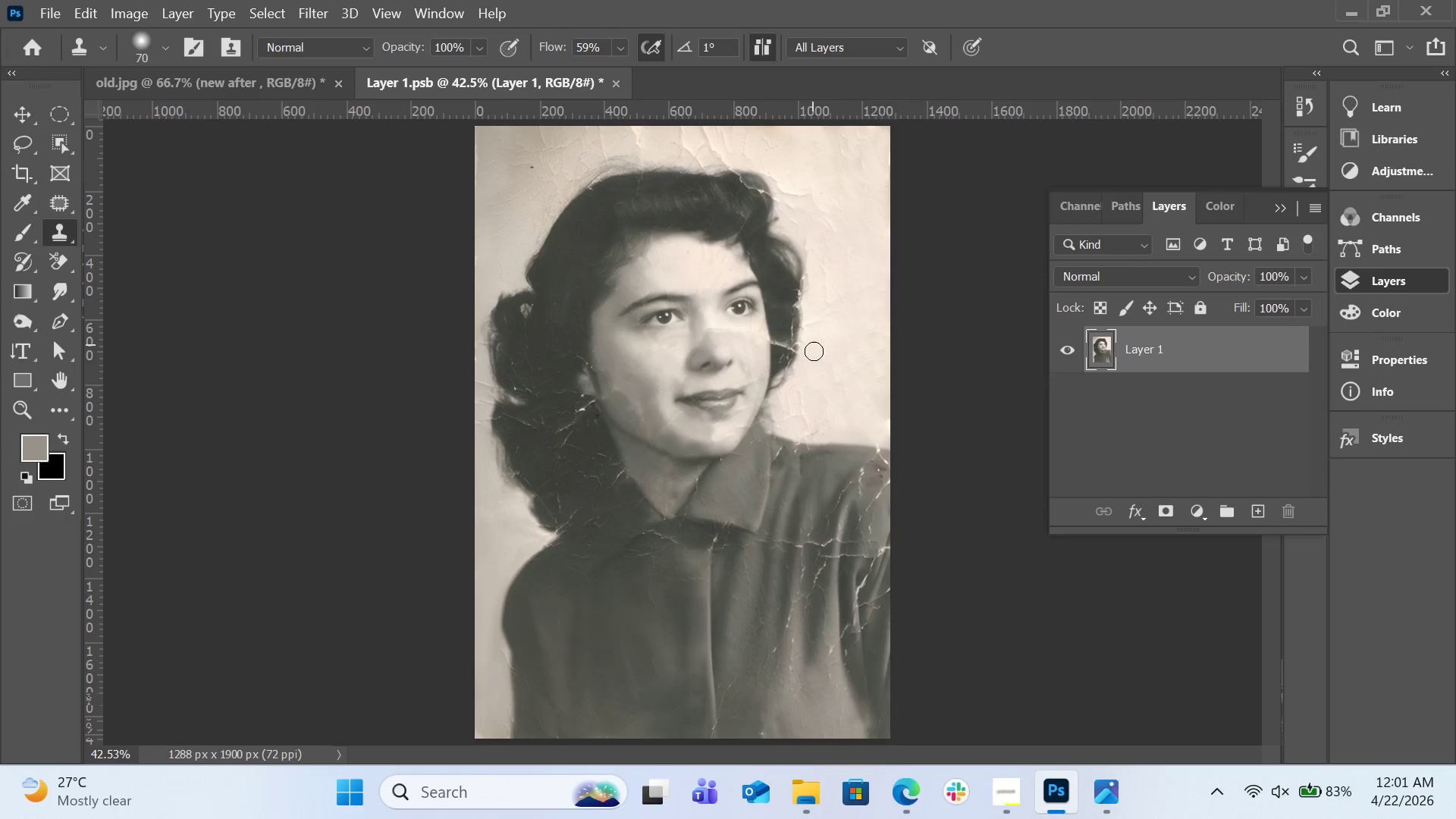 
left_click_drag(start_coordinate=[813, 347], to_coordinate=[821, 377])
 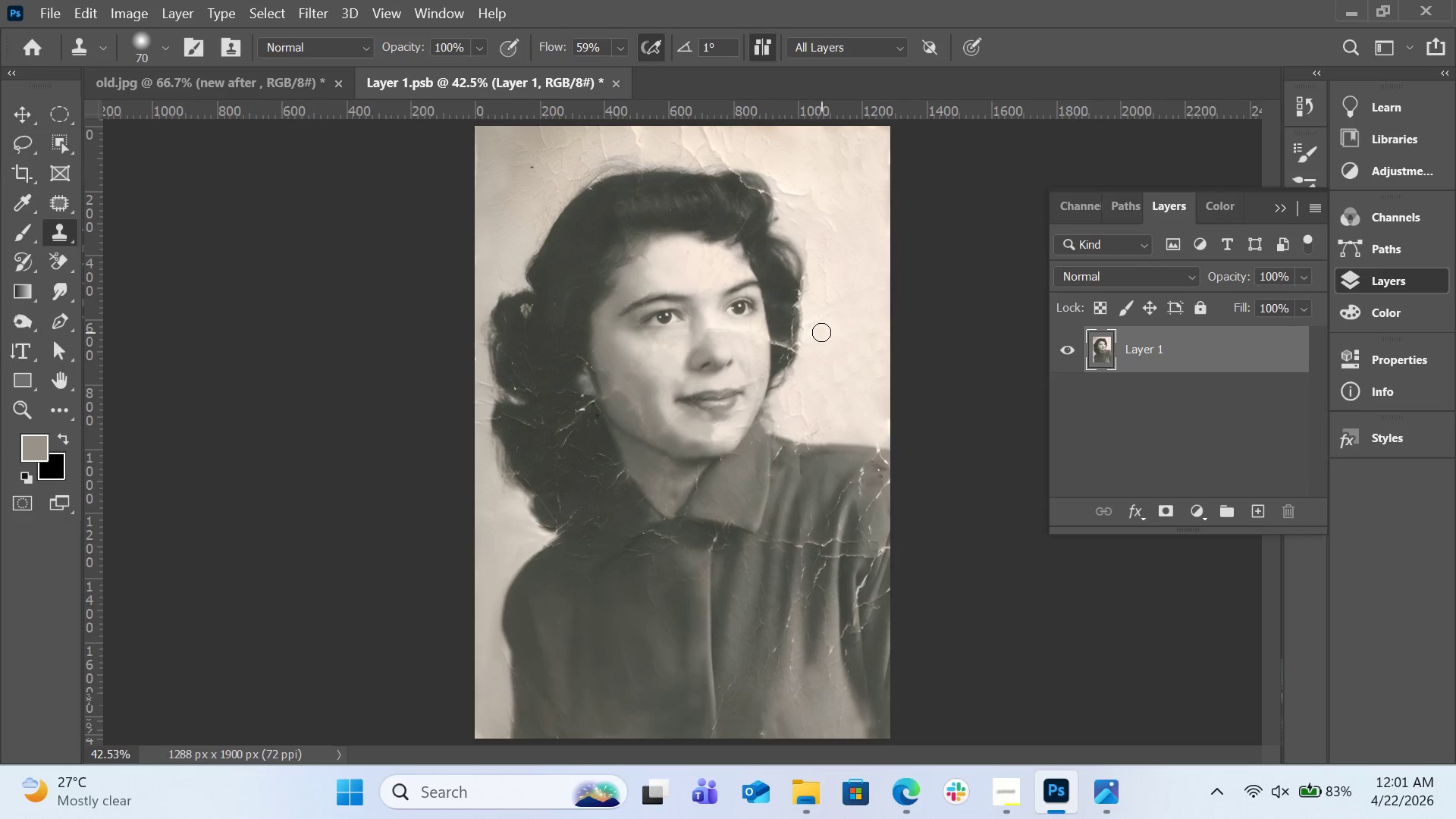 
key(Alt+AltLeft)
 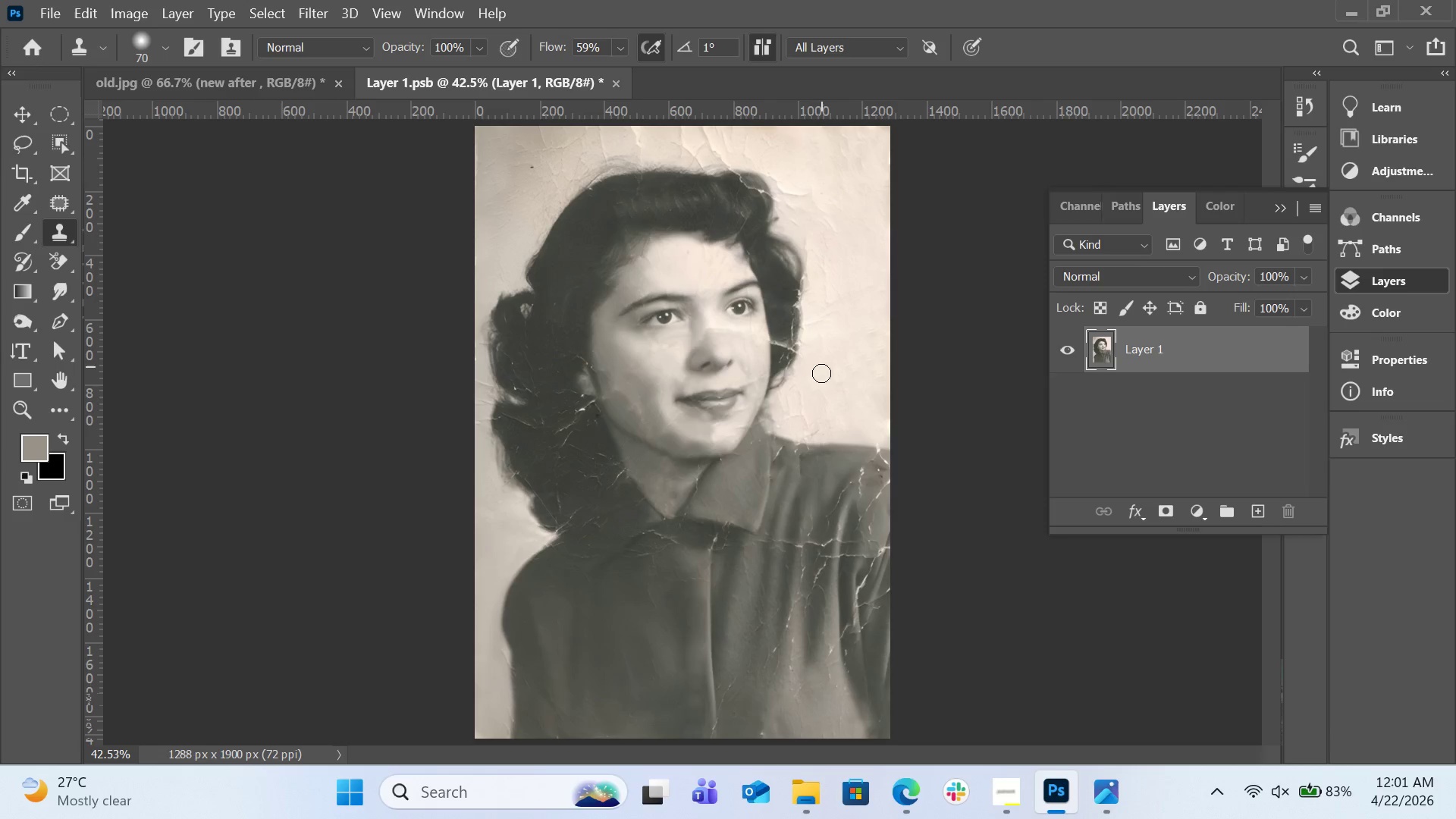 
left_click_drag(start_coordinate=[821, 376], to_coordinate=[810, 416])
 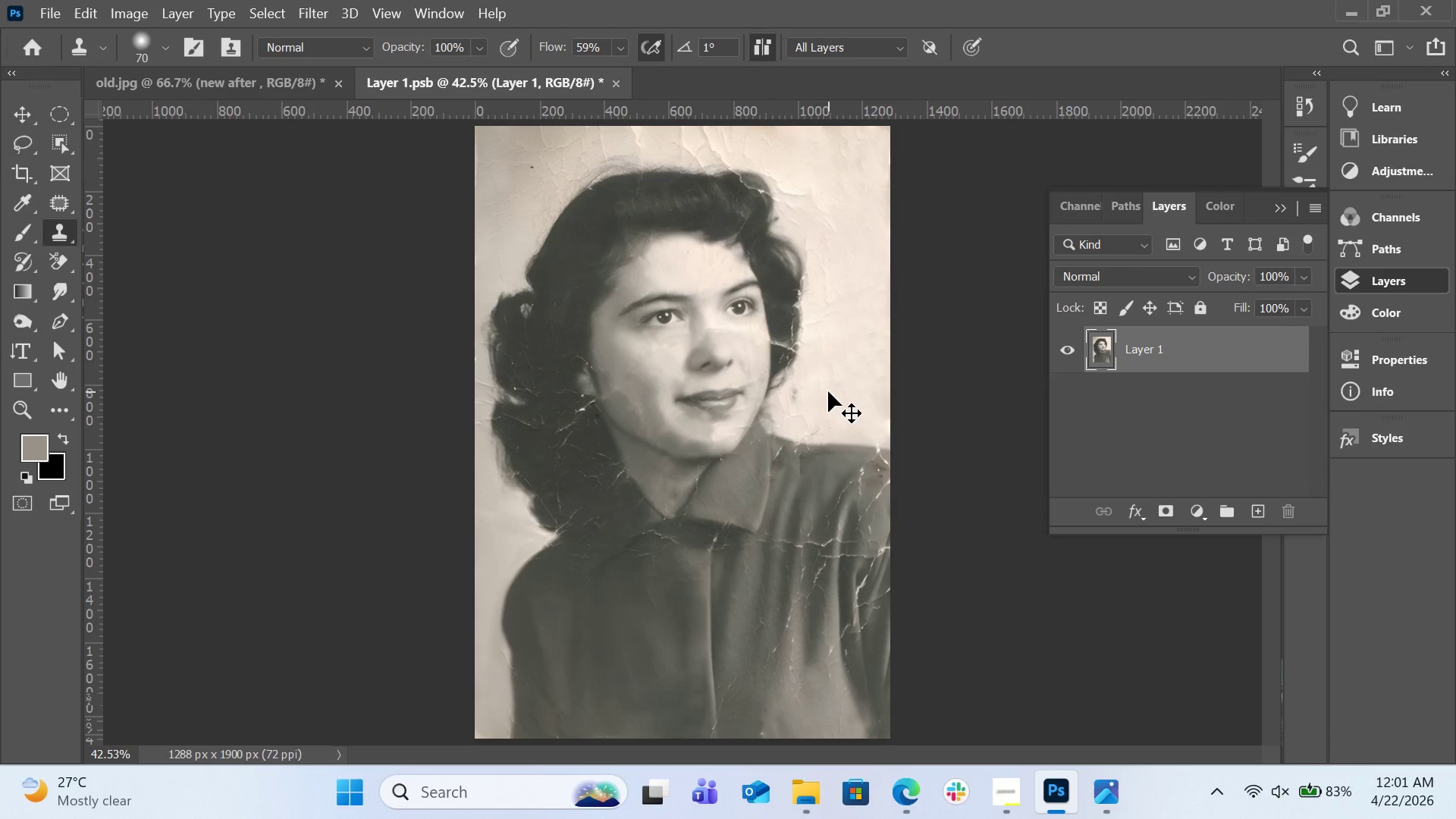 
key(Control+Z)
 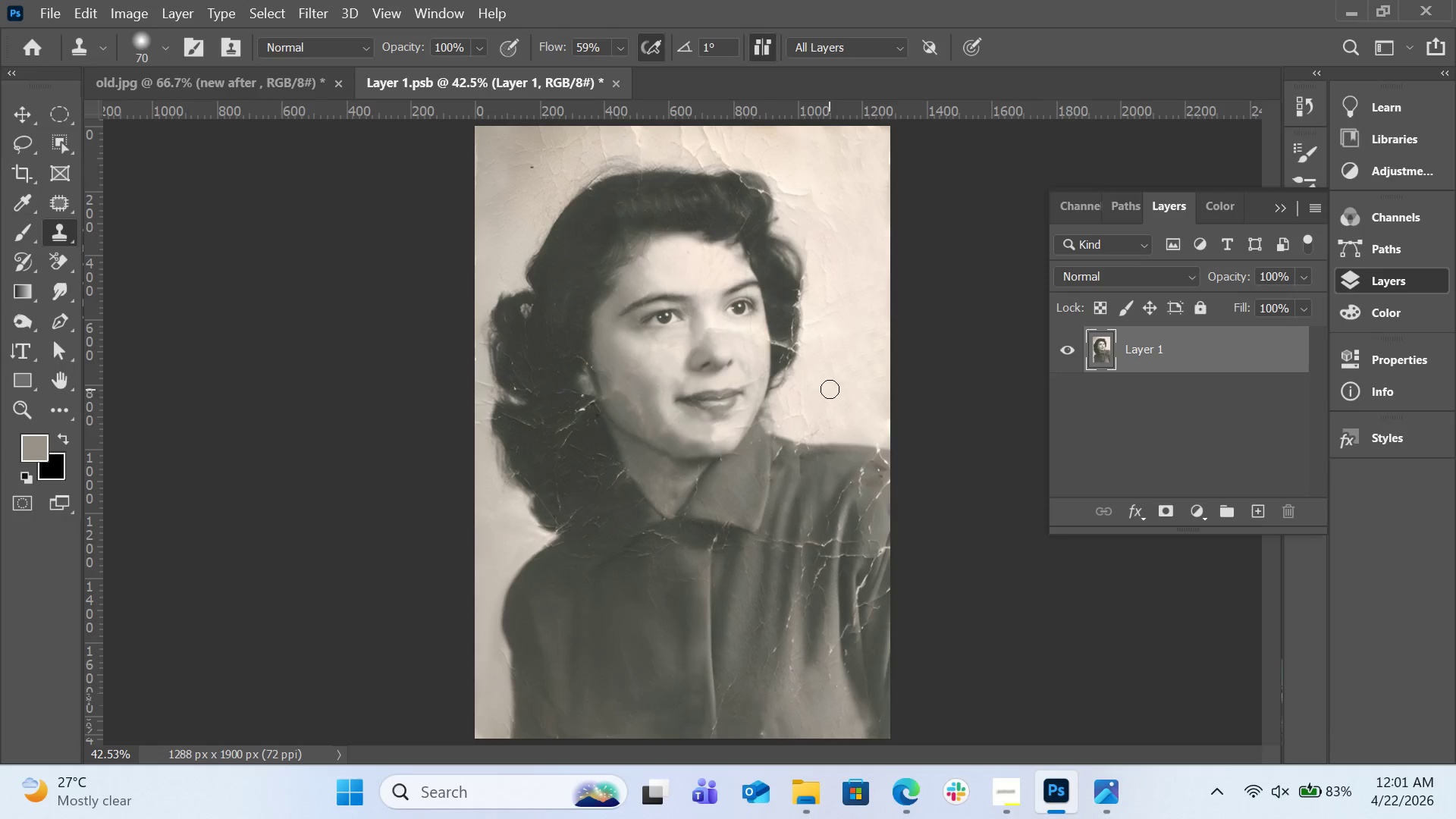 
key(Alt+AltLeft)
 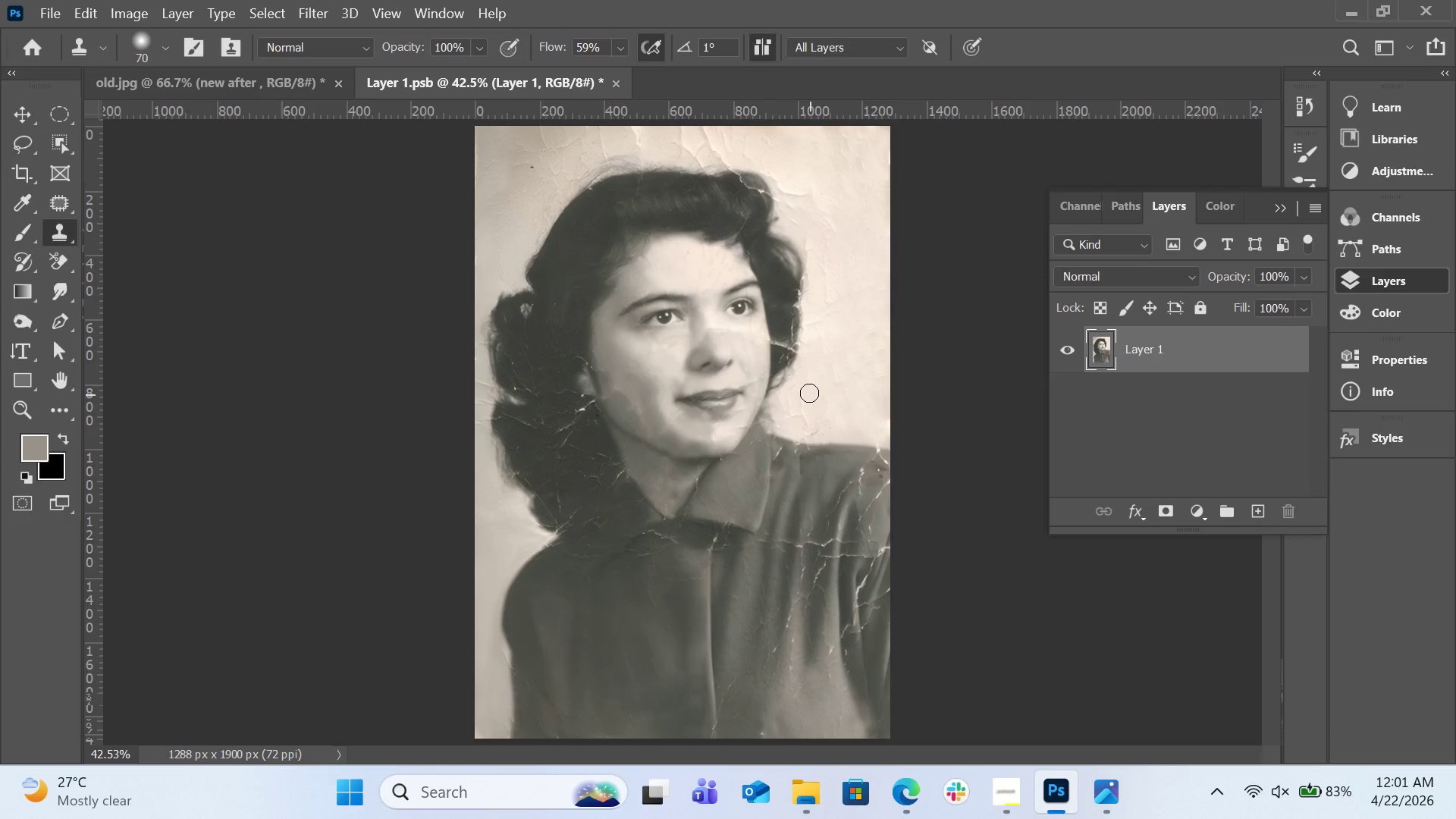 
left_click_drag(start_coordinate=[809, 393], to_coordinate=[789, 402])
 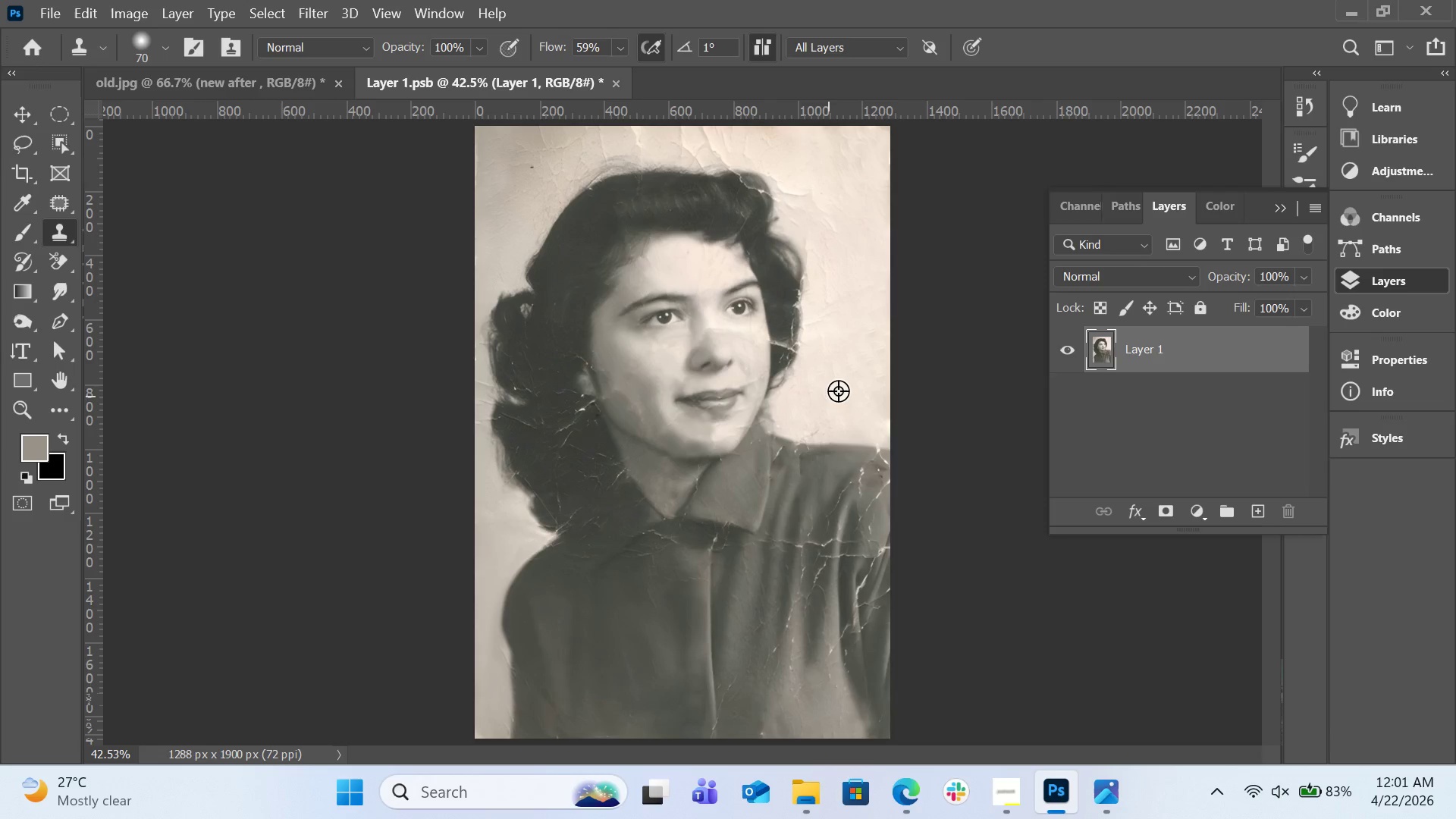 
key(Alt+AltLeft)
 